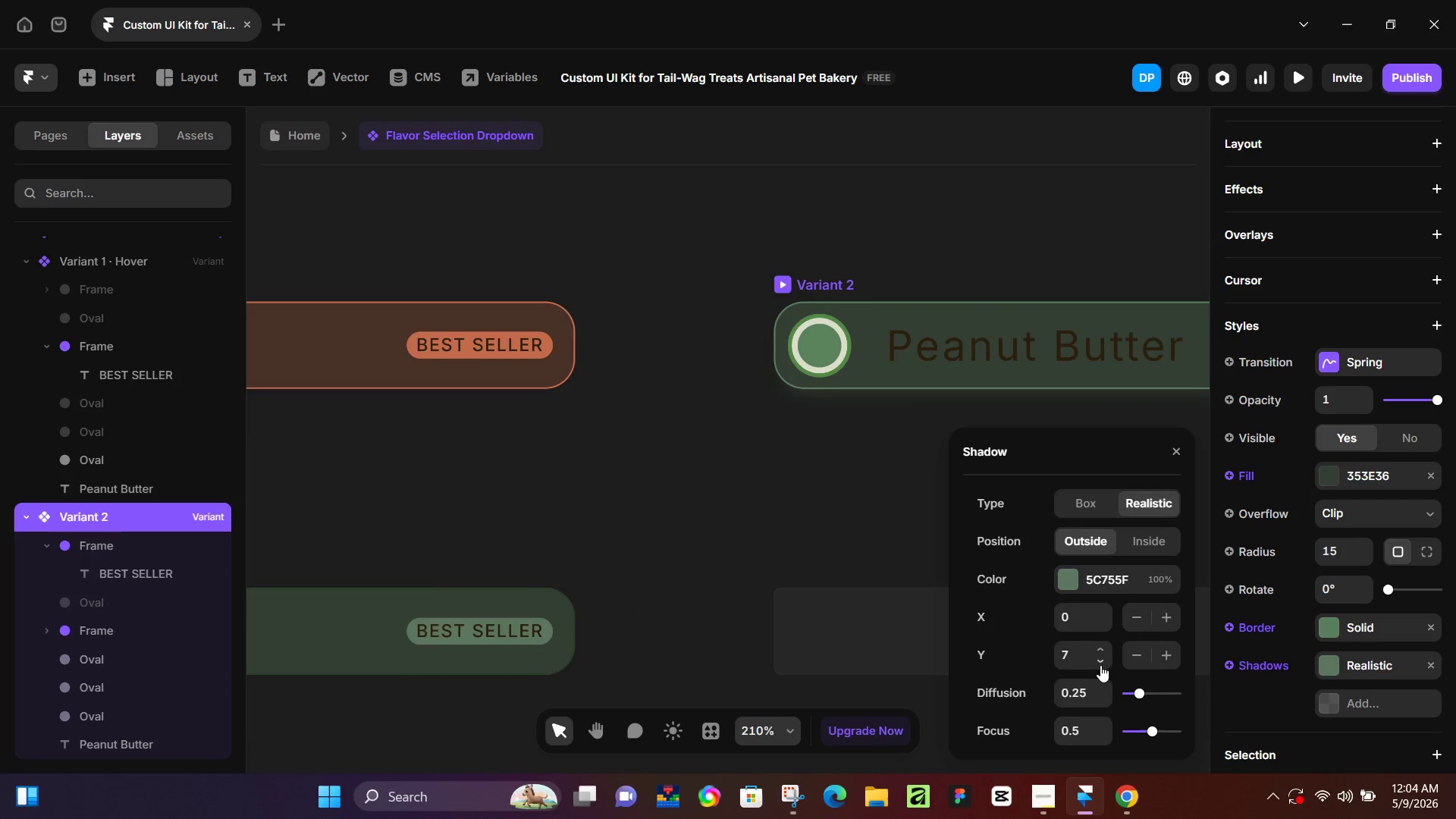 
triple_click([1100, 665])
 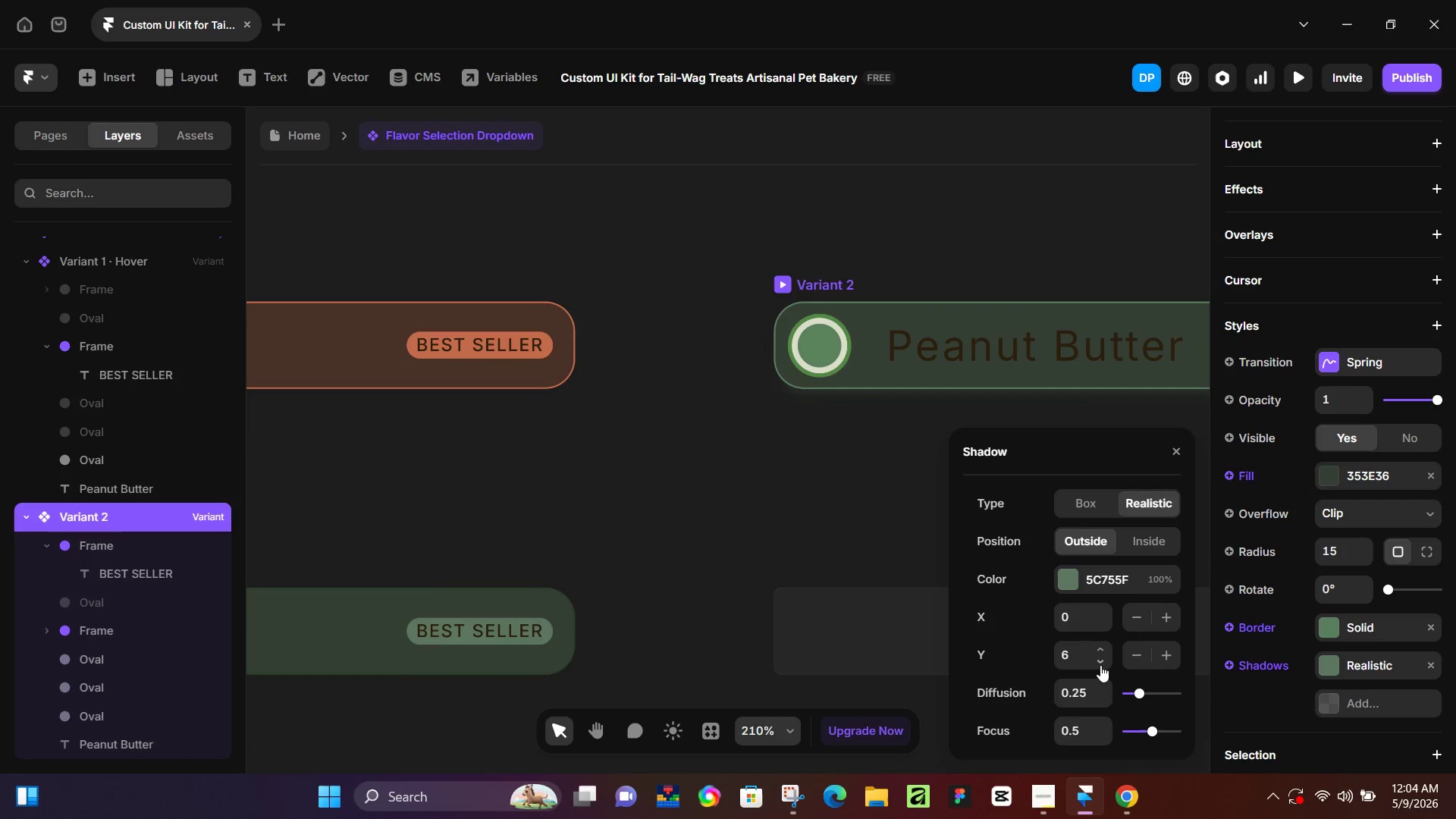 
triple_click([1100, 665])
 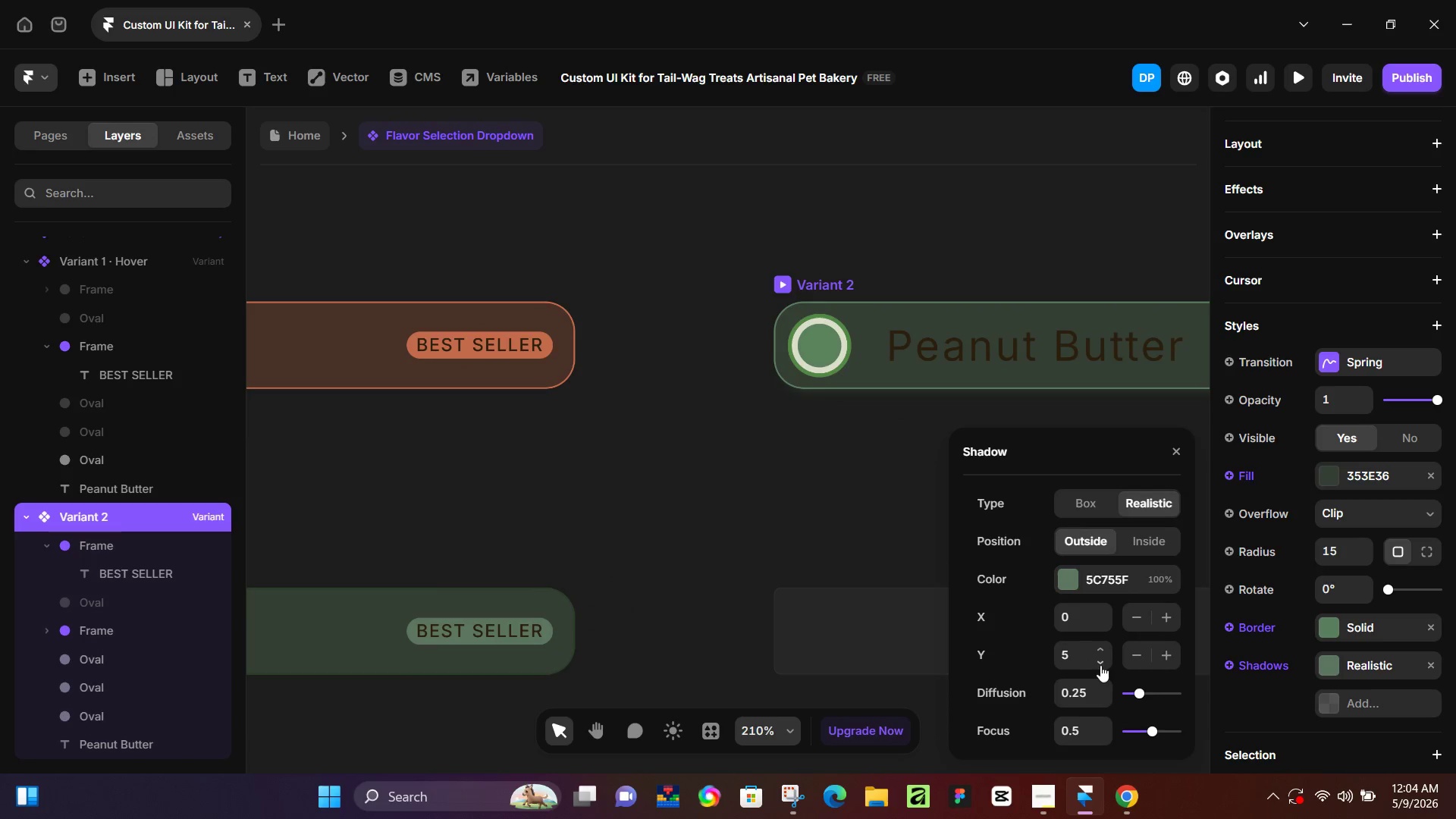 
triple_click([1100, 665])
 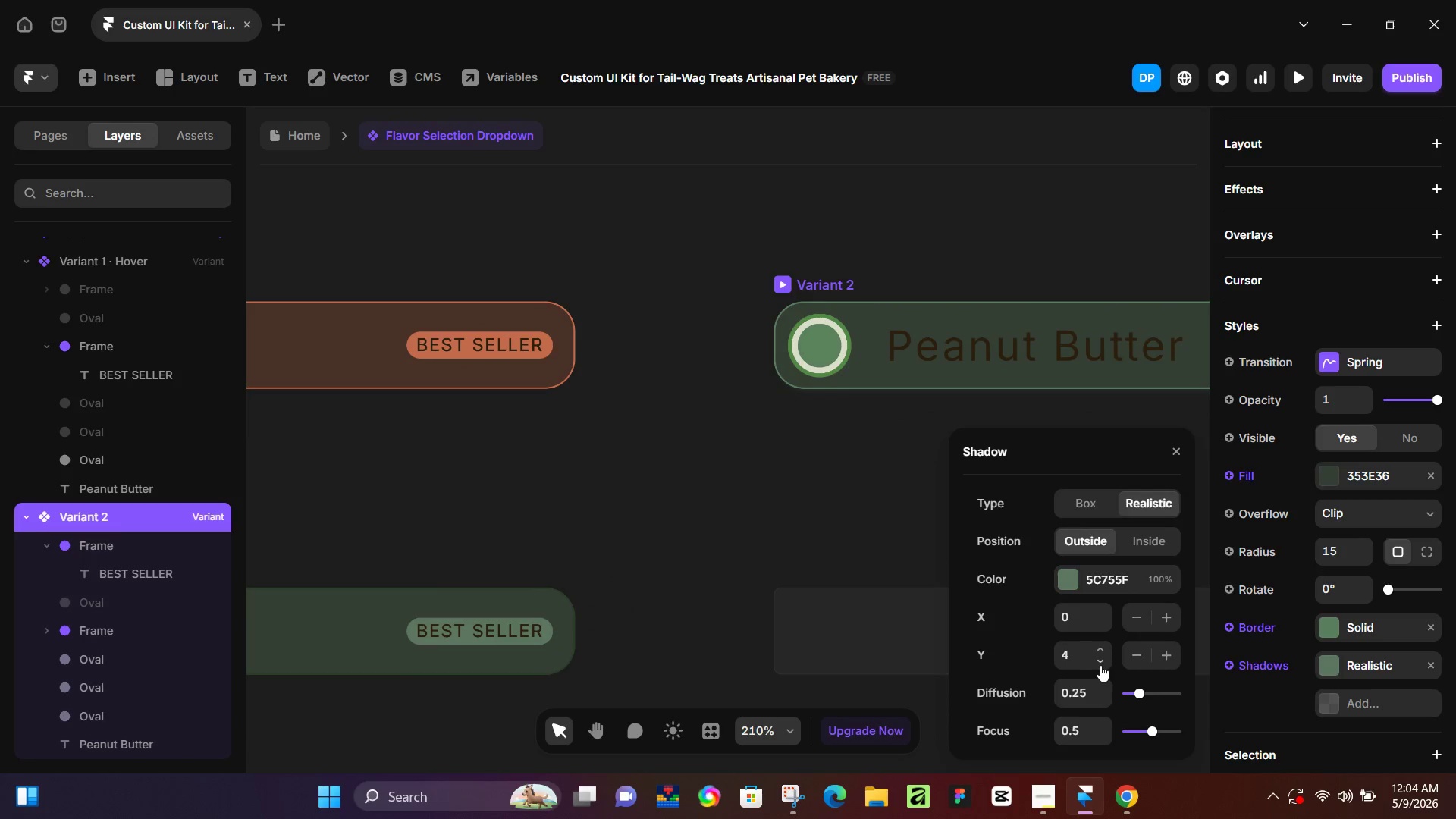 
triple_click([1100, 665])
 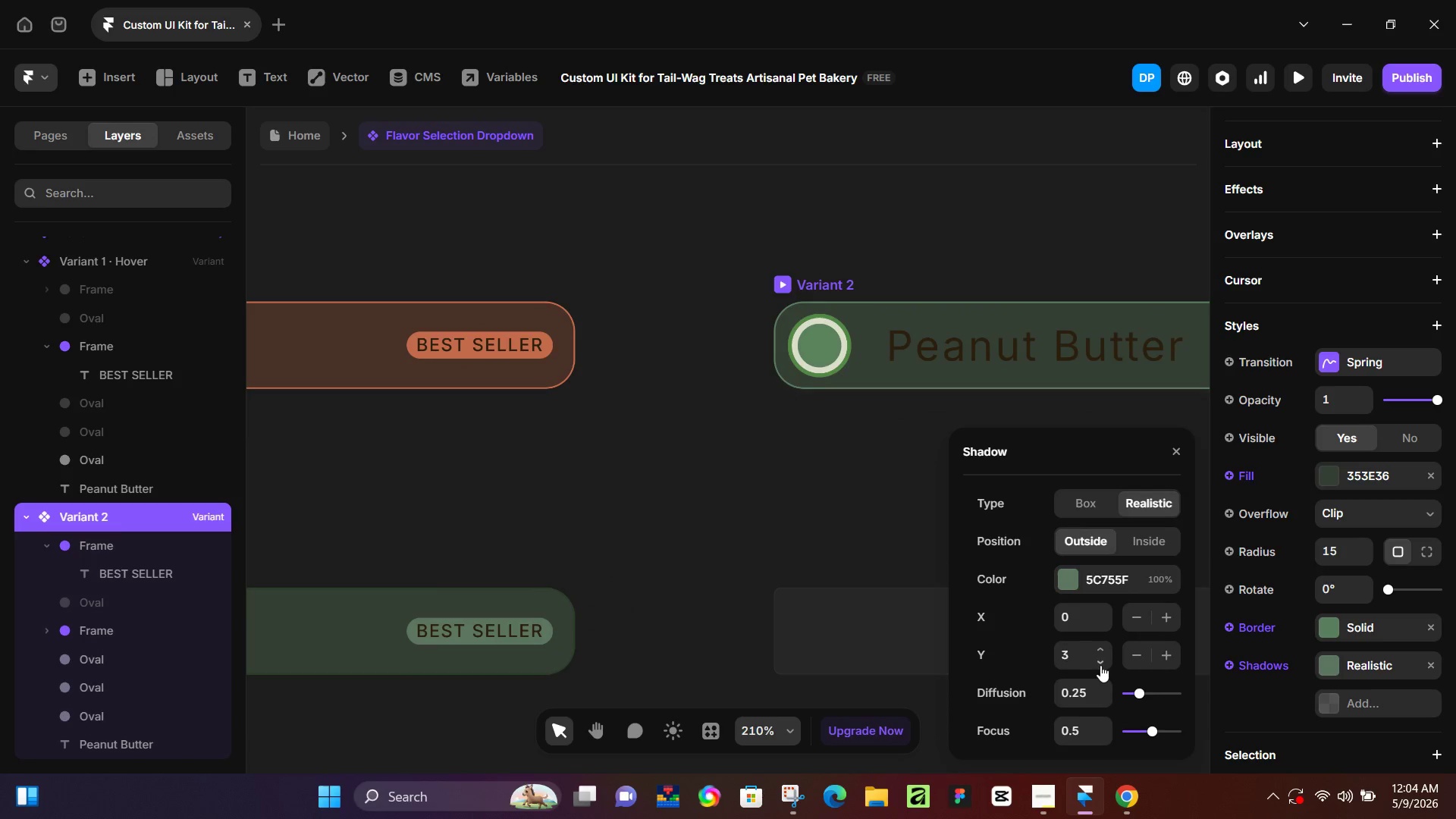 
triple_click([1100, 665])
 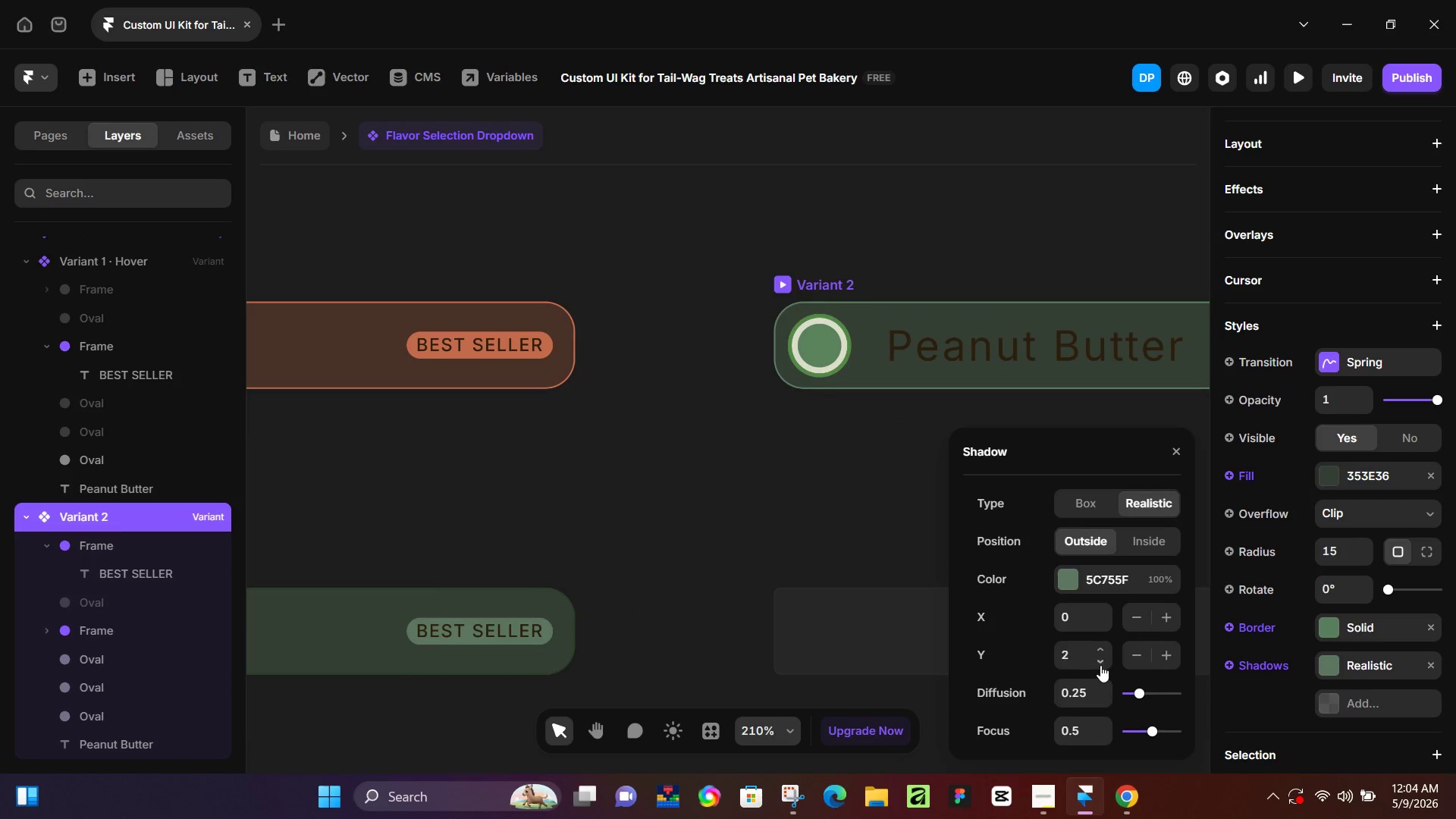 
triple_click([1100, 665])
 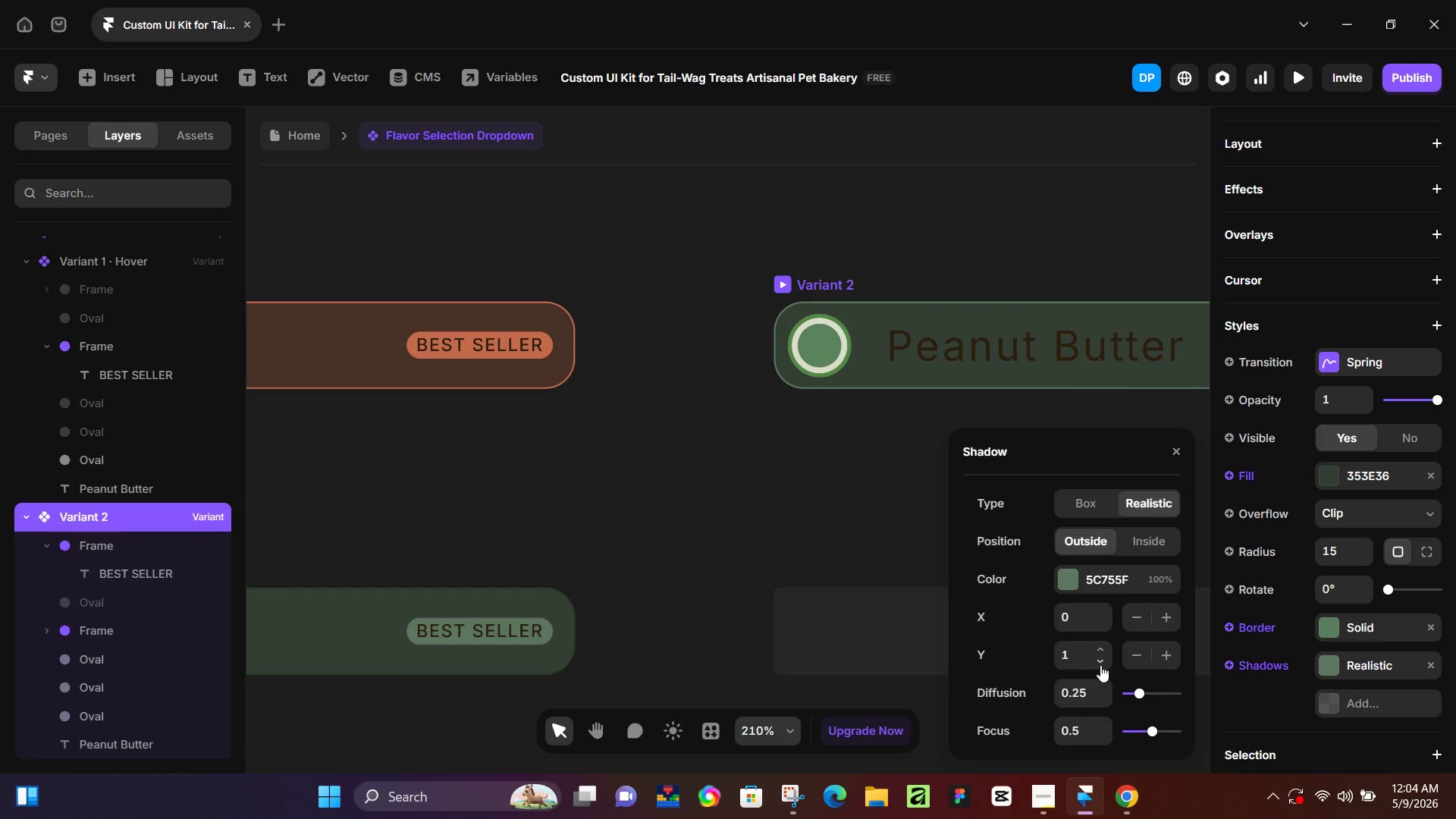 
left_click([1100, 665])
 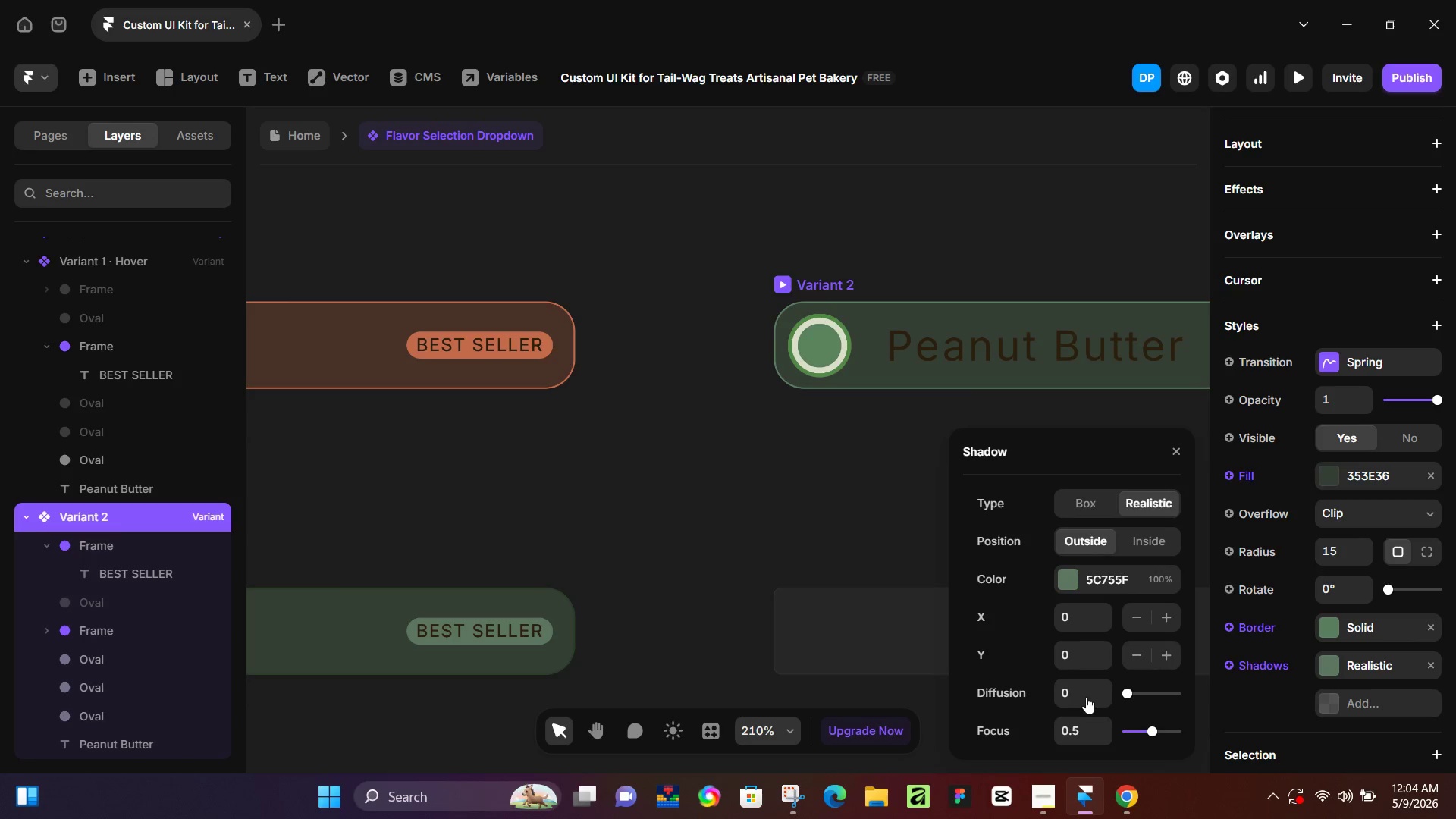 
wait(6.47)
 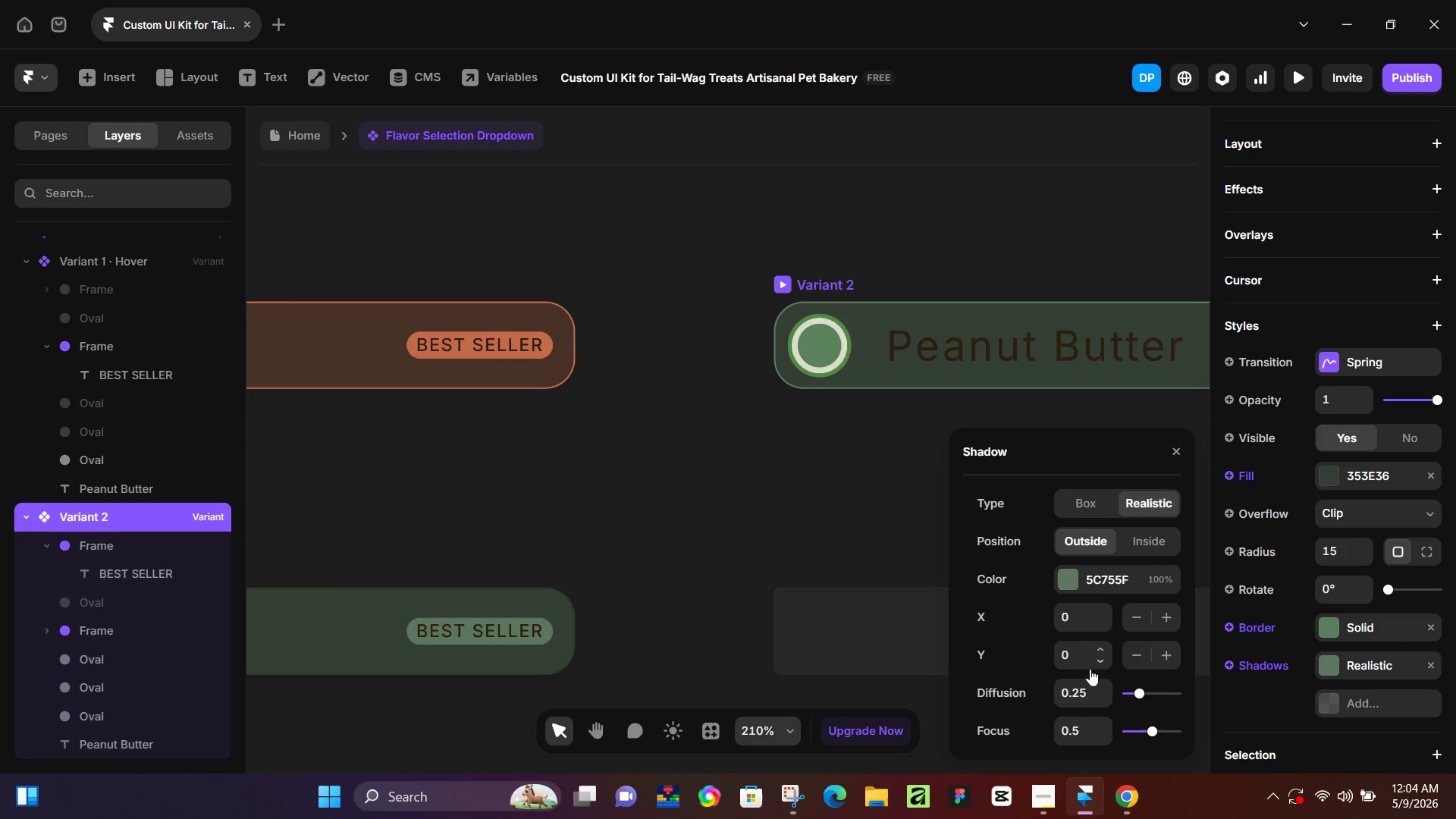 
key(Control+Z)
 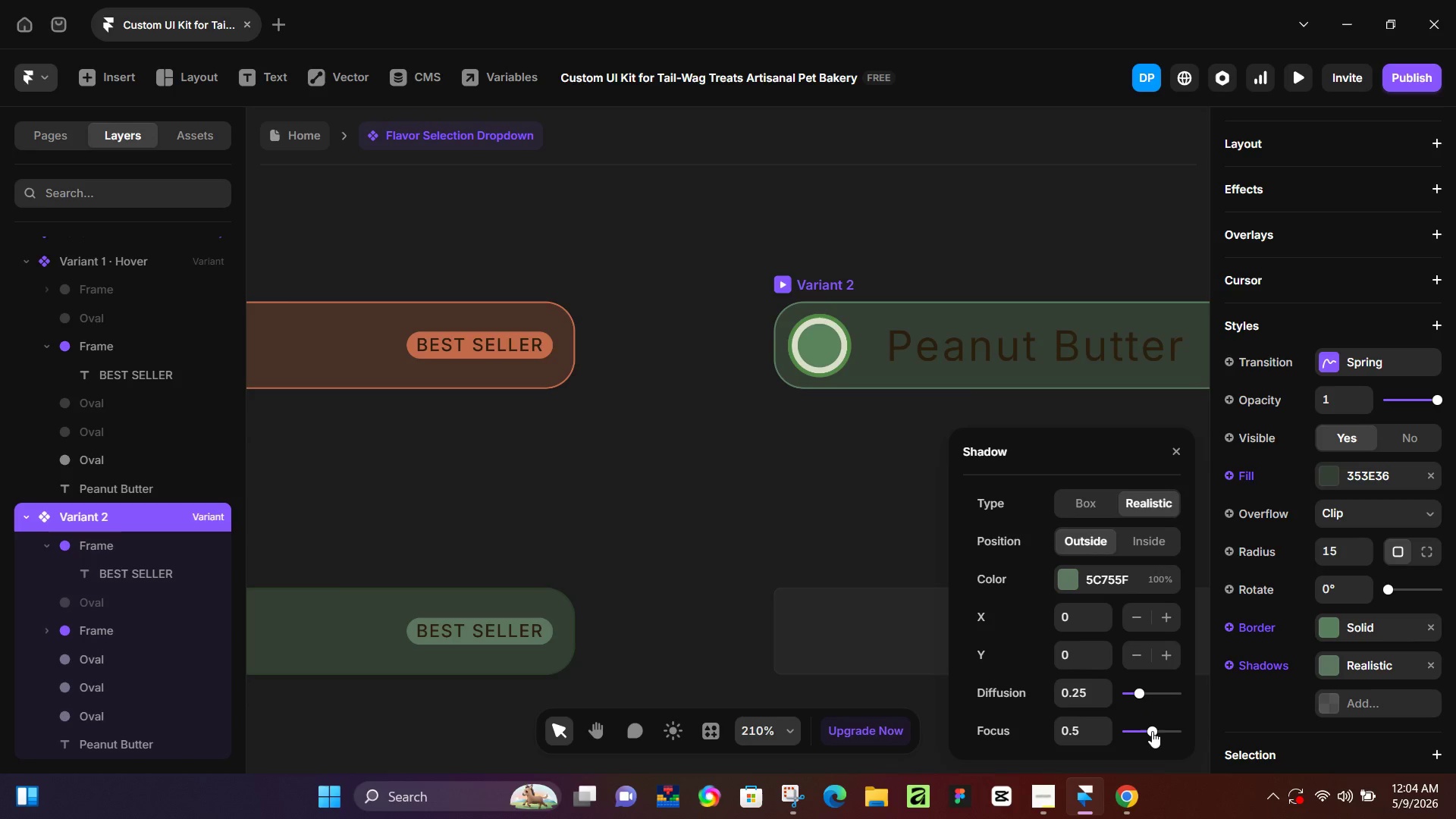 
left_click_drag(start_coordinate=[1152, 731], to_coordinate=[1174, 732])
 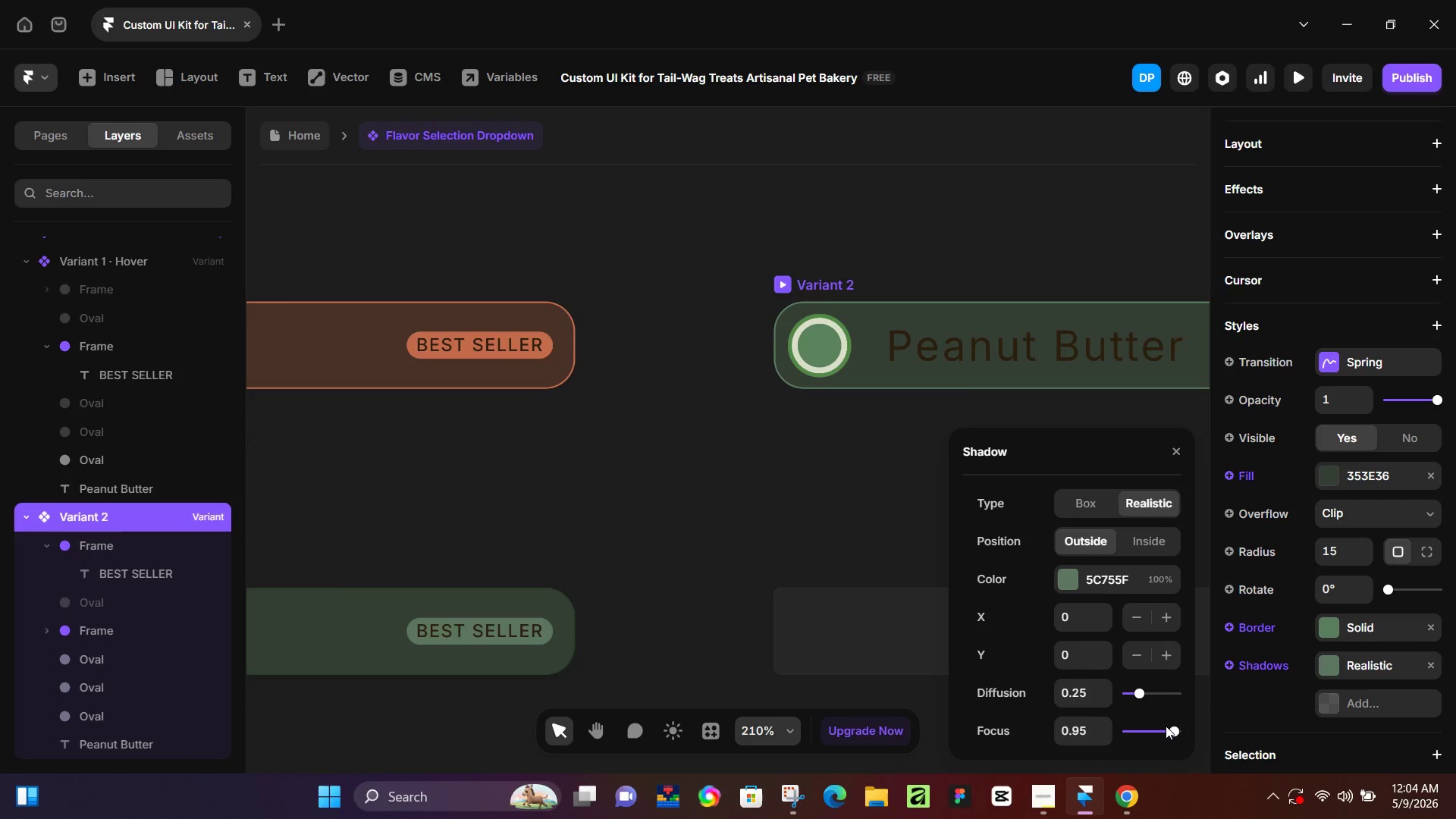 
key(Control+Z)
 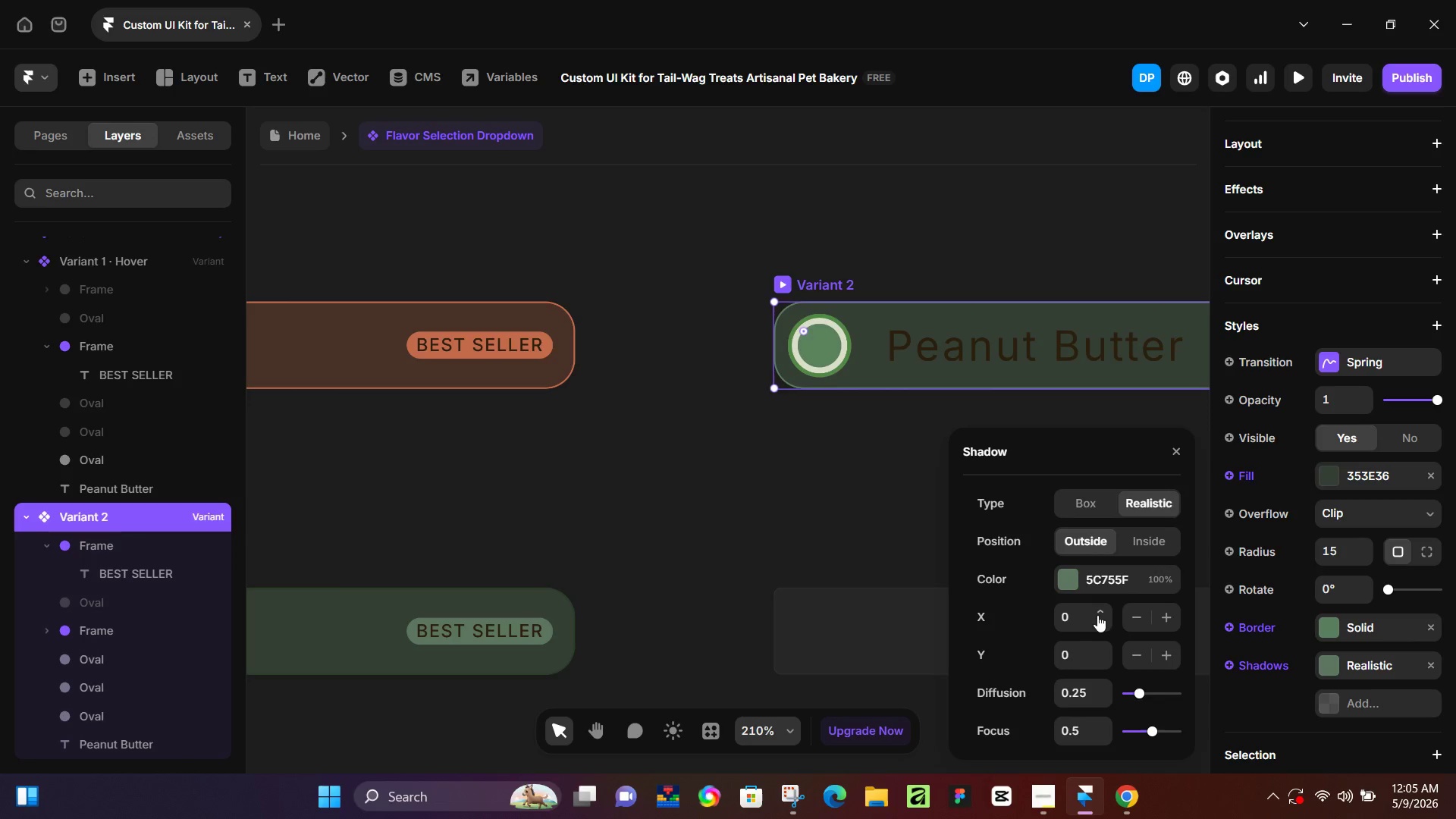 
double_click([1102, 613])
 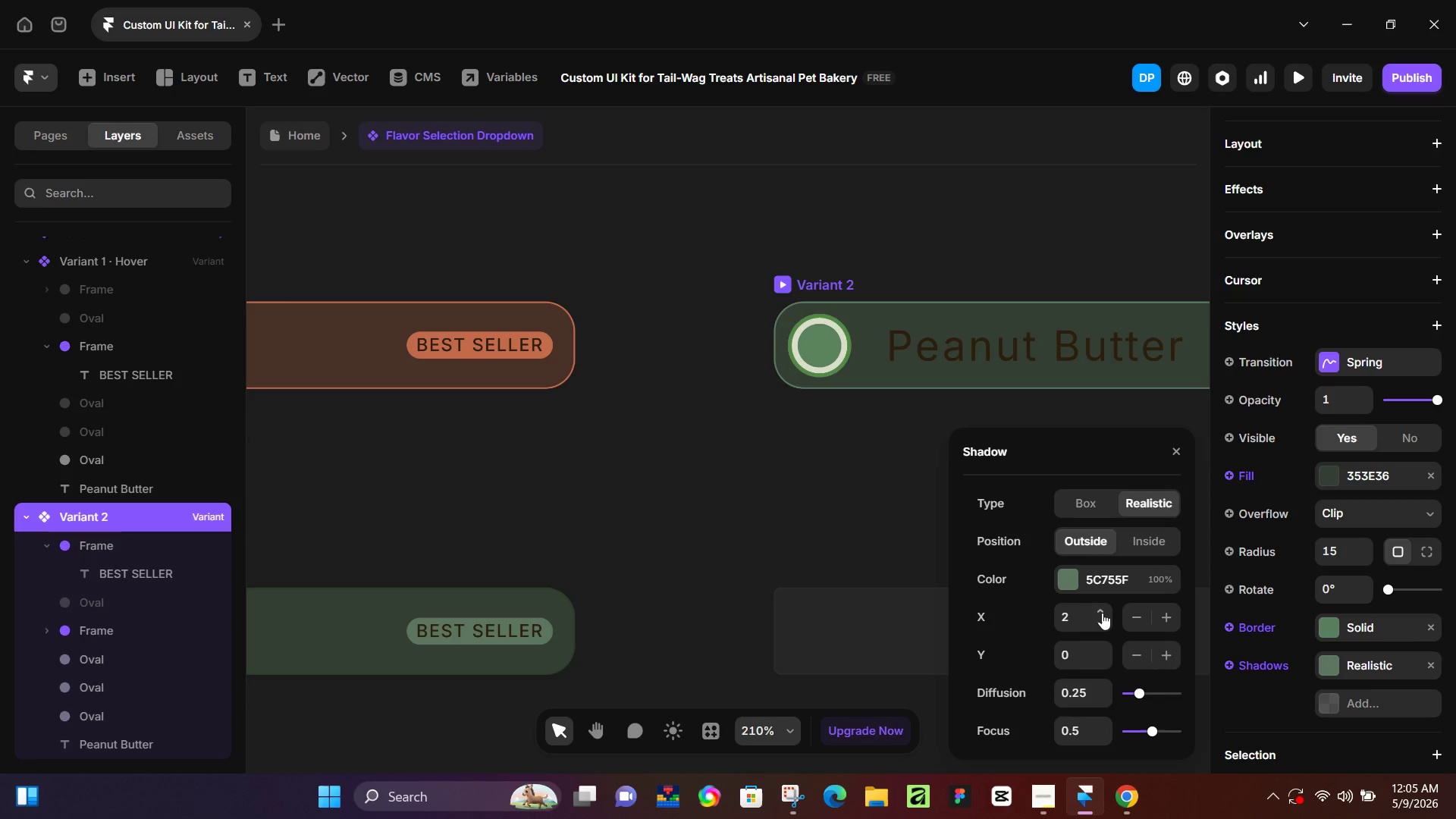 
triple_click([1102, 613])
 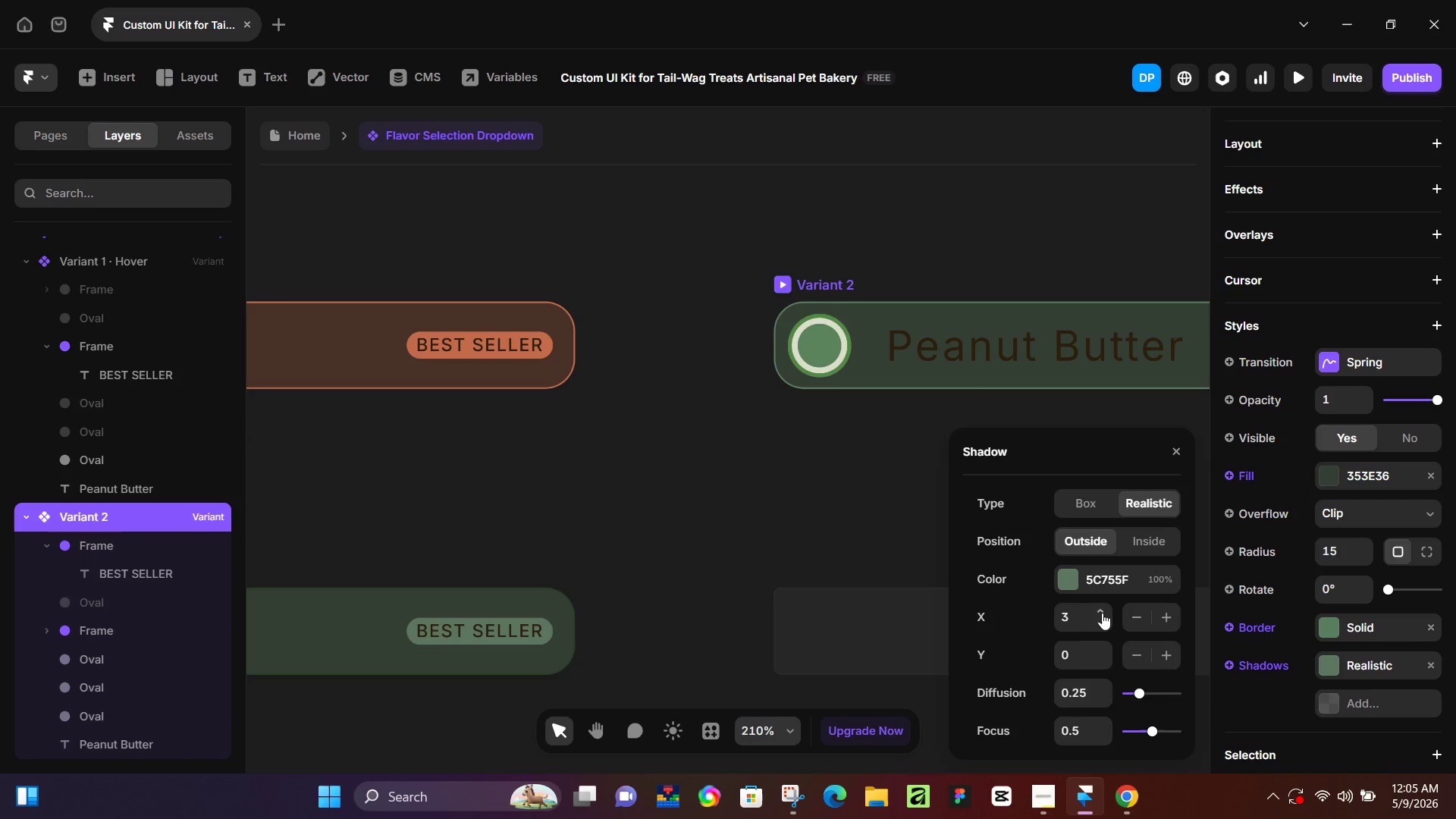 
triple_click([1102, 613])
 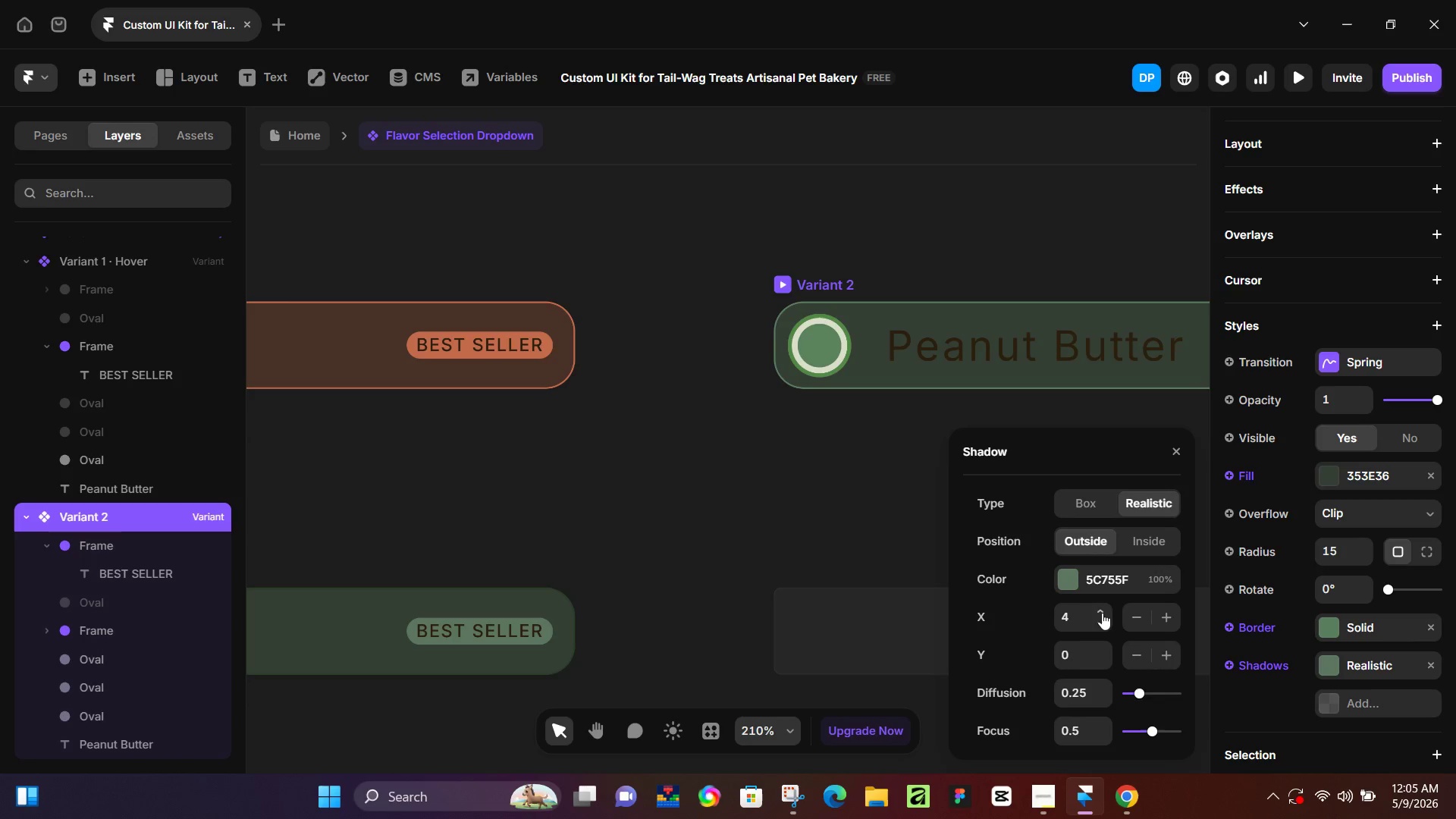 
triple_click([1102, 613])
 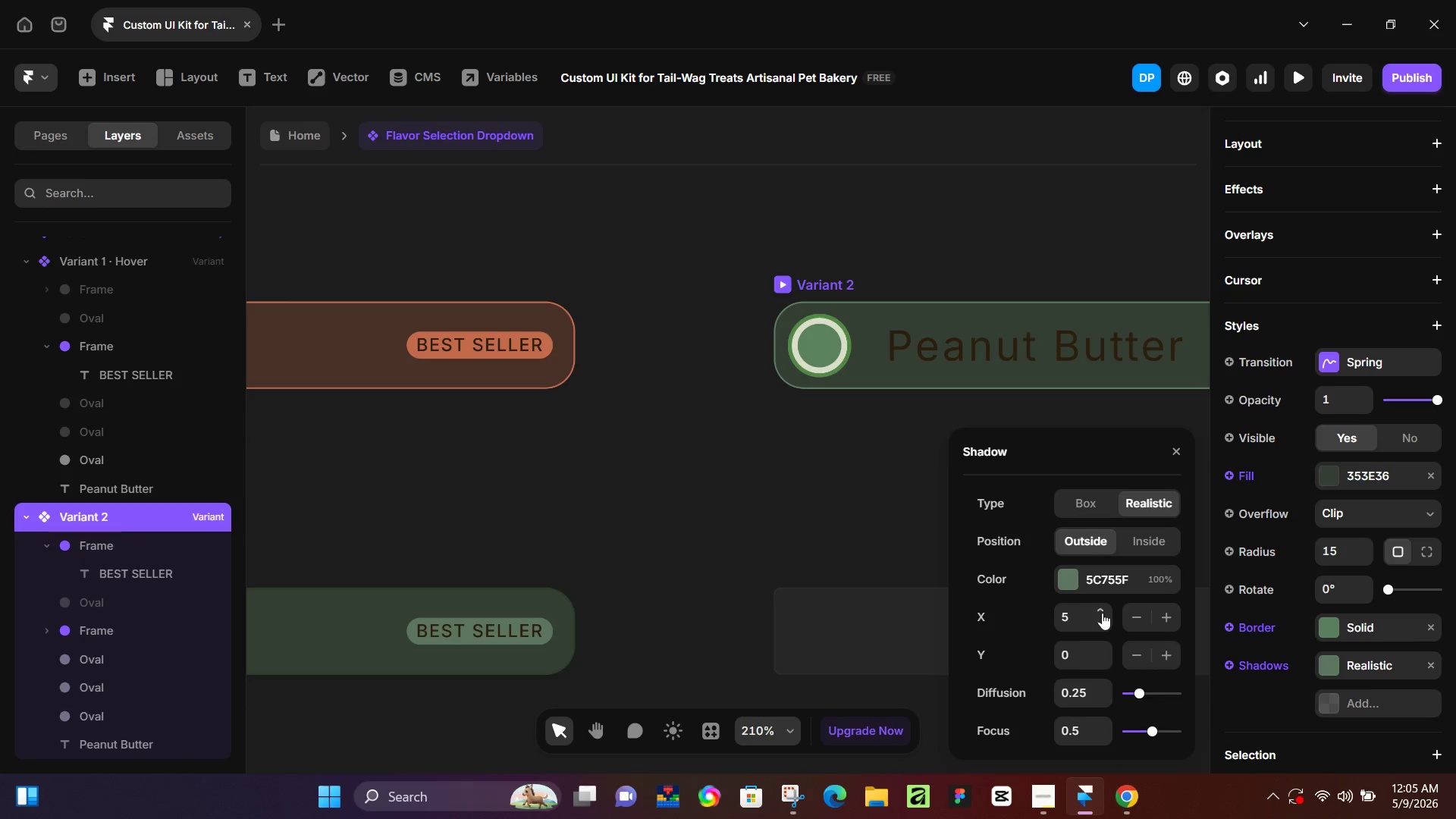 
triple_click([1102, 613])
 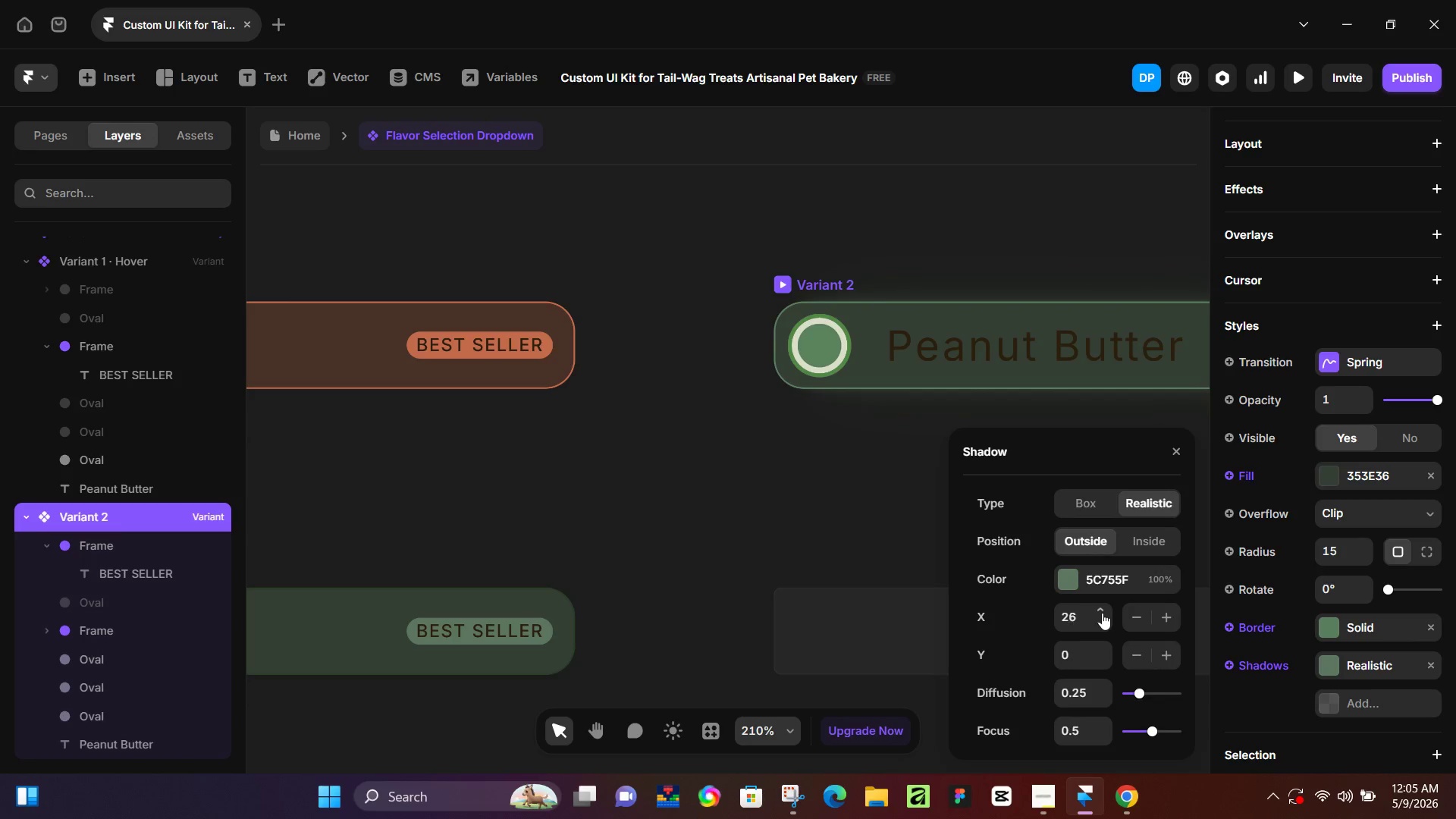 
left_click([1102, 613])
 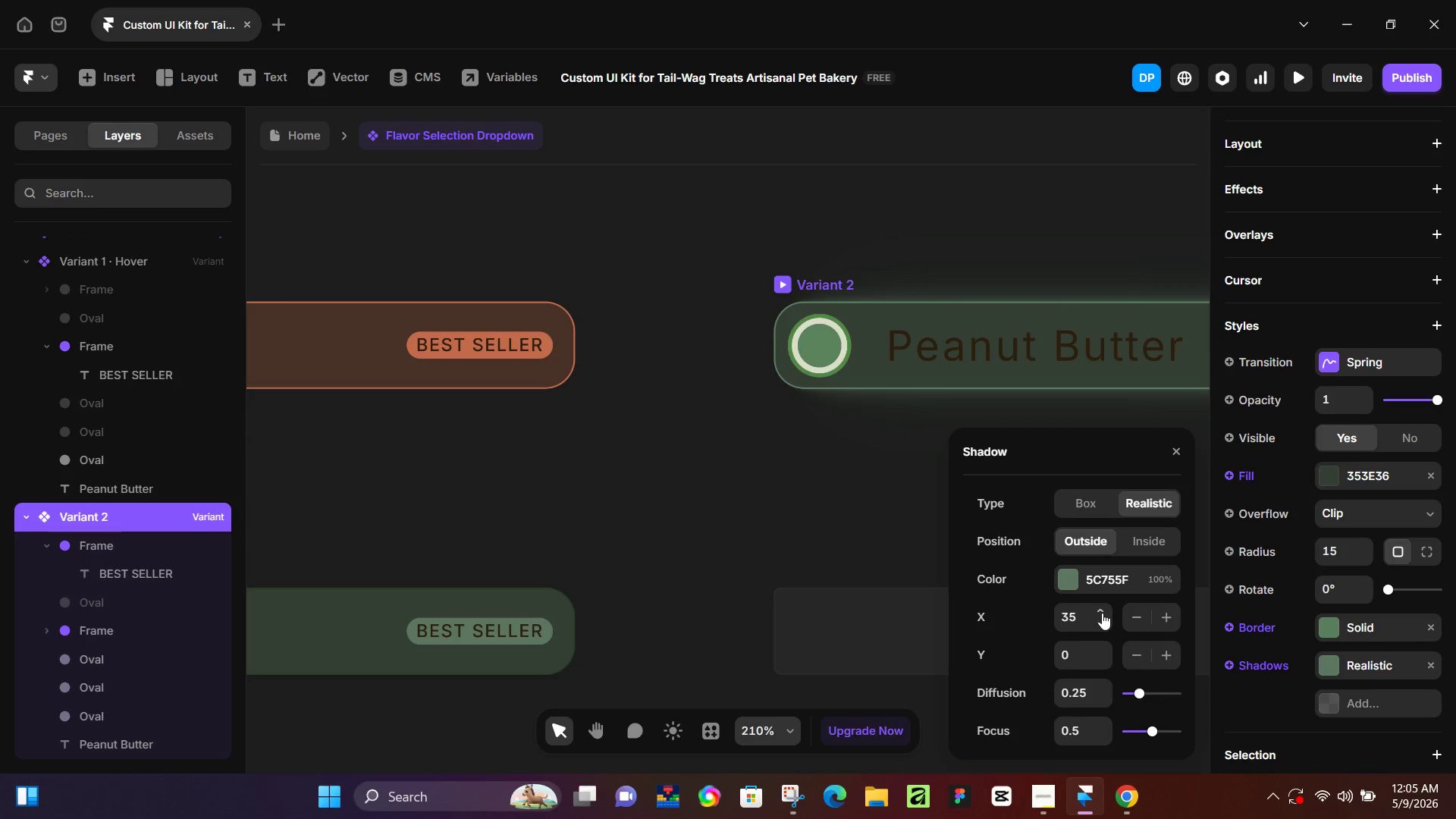 
left_click([1102, 613])
 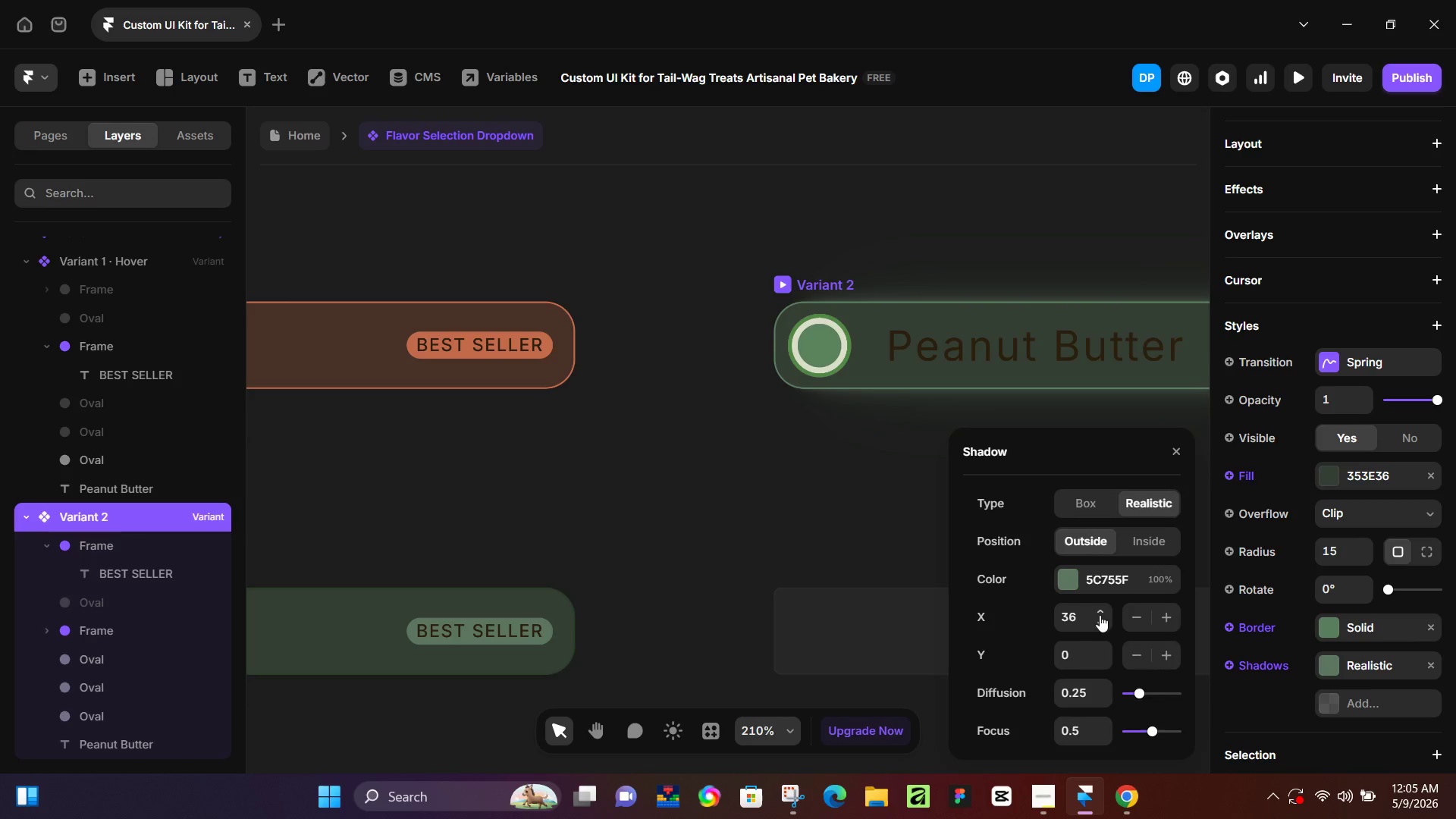 
hold_key(key=Space, duration=0.61)
 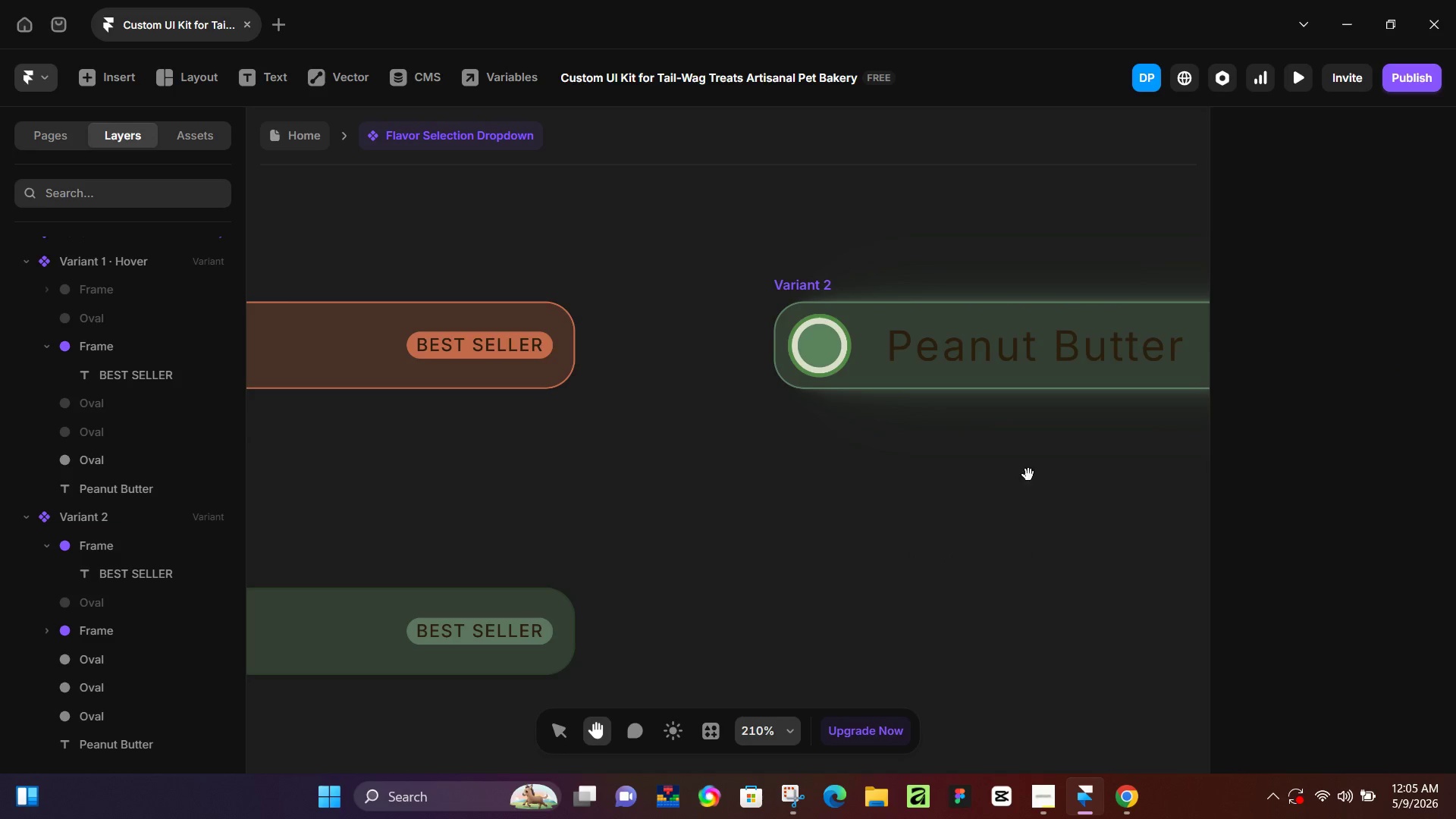 
left_click_drag(start_coordinate=[725, 495], to_coordinate=[319, 488])
 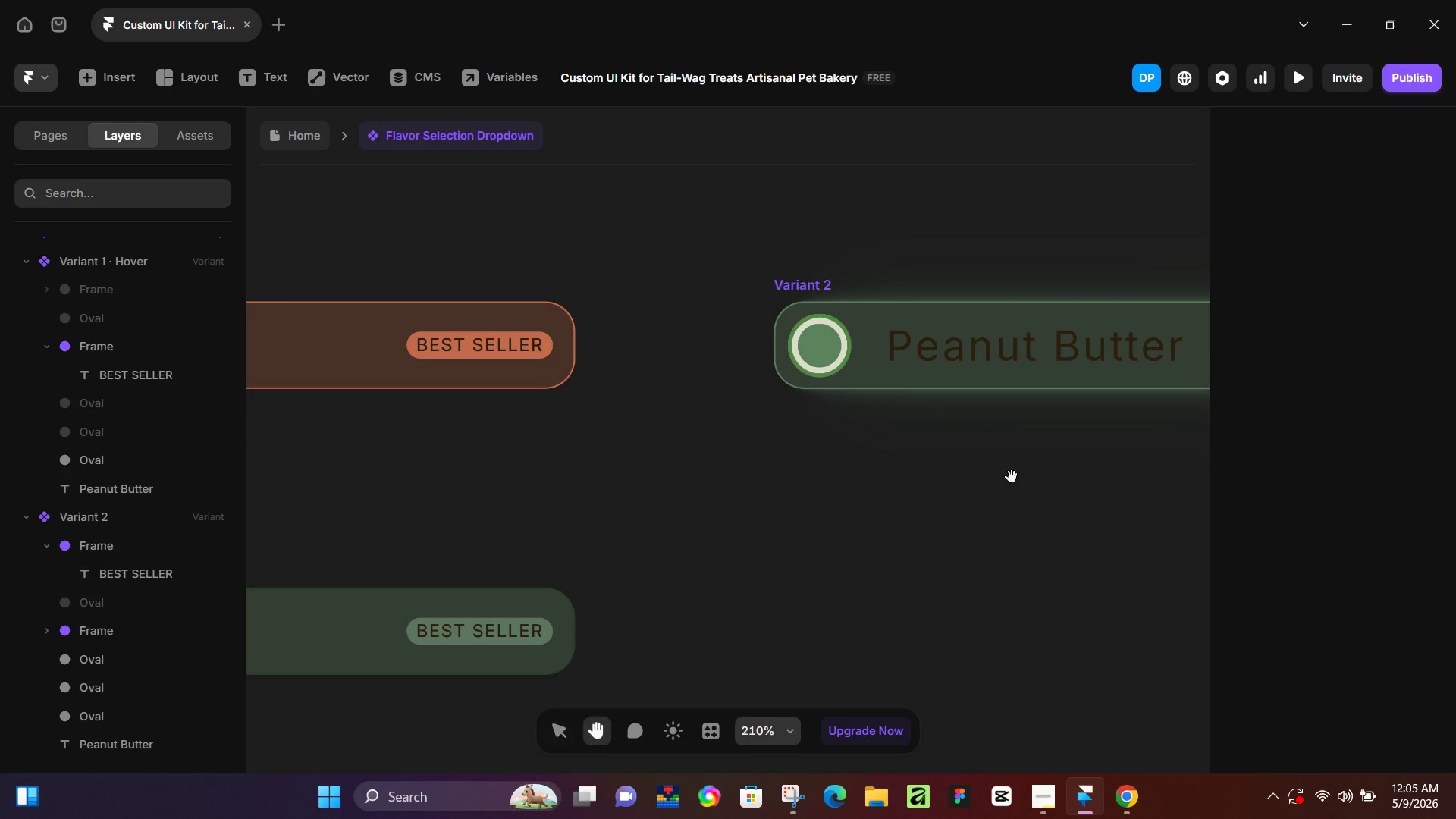 
hold_key(key=Space, duration=0.39)
 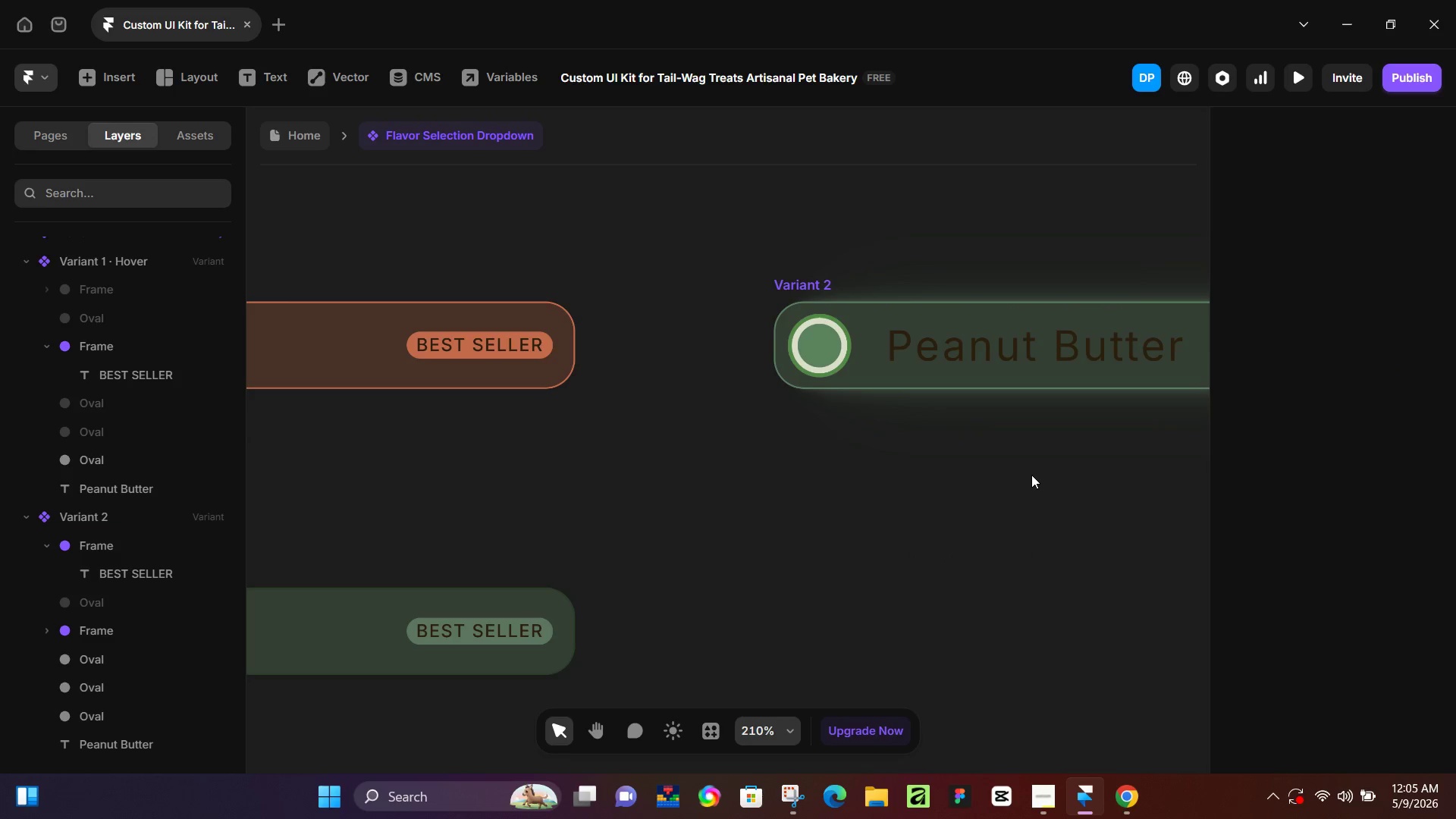 
left_click([1031, 475])
 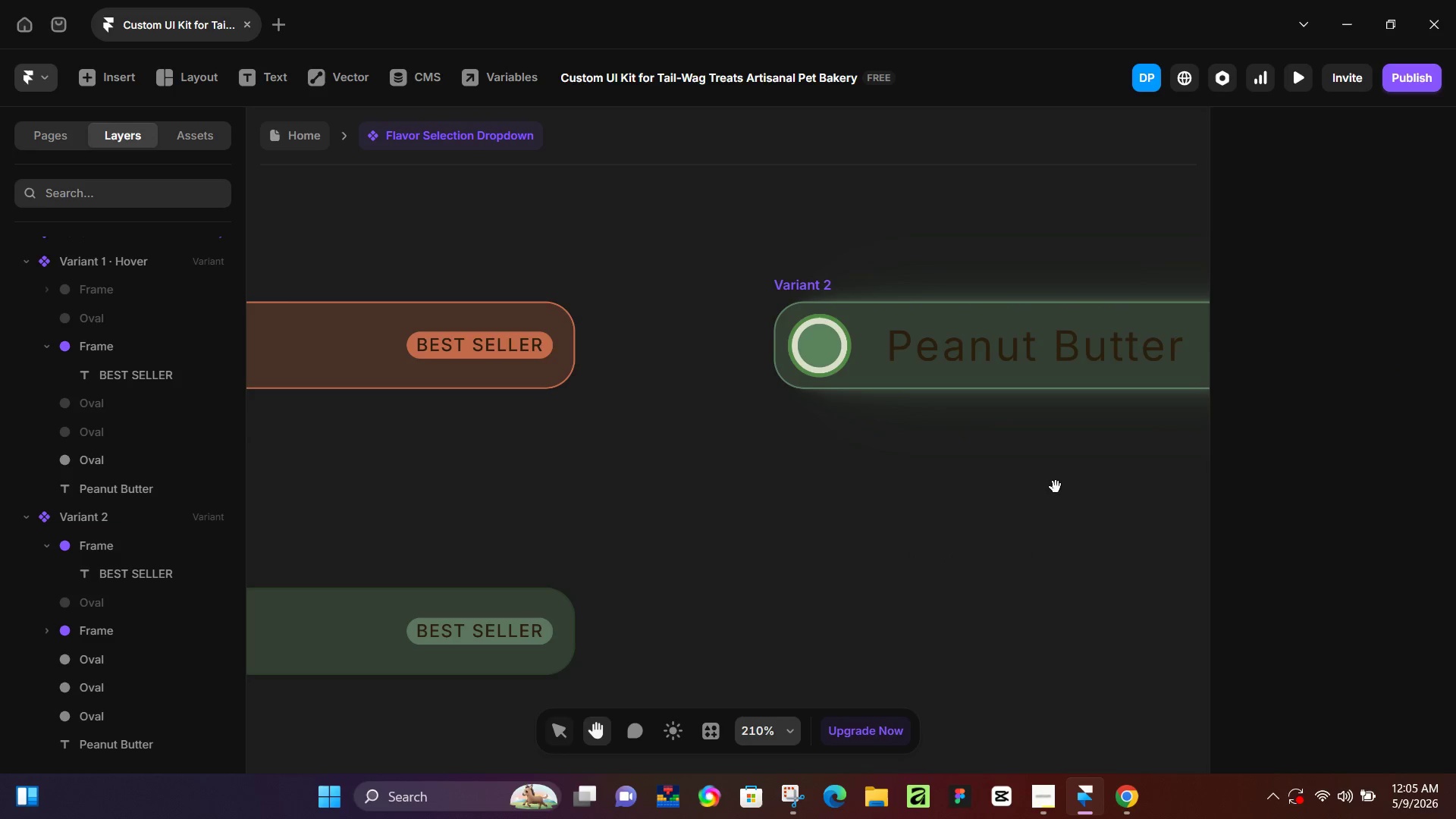 
hold_key(key=Space, duration=0.75)
 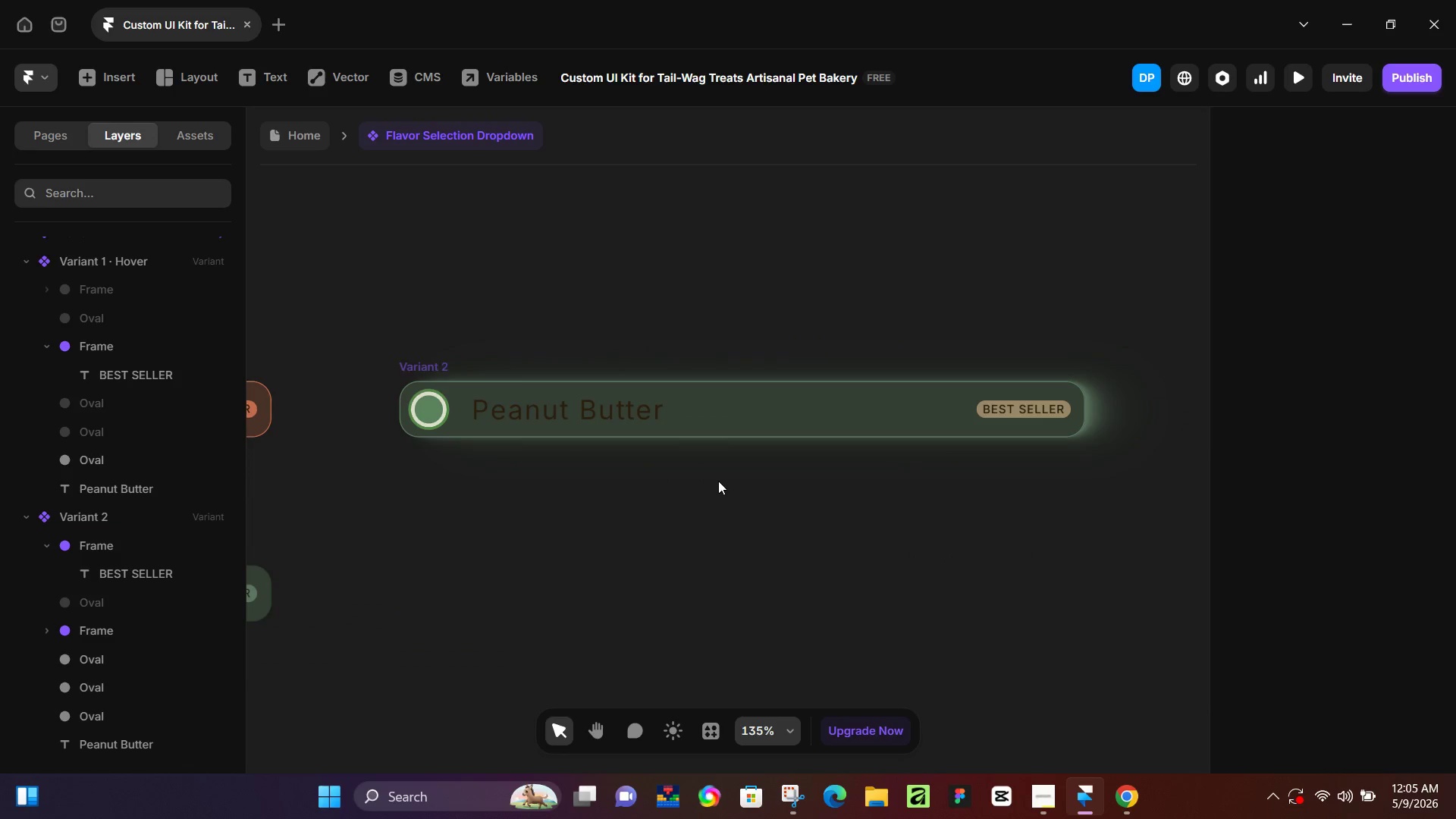 
left_click_drag(start_coordinate=[1091, 497], to_coordinate=[569, 521])
 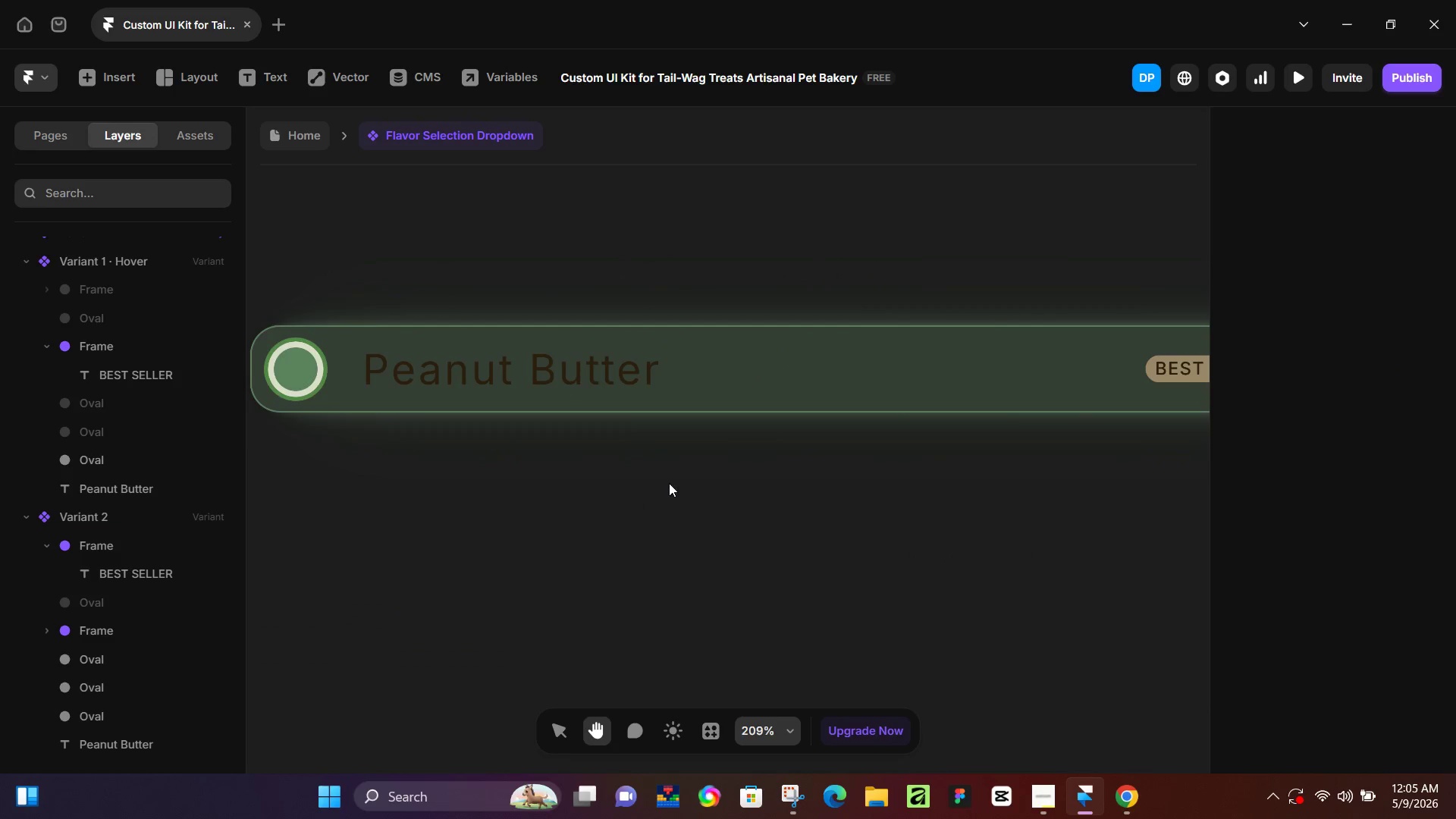 
hold_key(key=ControlLeft, duration=0.72)
scroll: coordinate [669, 483], scroll_direction: down, amount: 4.0
 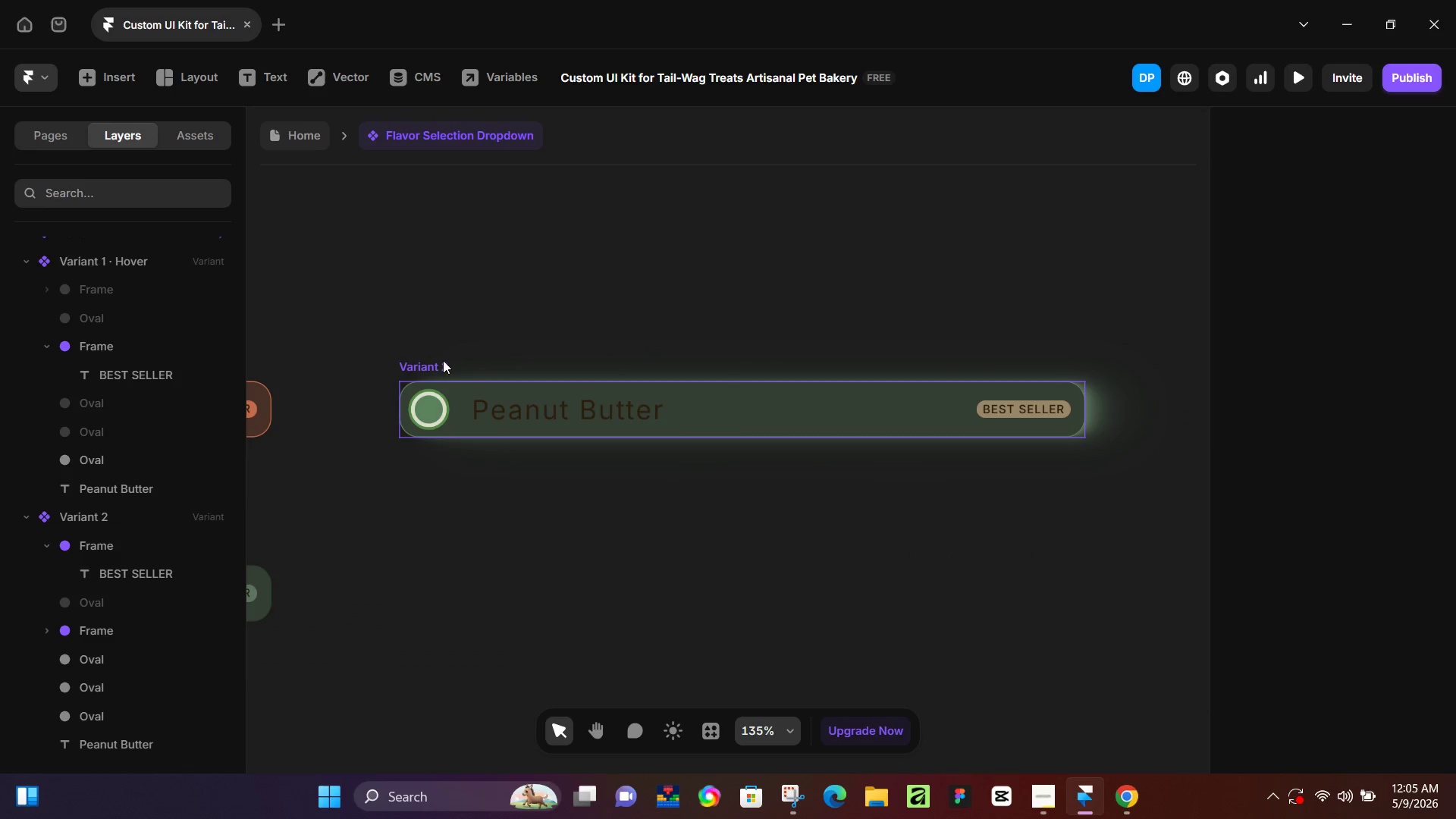 
left_click([443, 361])
 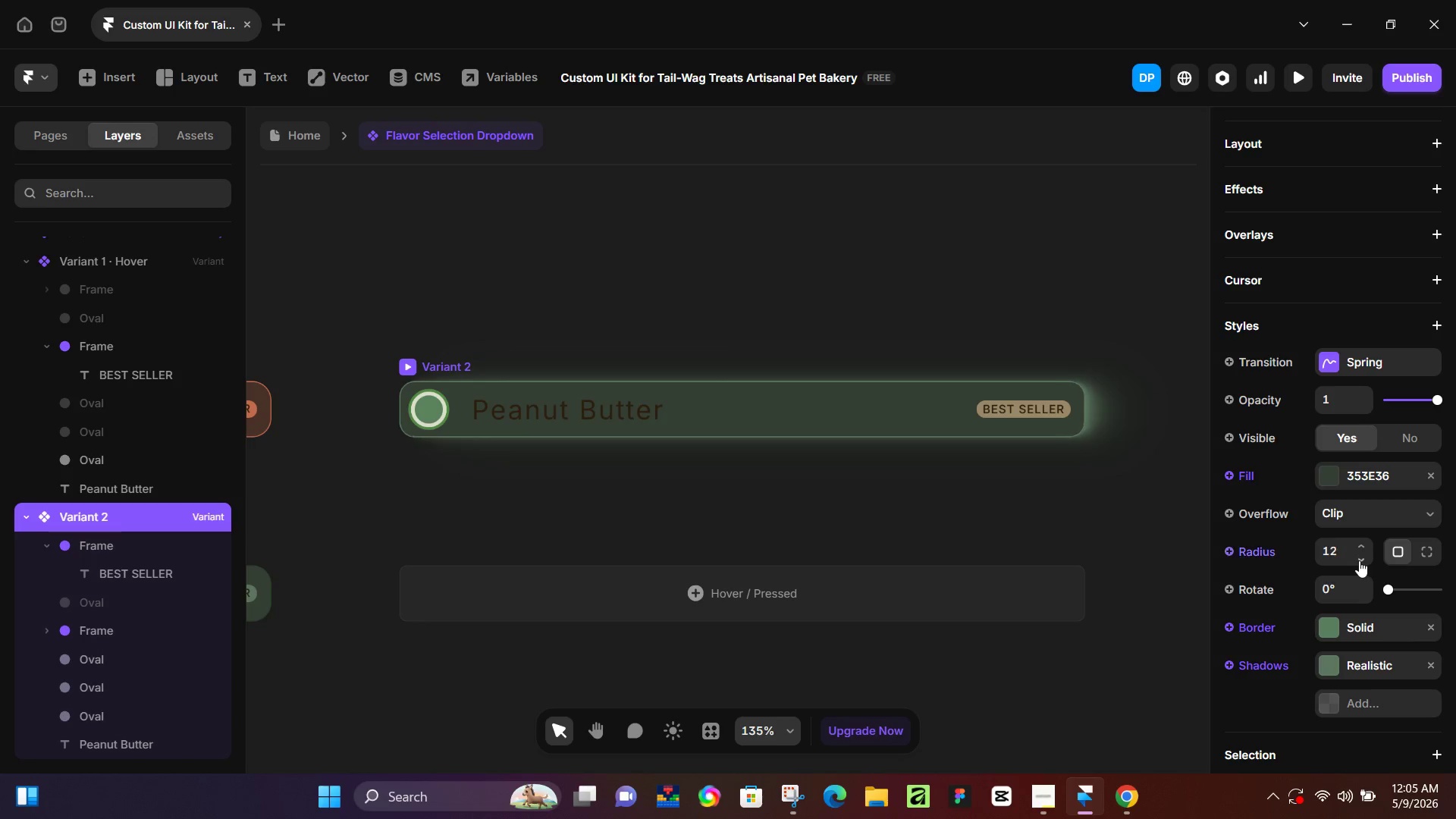 
left_click([1359, 560])
 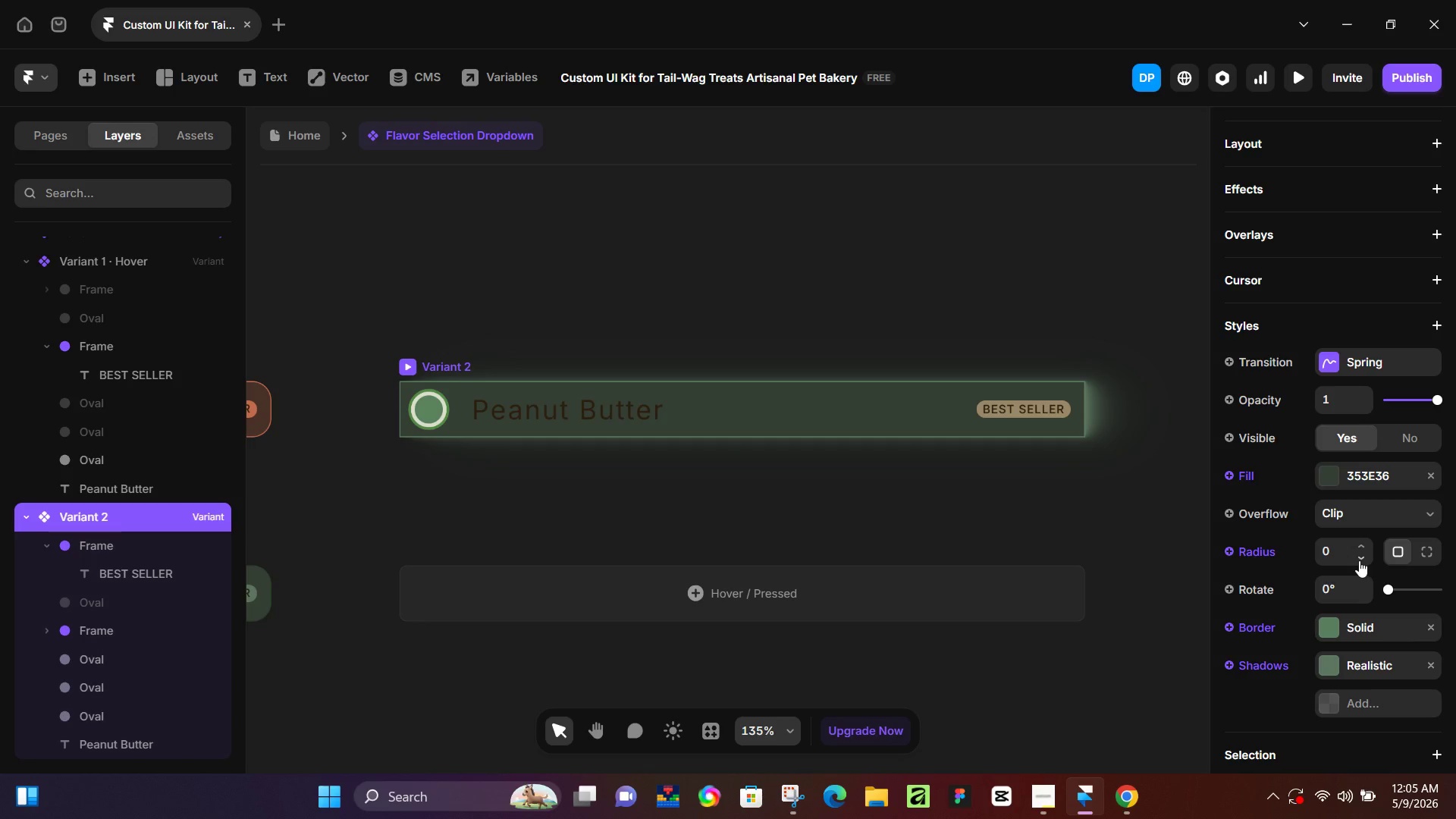 
left_click([1359, 560])
 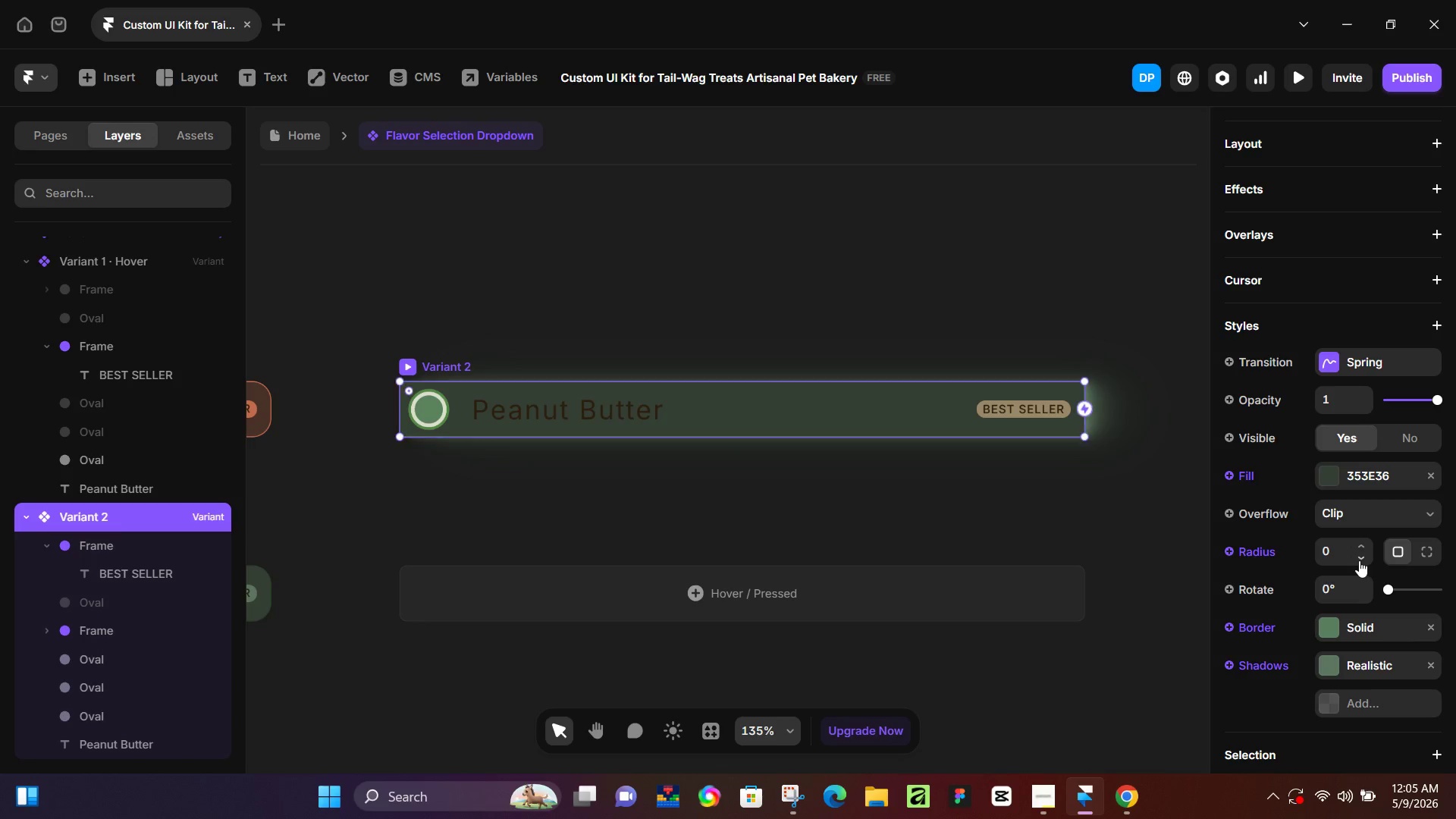 
key(Control+ControlLeft)
 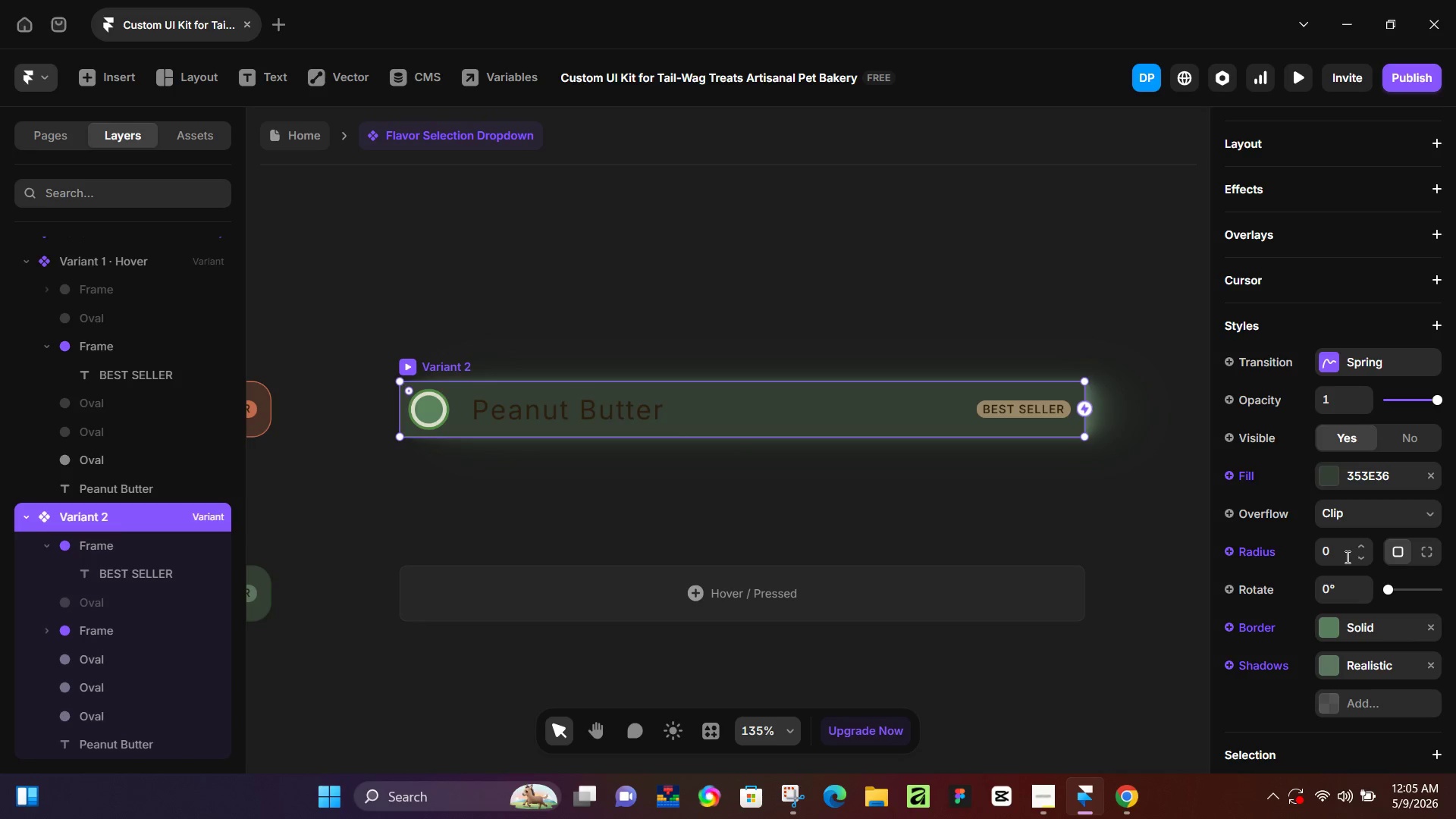 
key(Control+Z)
 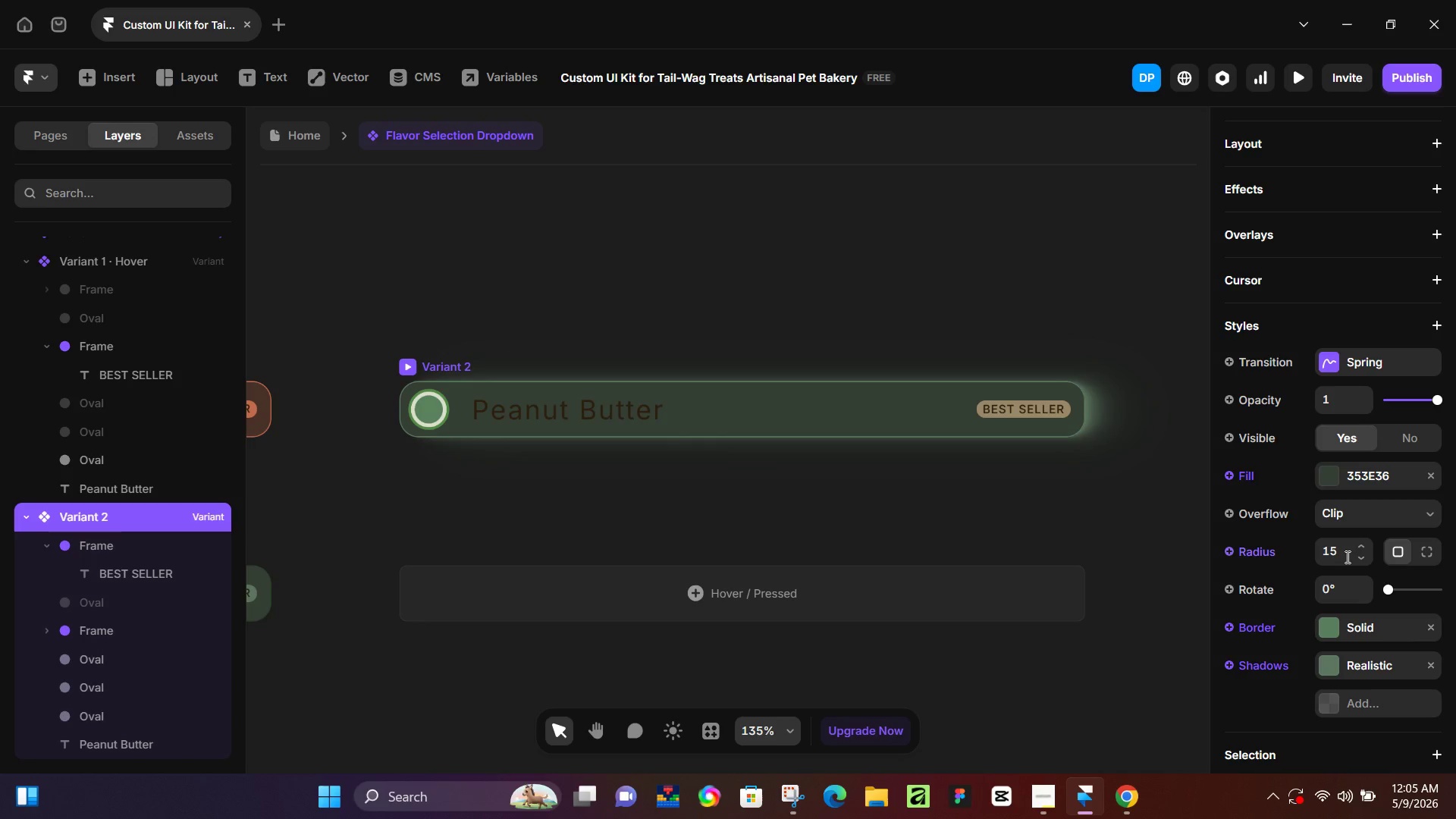 
key(Control+Z)
 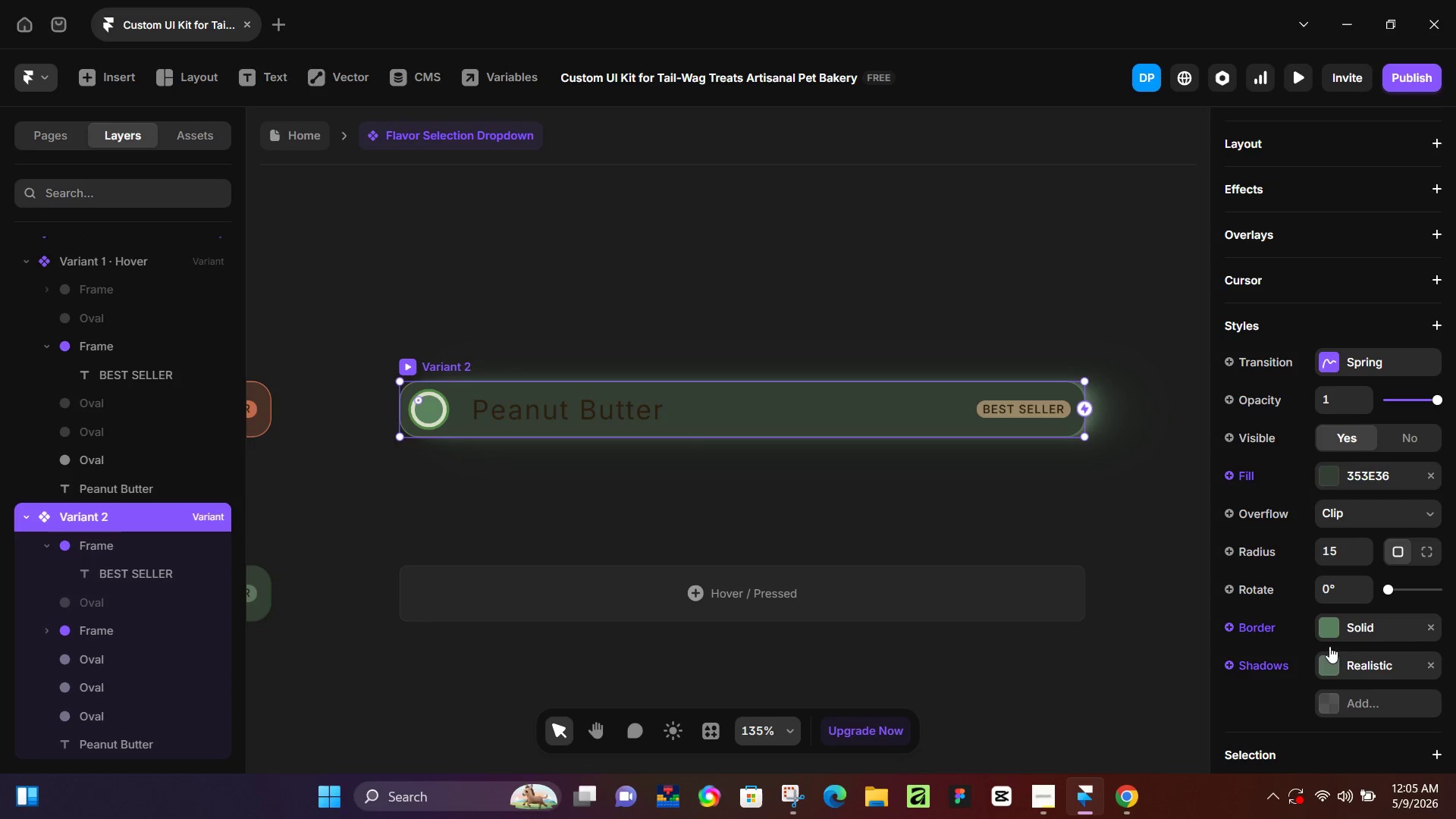 
left_click([1327, 661])
 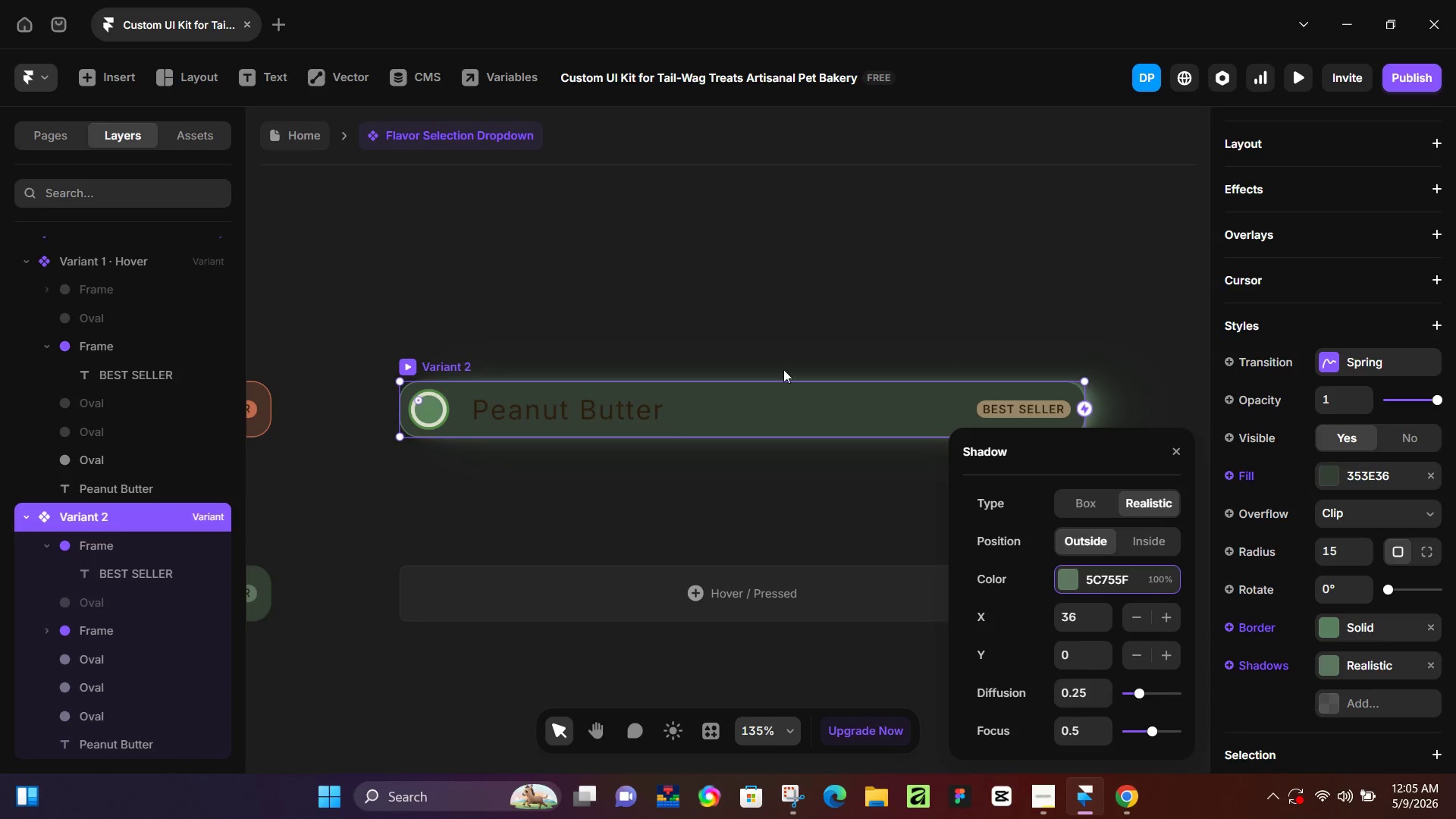 
left_click([740, 337])
 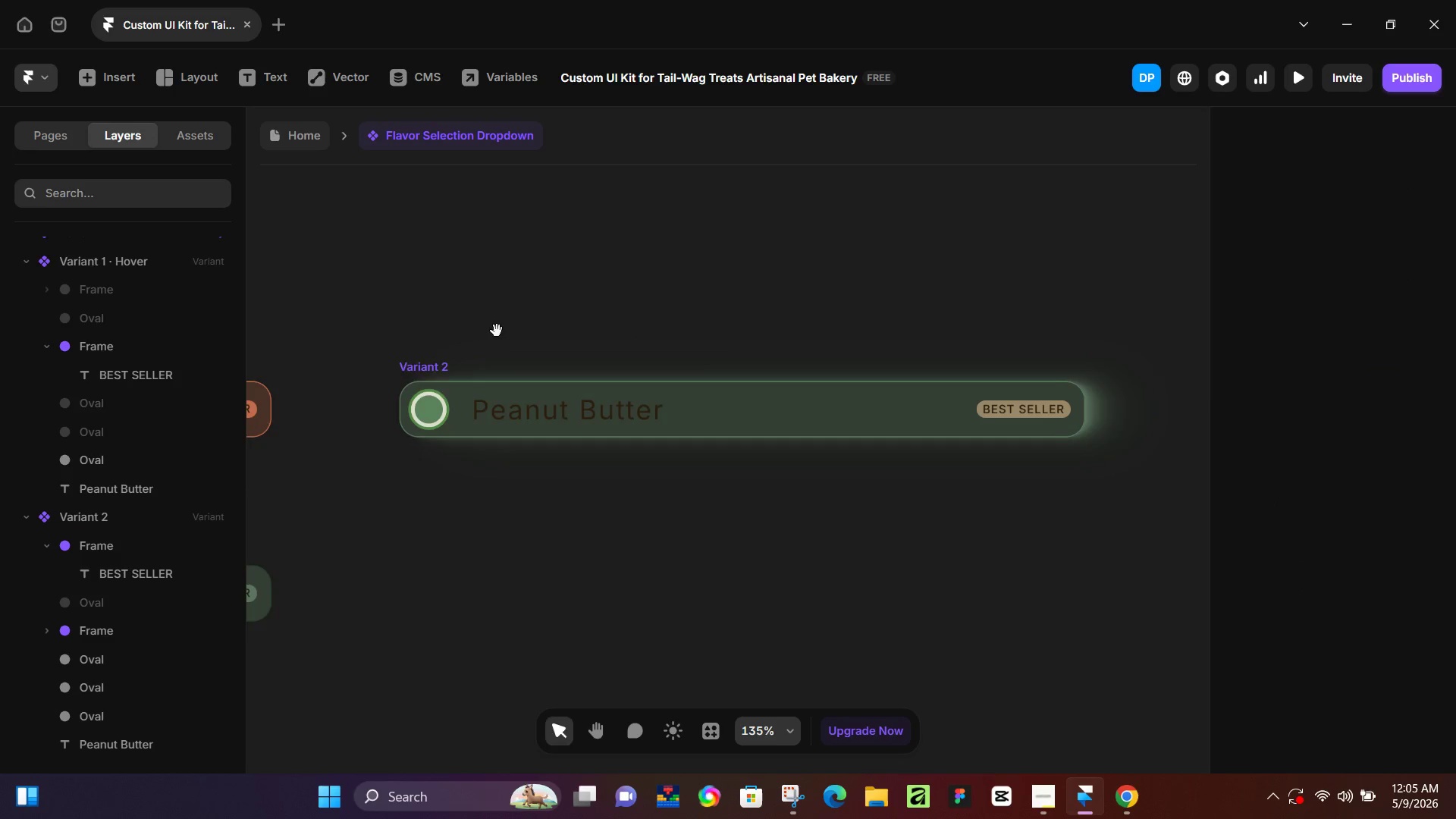 
hold_key(key=Space, duration=0.44)
 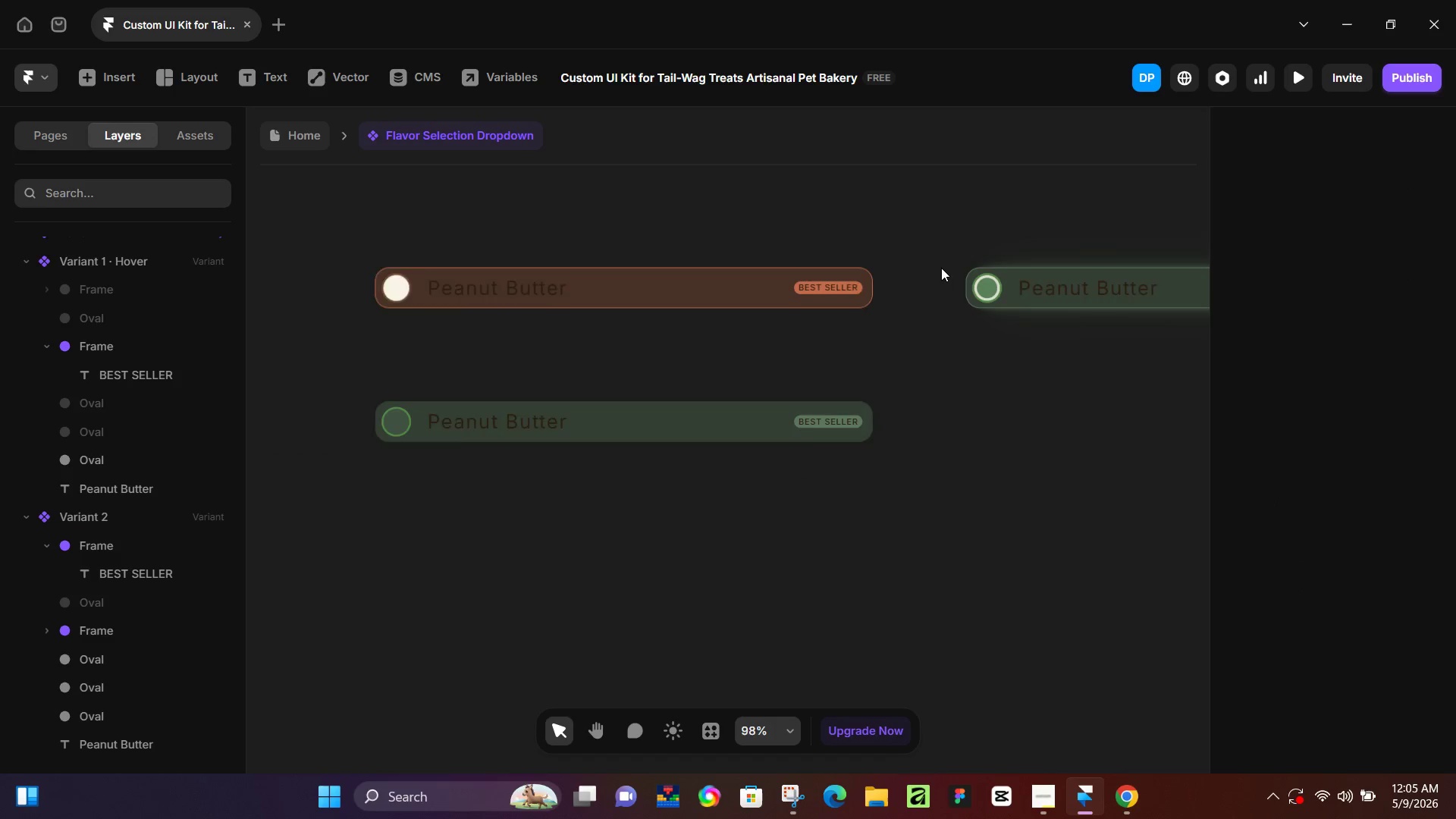 
left_click_drag(start_coordinate=[497, 331], to_coordinate=[1075, 216])
 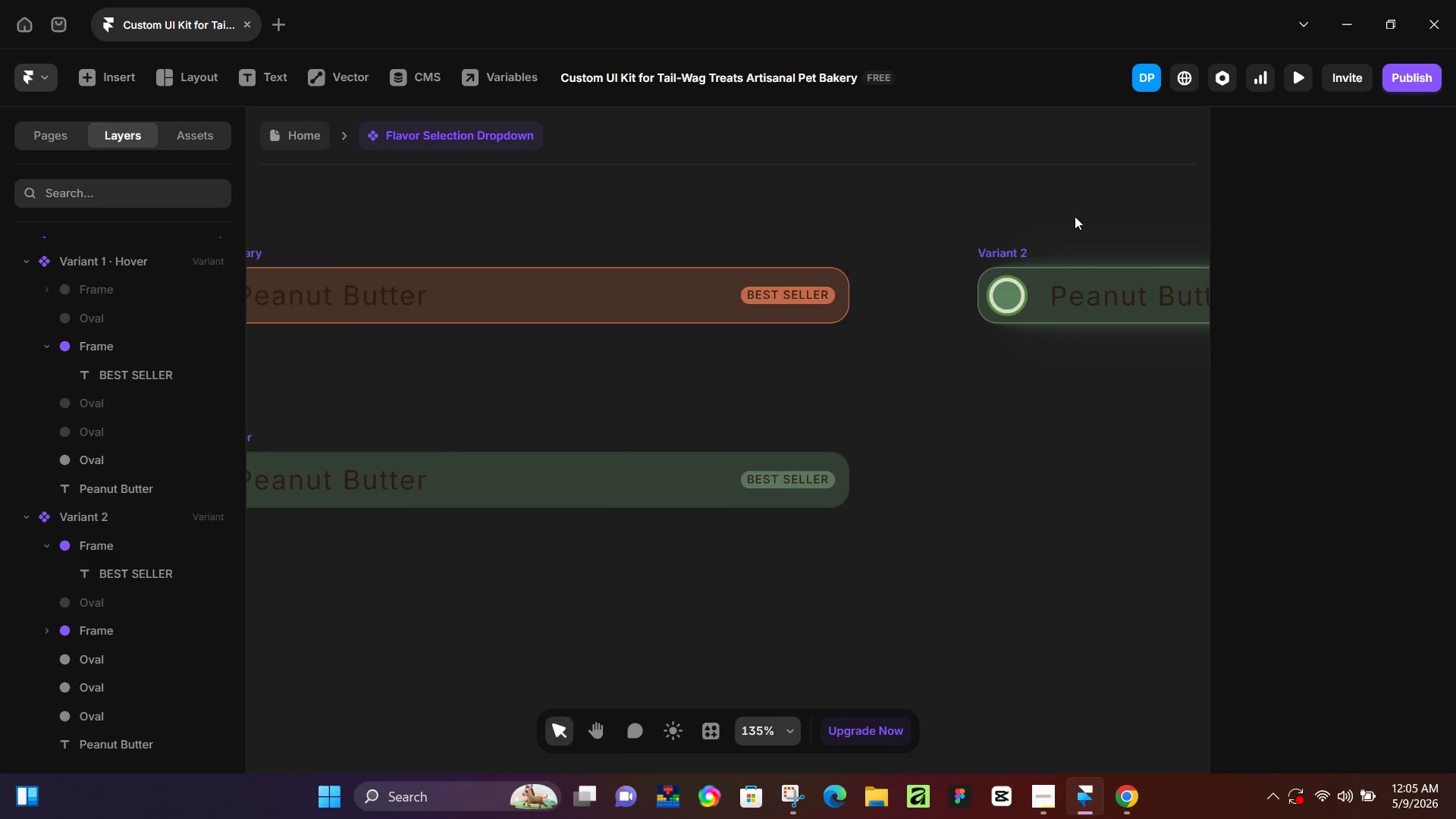 
hold_key(key=ControlLeft, duration=1.06)
scroll: coordinate [941, 268], scroll_direction: down, amount: 4.0
 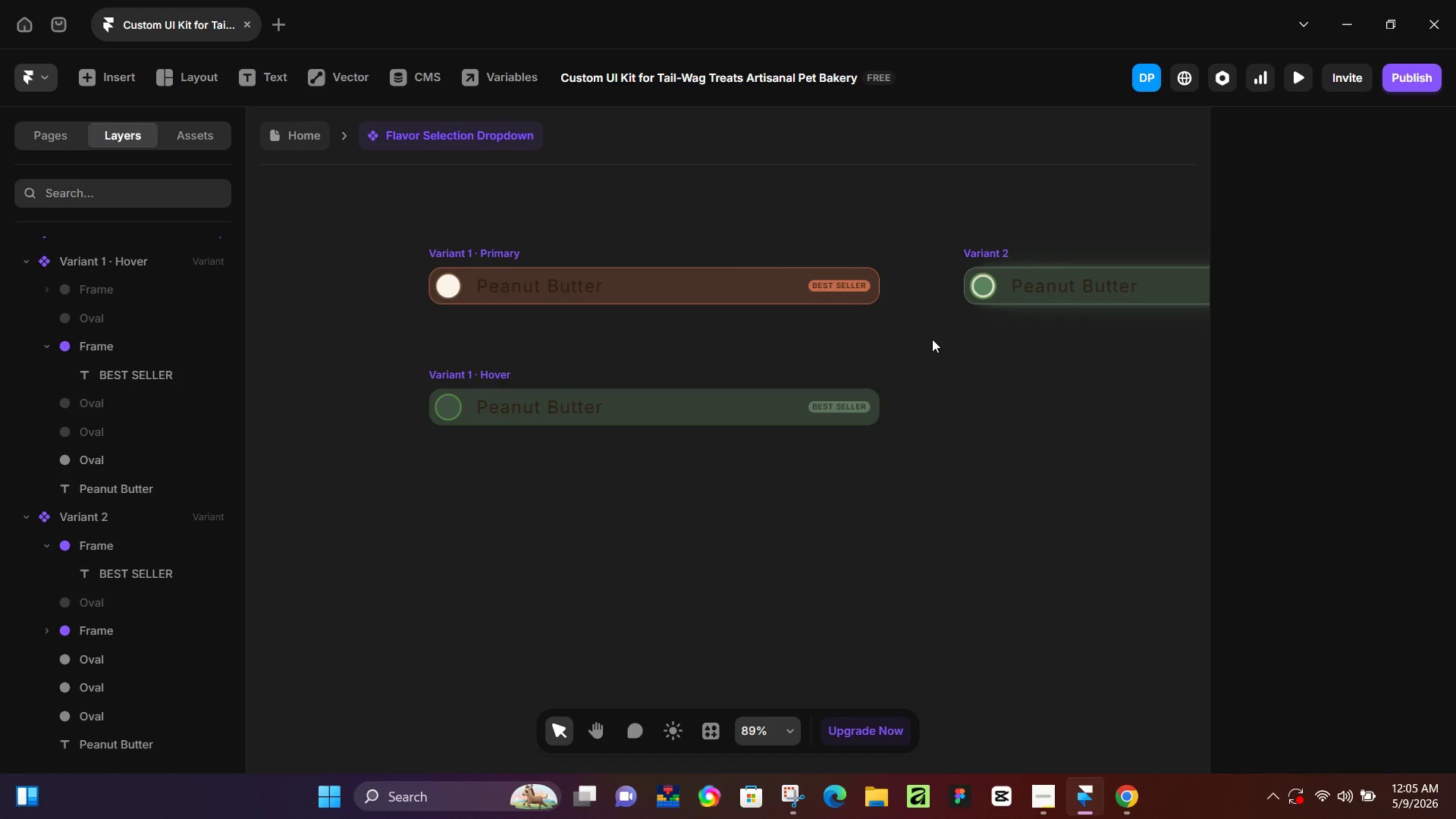 
left_click([490, 244])
 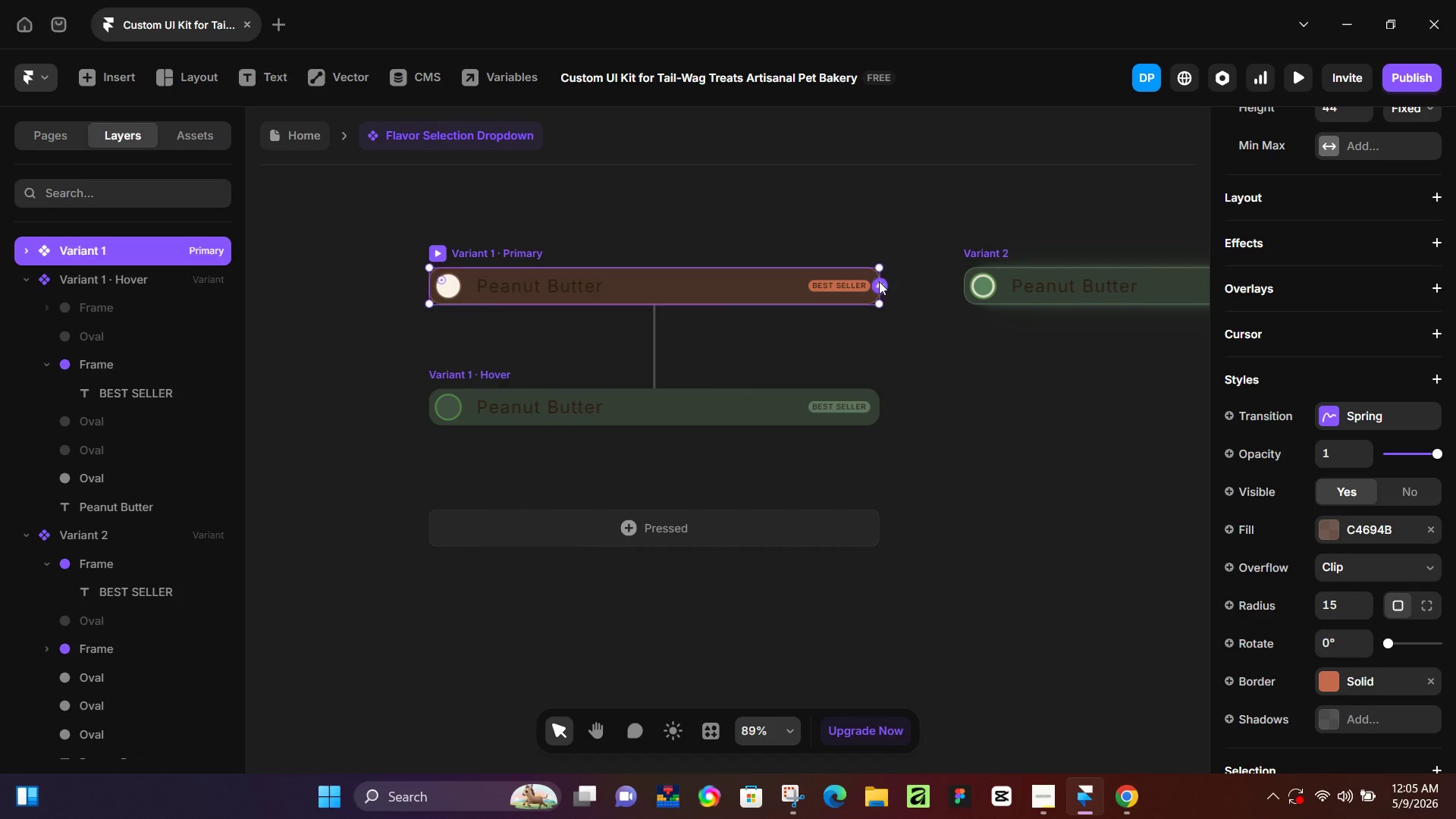 
left_click_drag(start_coordinate=[879, 281], to_coordinate=[966, 281])
 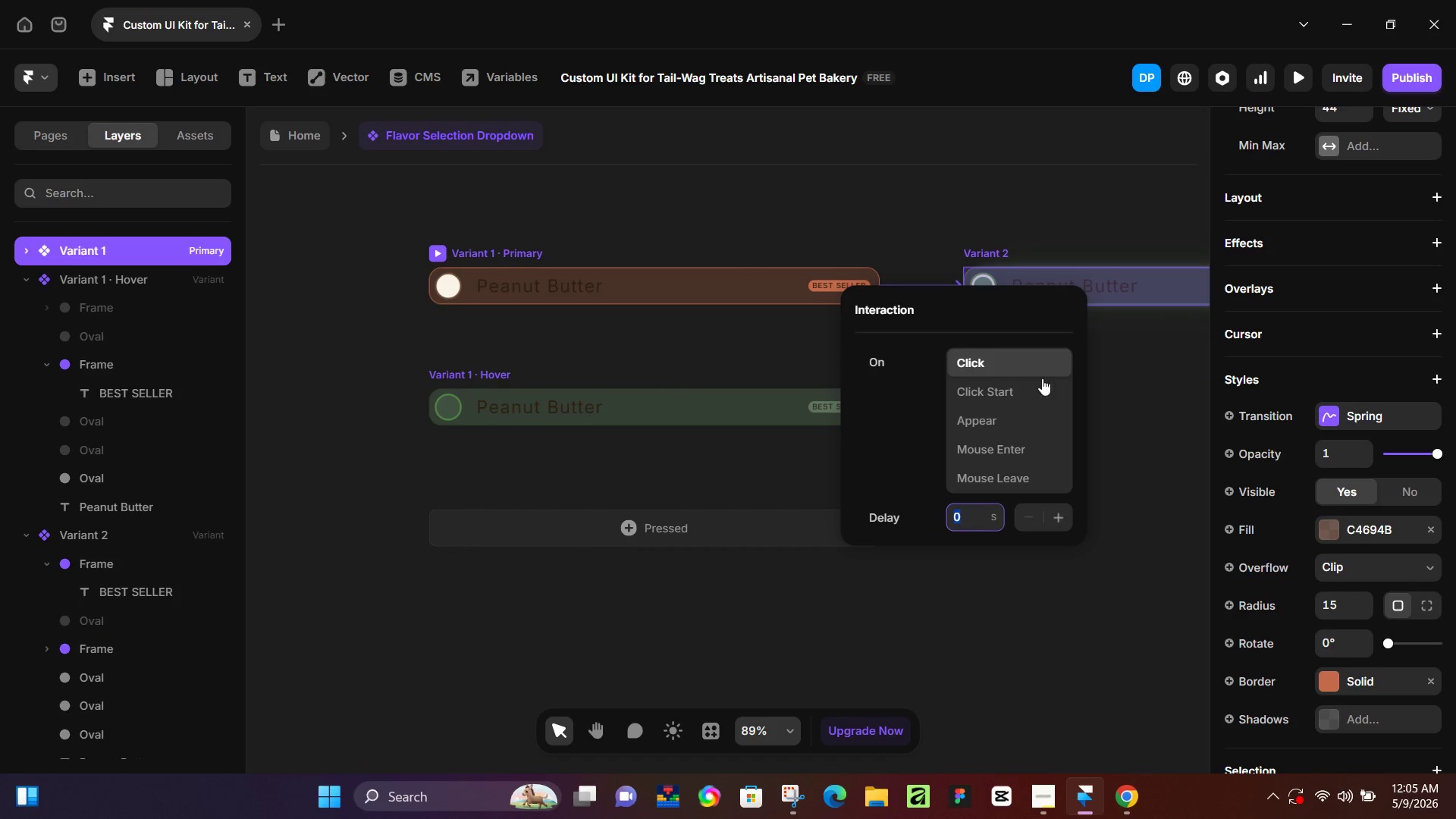 
left_click([1094, 378])
 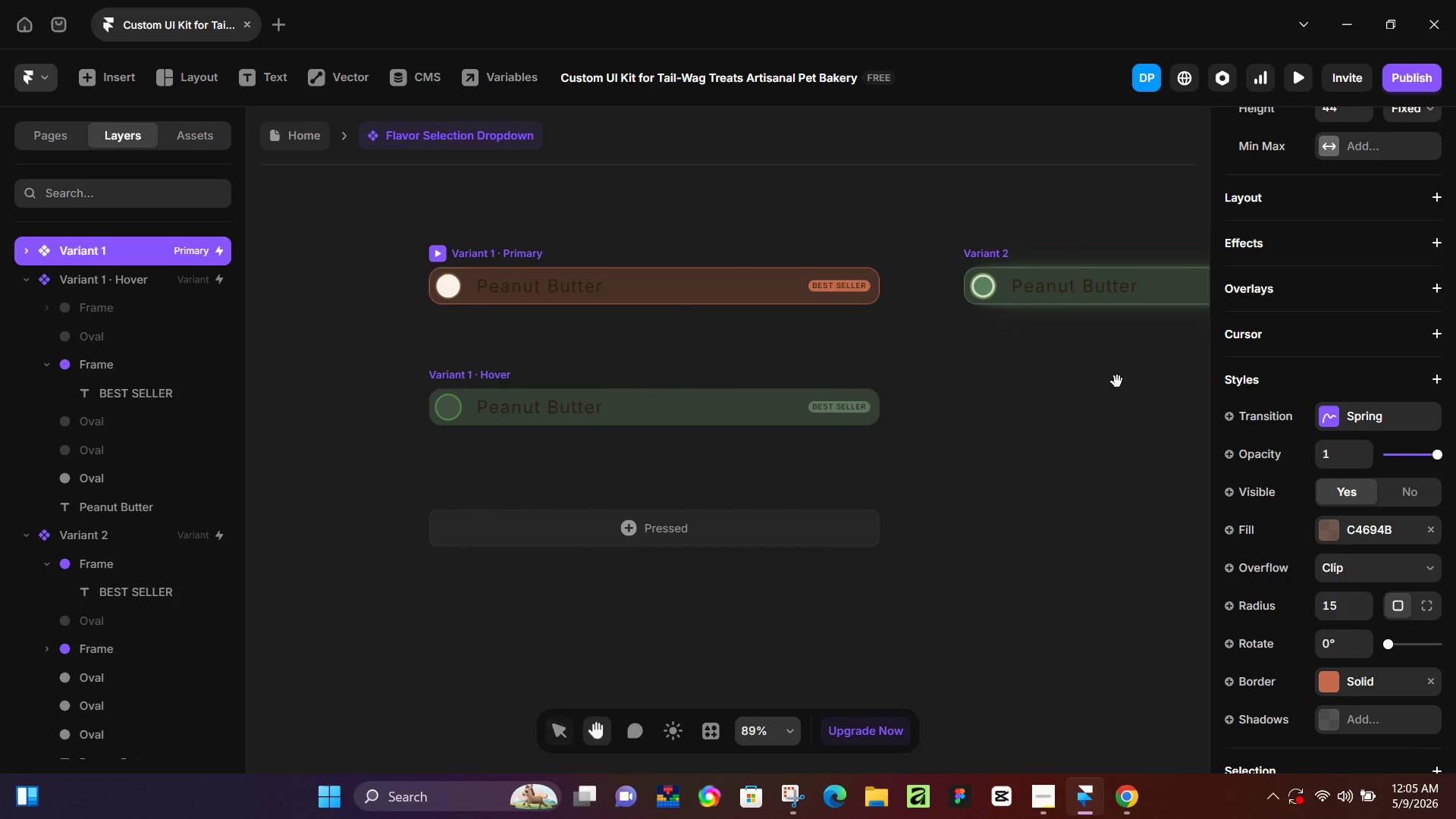 
hold_key(key=Space, duration=0.47)
 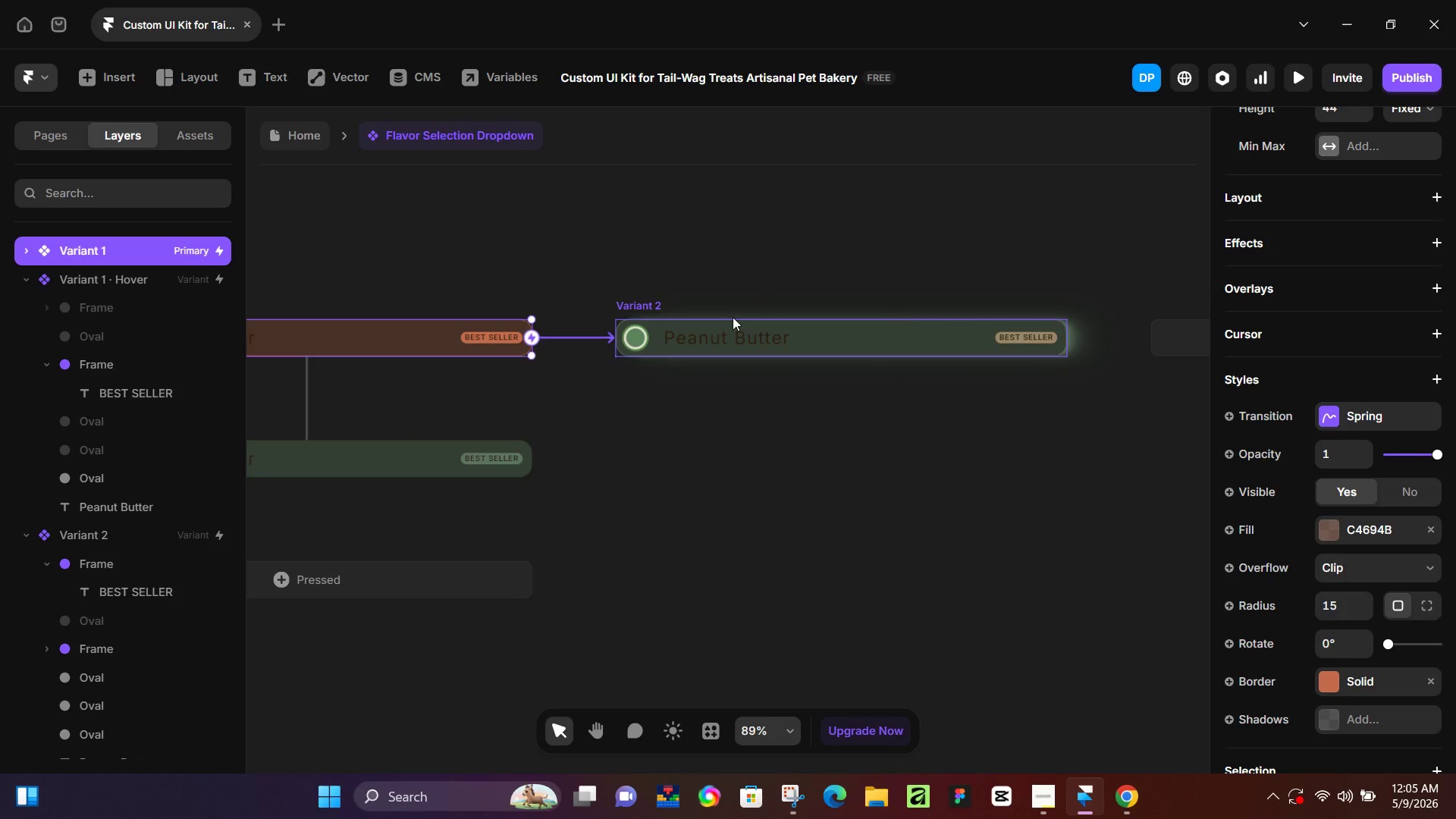 
left_click_drag(start_coordinate=[1120, 383], to_coordinate=[773, 435])
 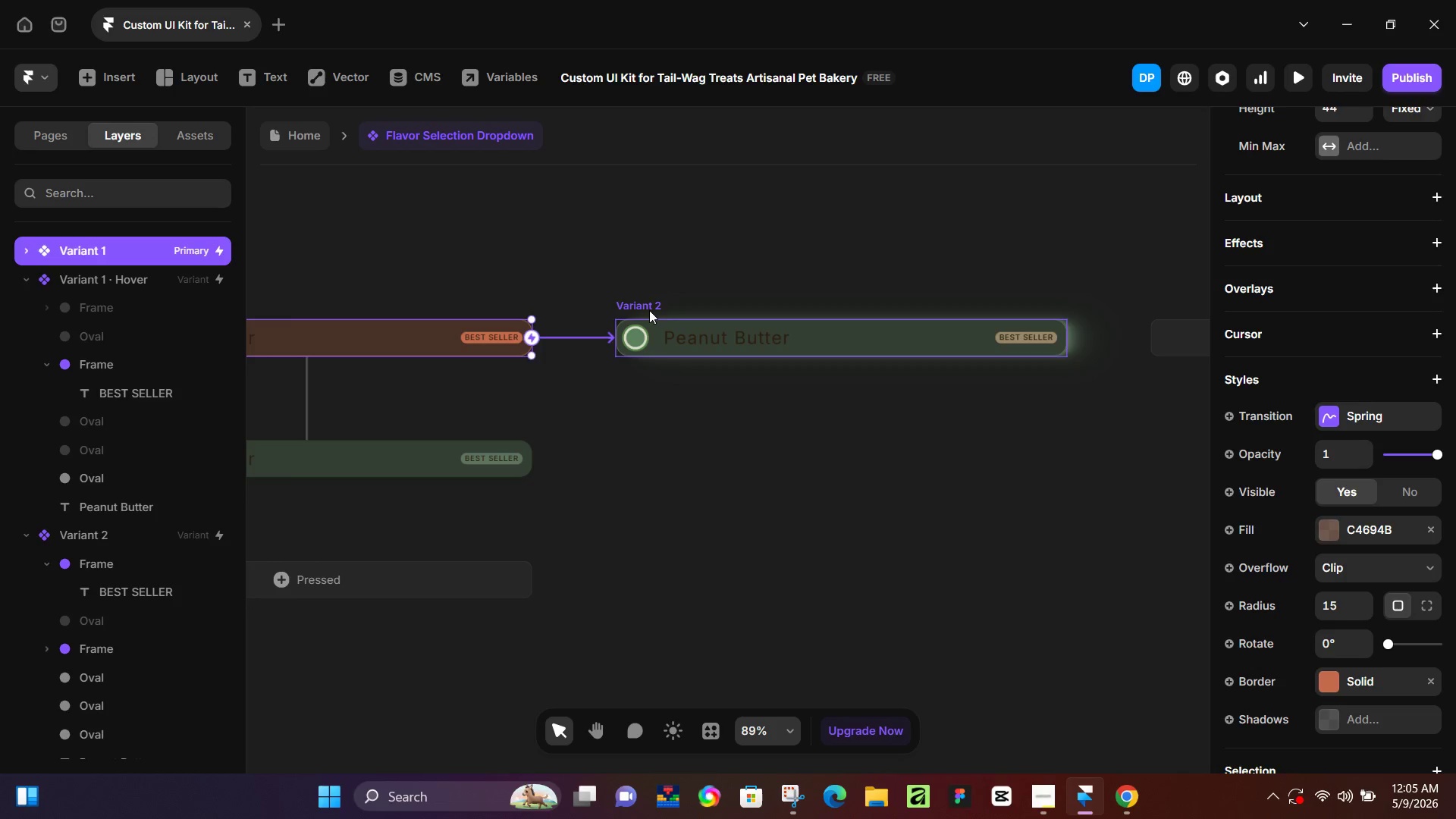 
left_click([643, 303])
 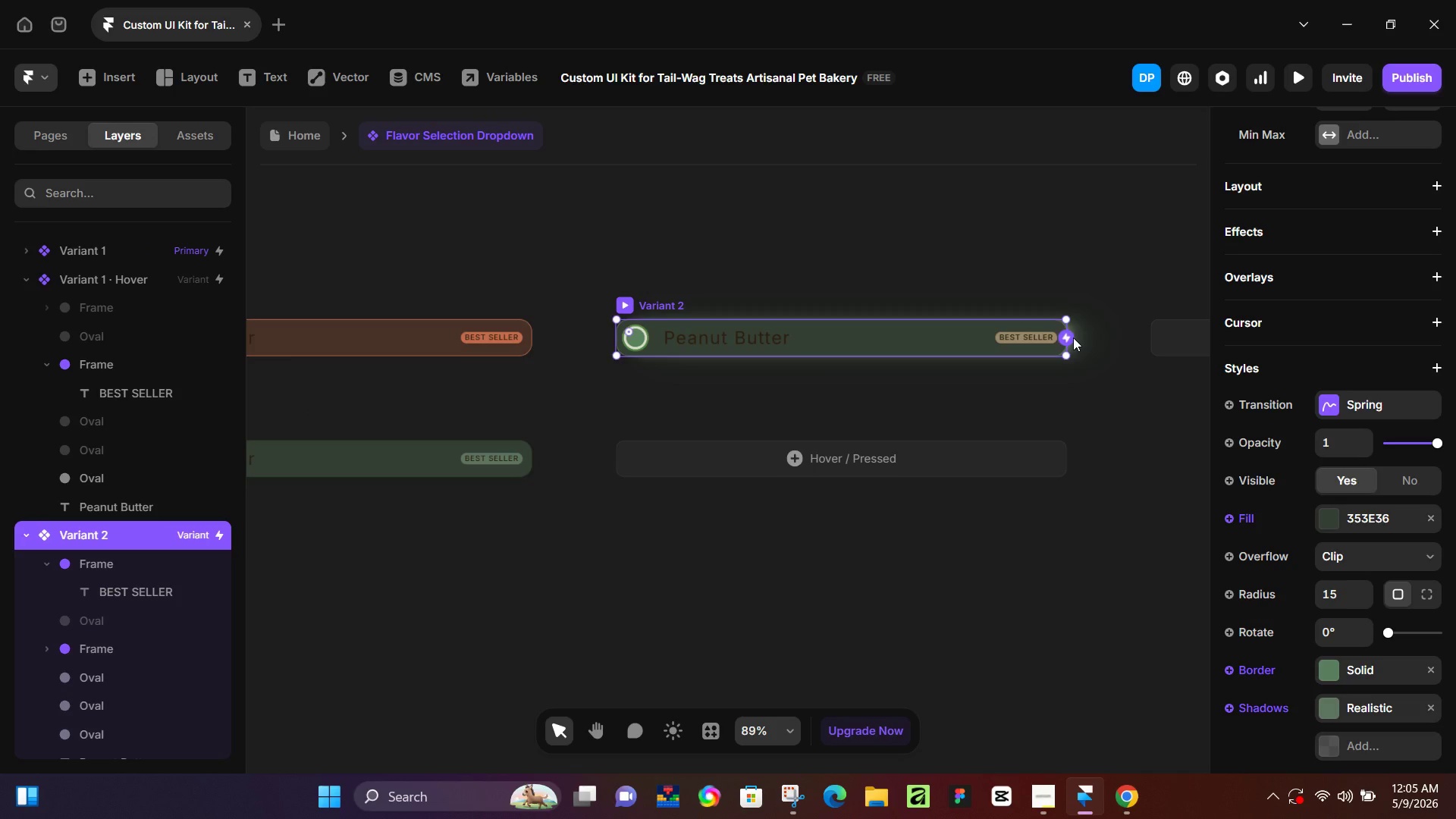 
left_click_drag(start_coordinate=[1073, 337], to_coordinate=[516, 333])
 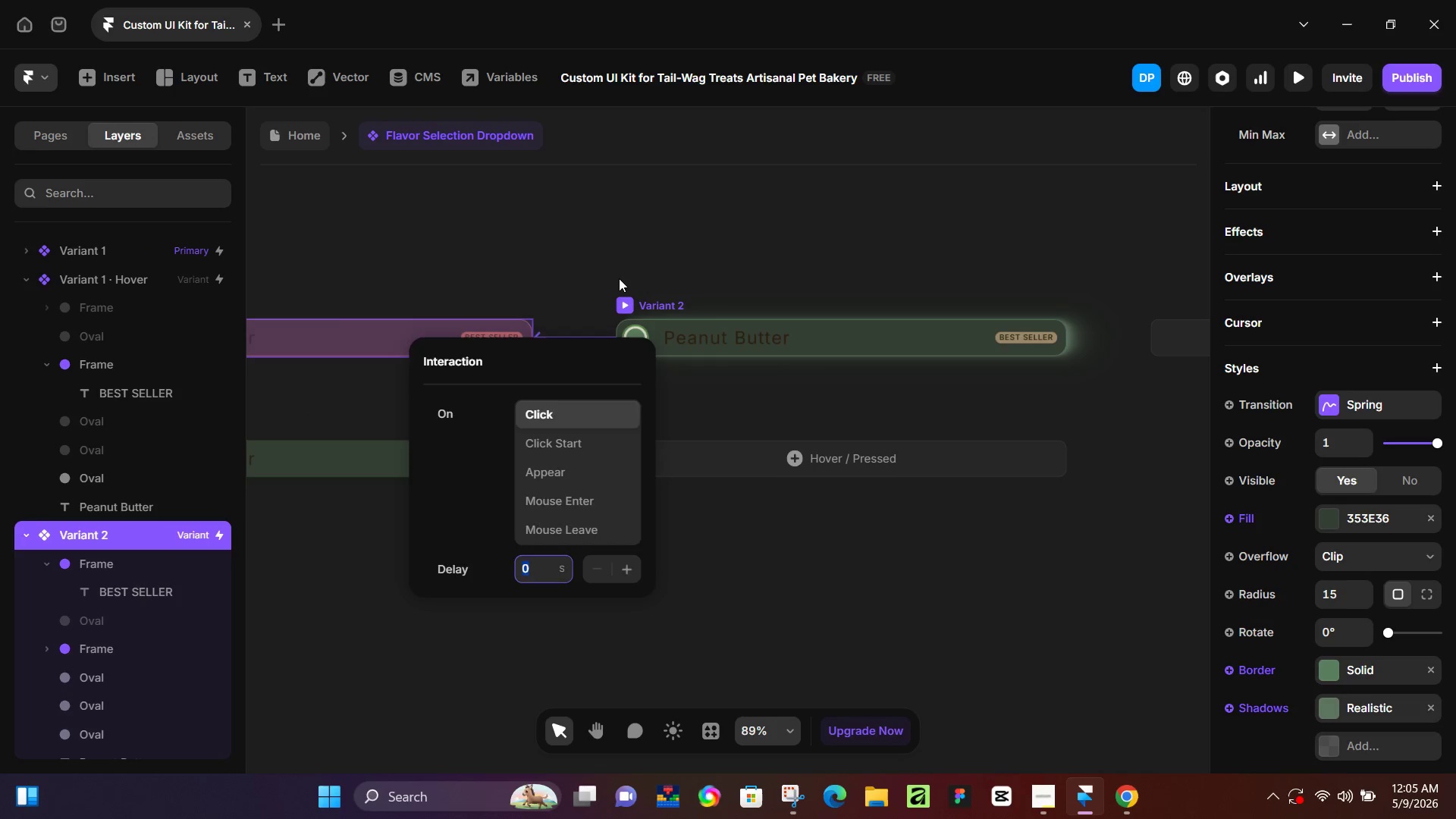 
left_click([619, 274])
 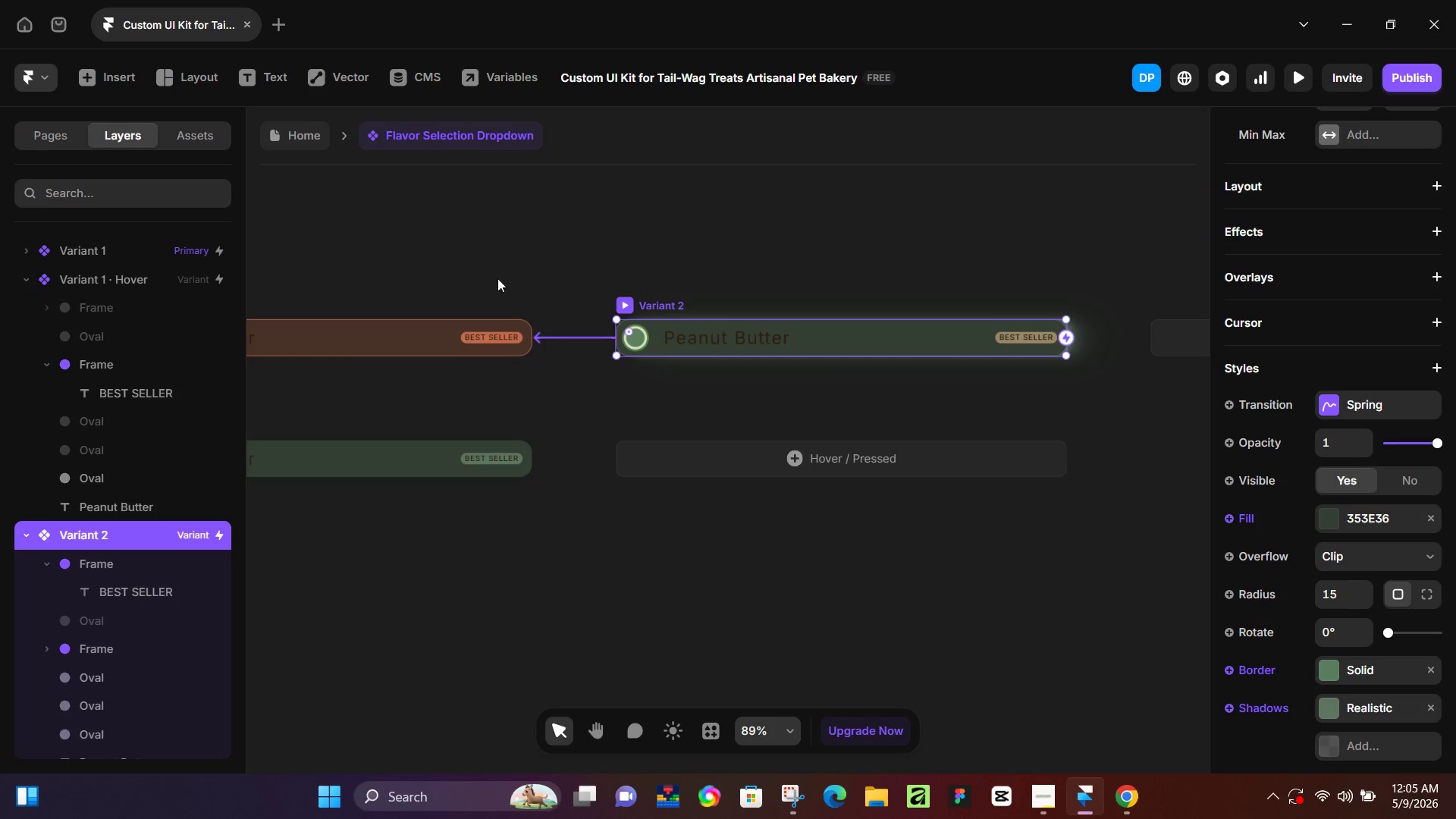 
hold_key(key=Space, duration=0.41)
 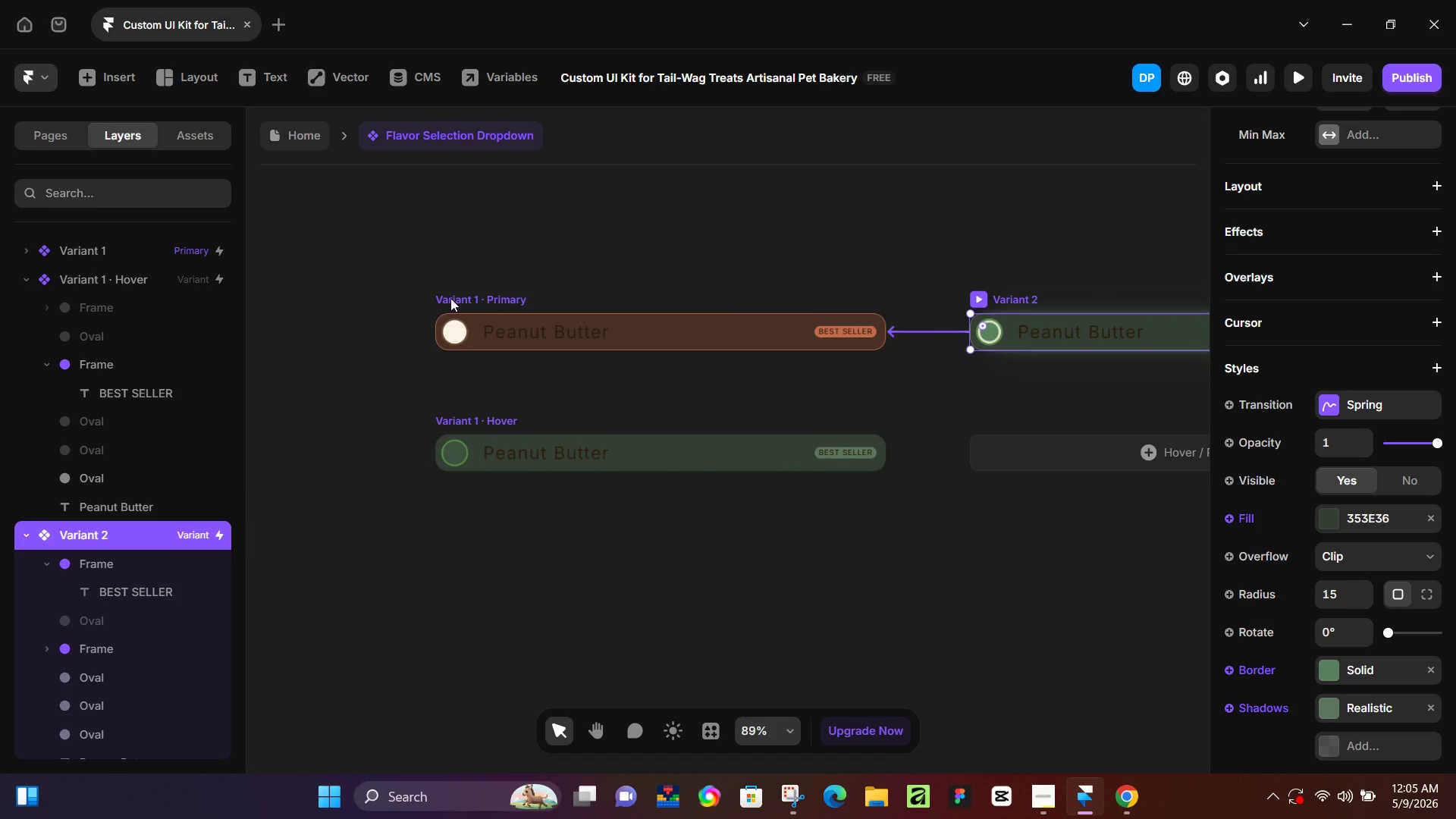 
left_click_drag(start_coordinate=[488, 284], to_coordinate=[841, 277])
 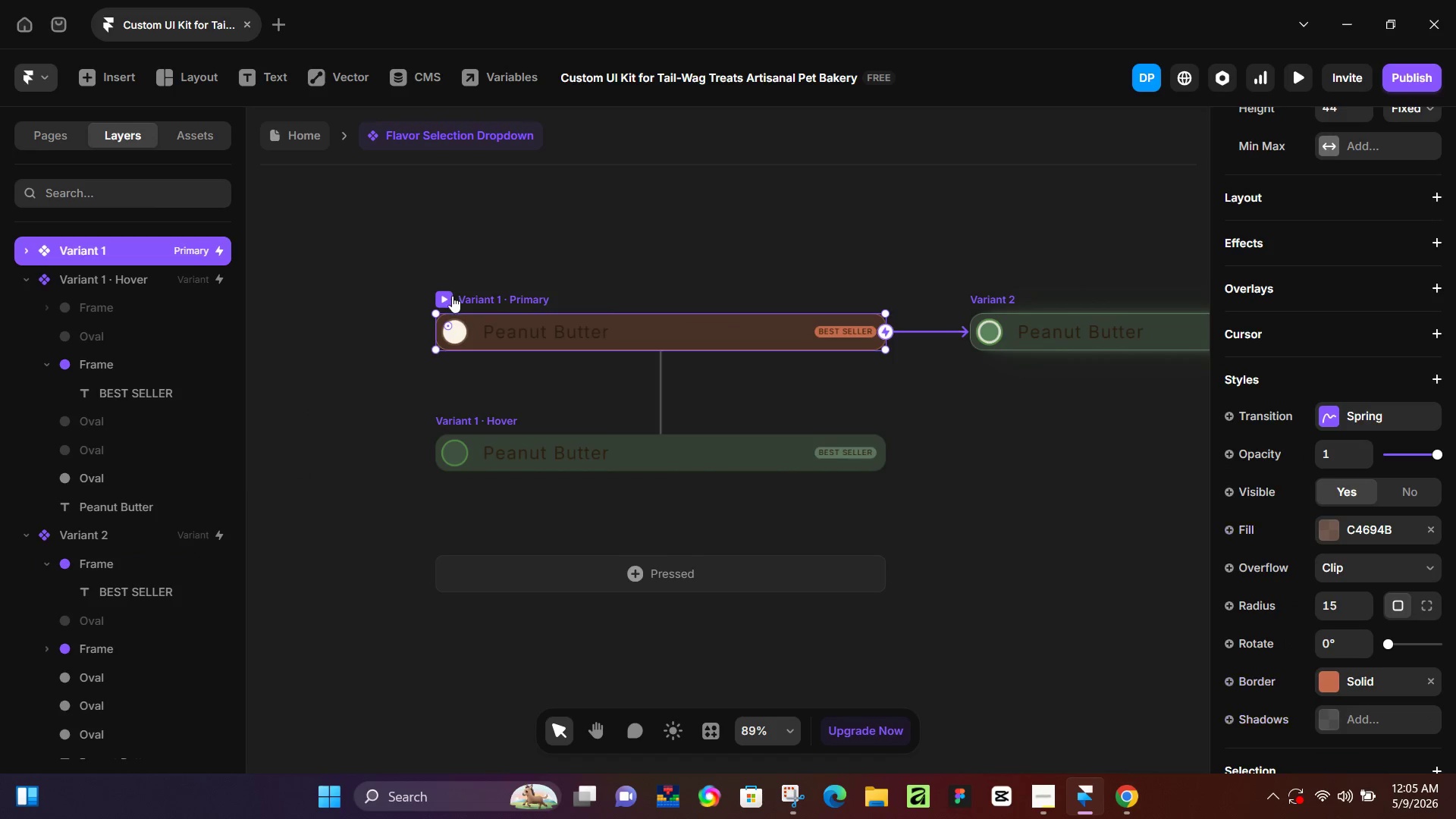 
double_click([444, 300])
 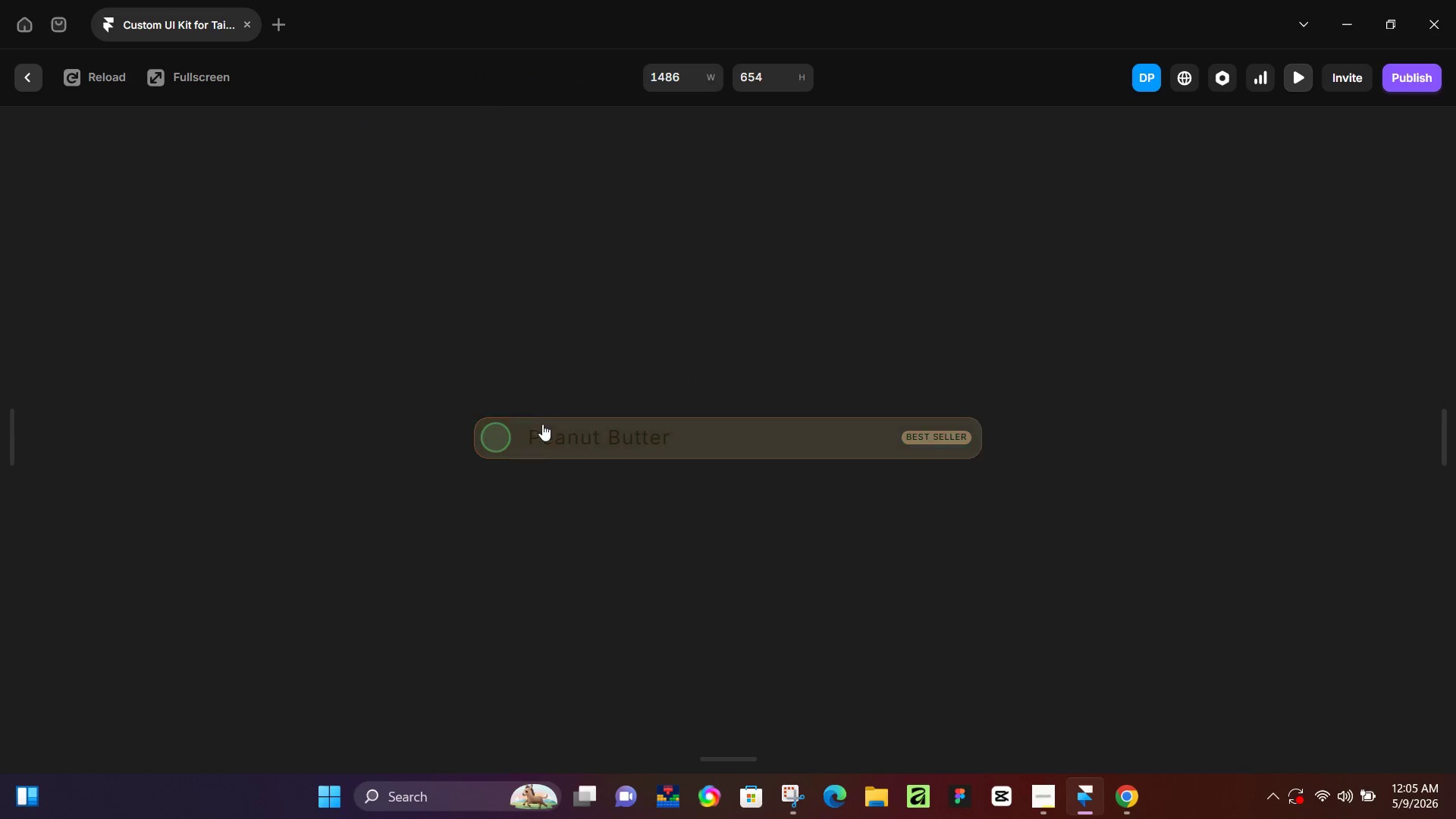 
left_click([537, 435])
 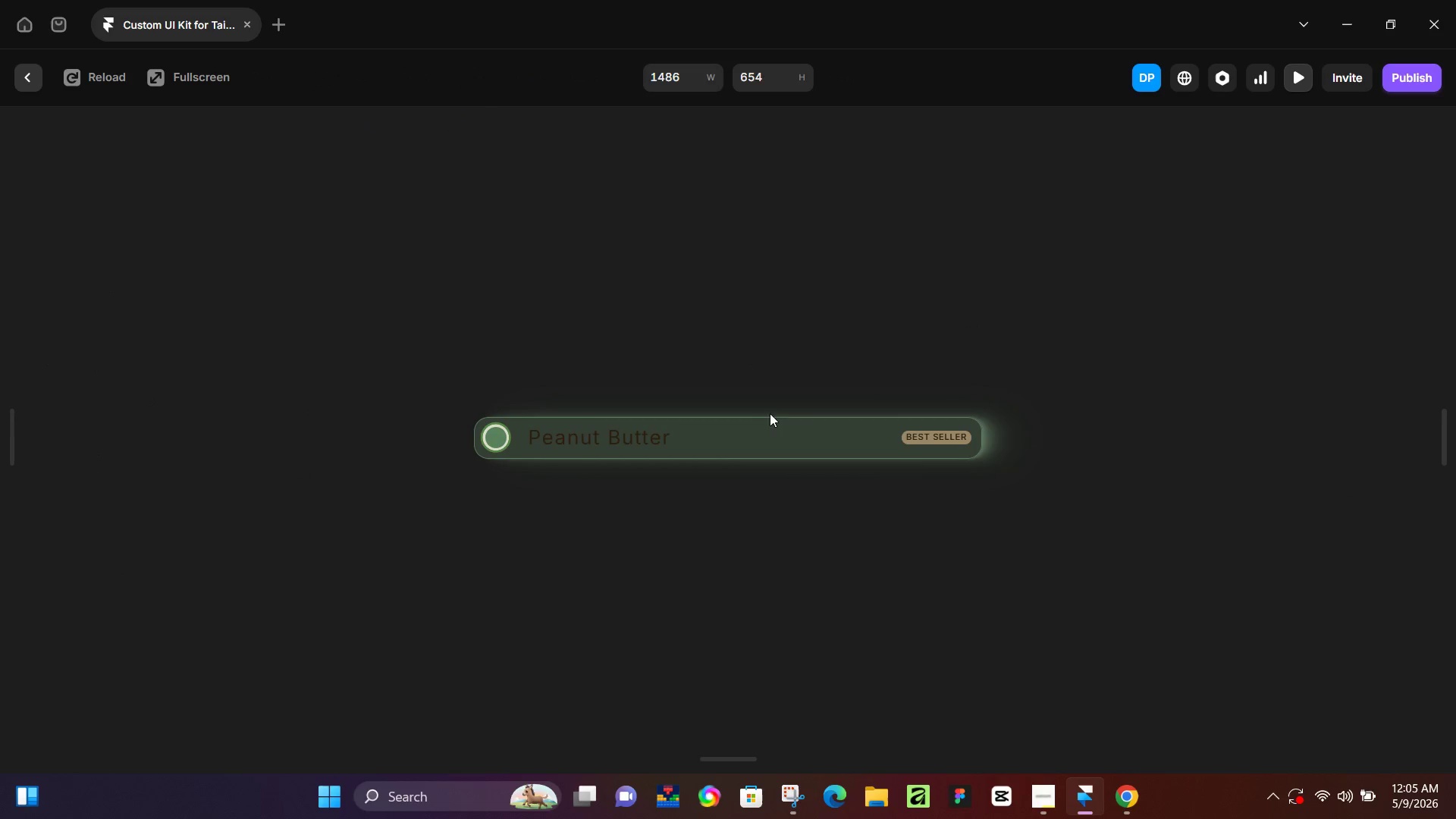 
left_click([756, 429])
 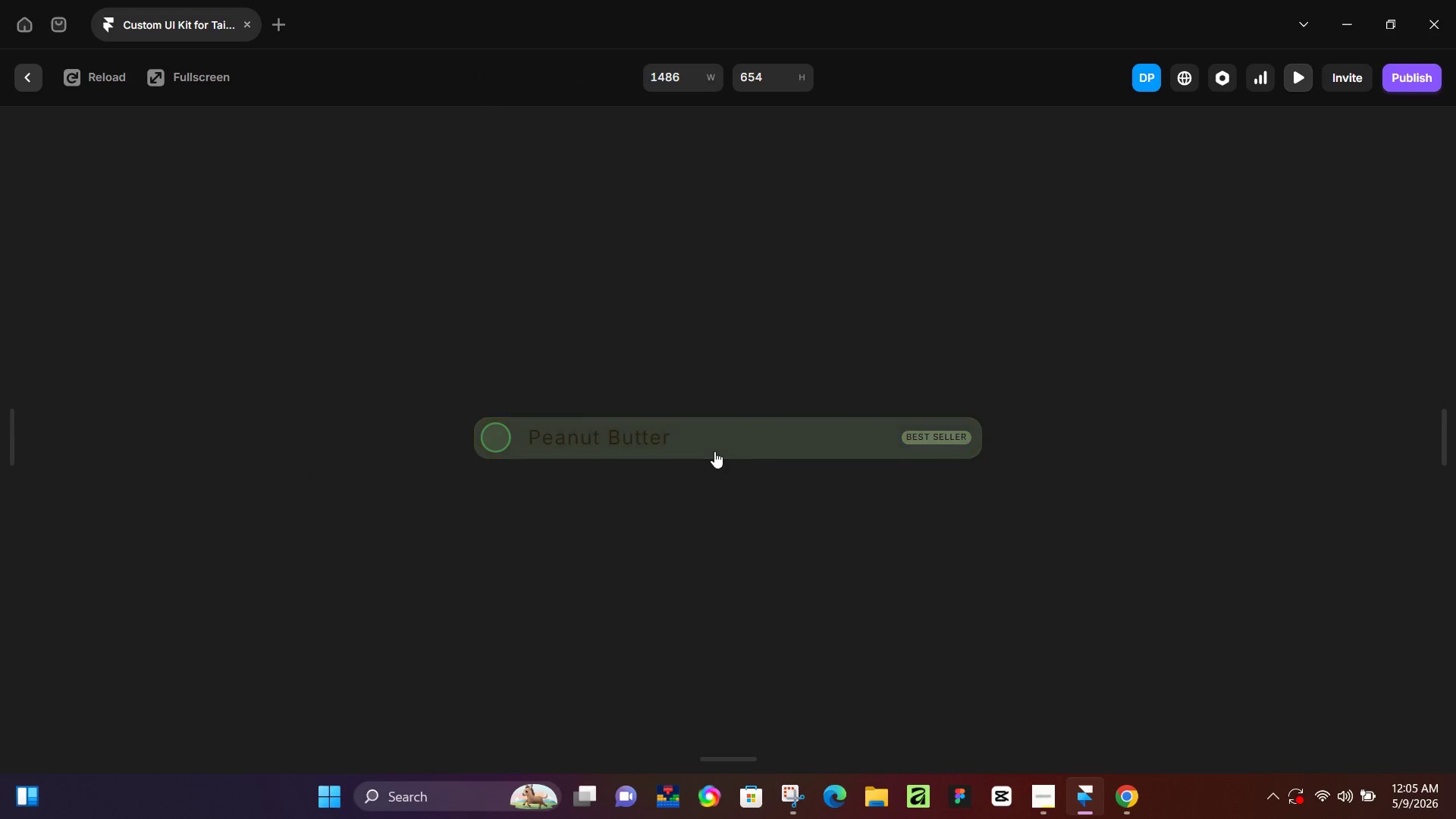 
left_click([714, 451])
 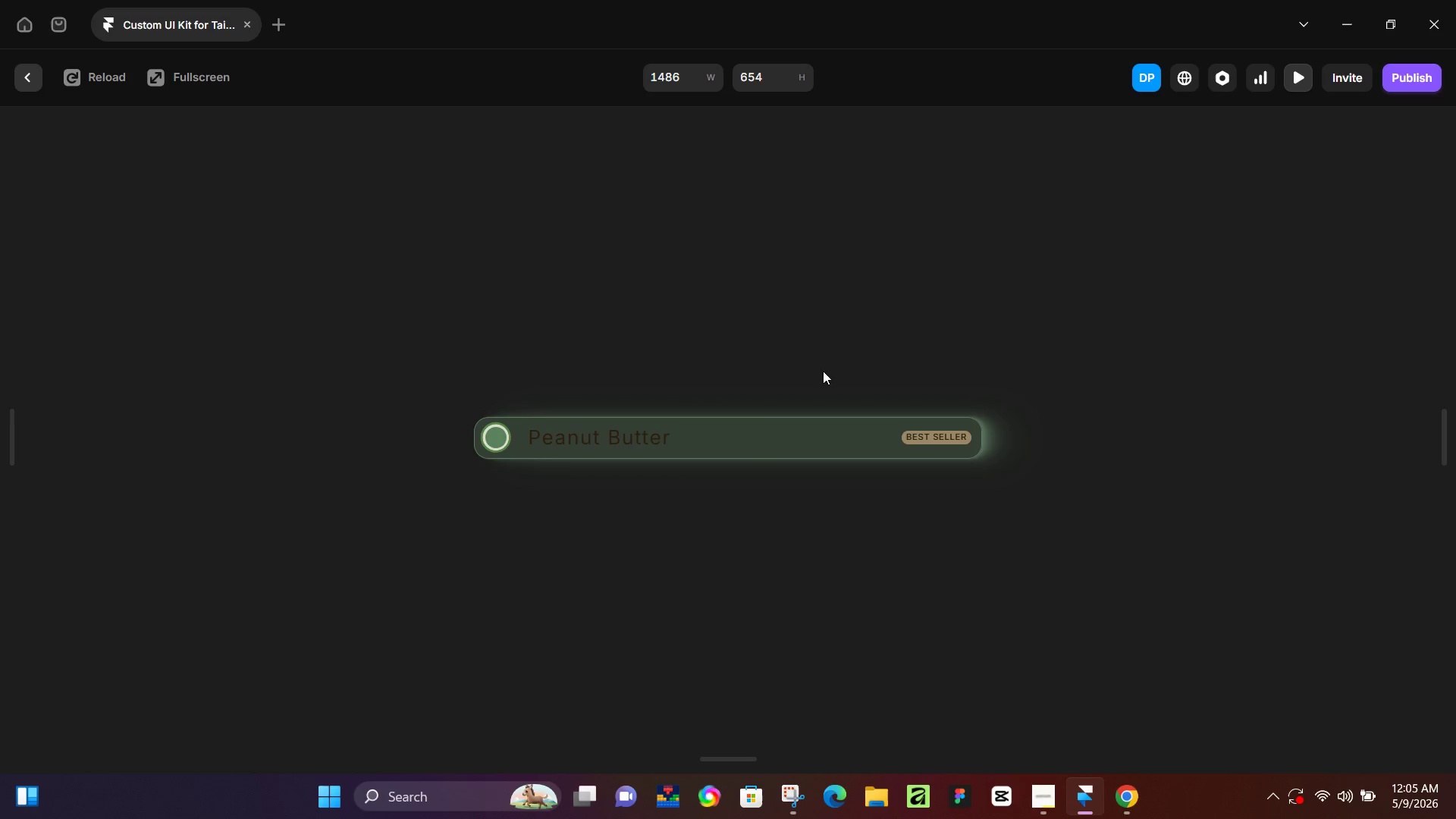 
left_click([881, 315])
 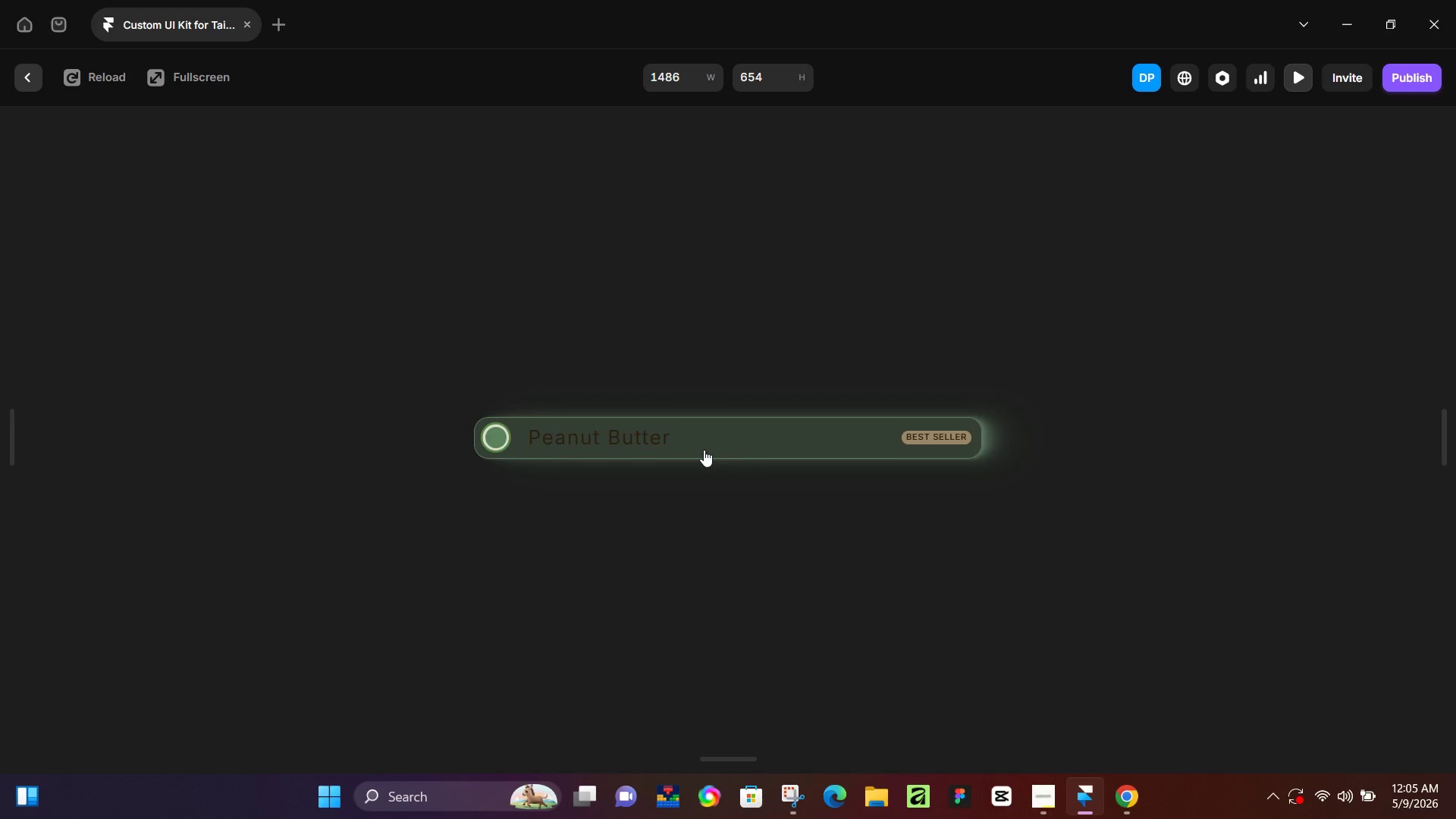 
left_click([704, 450])
 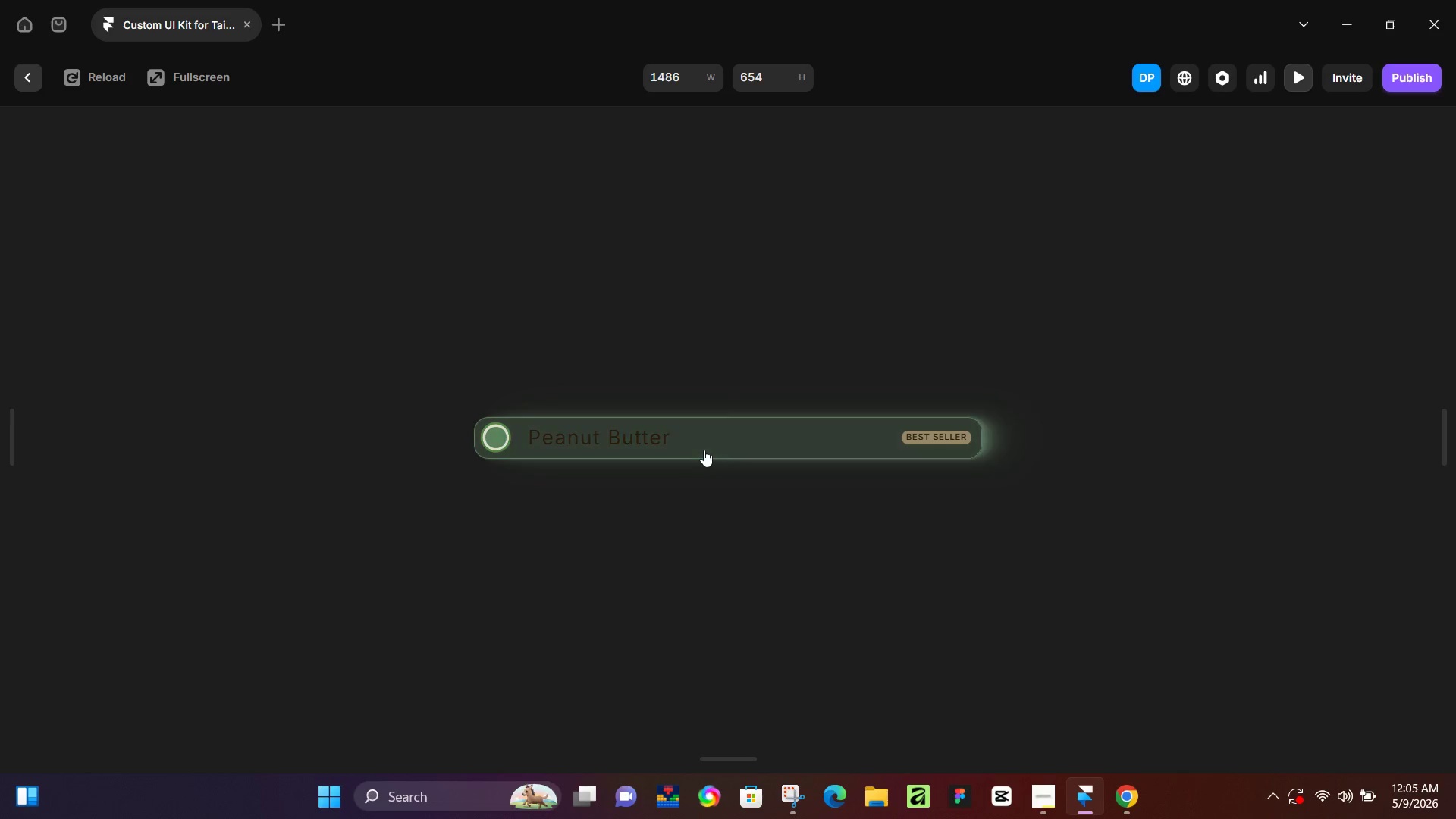 
double_click([704, 450])
 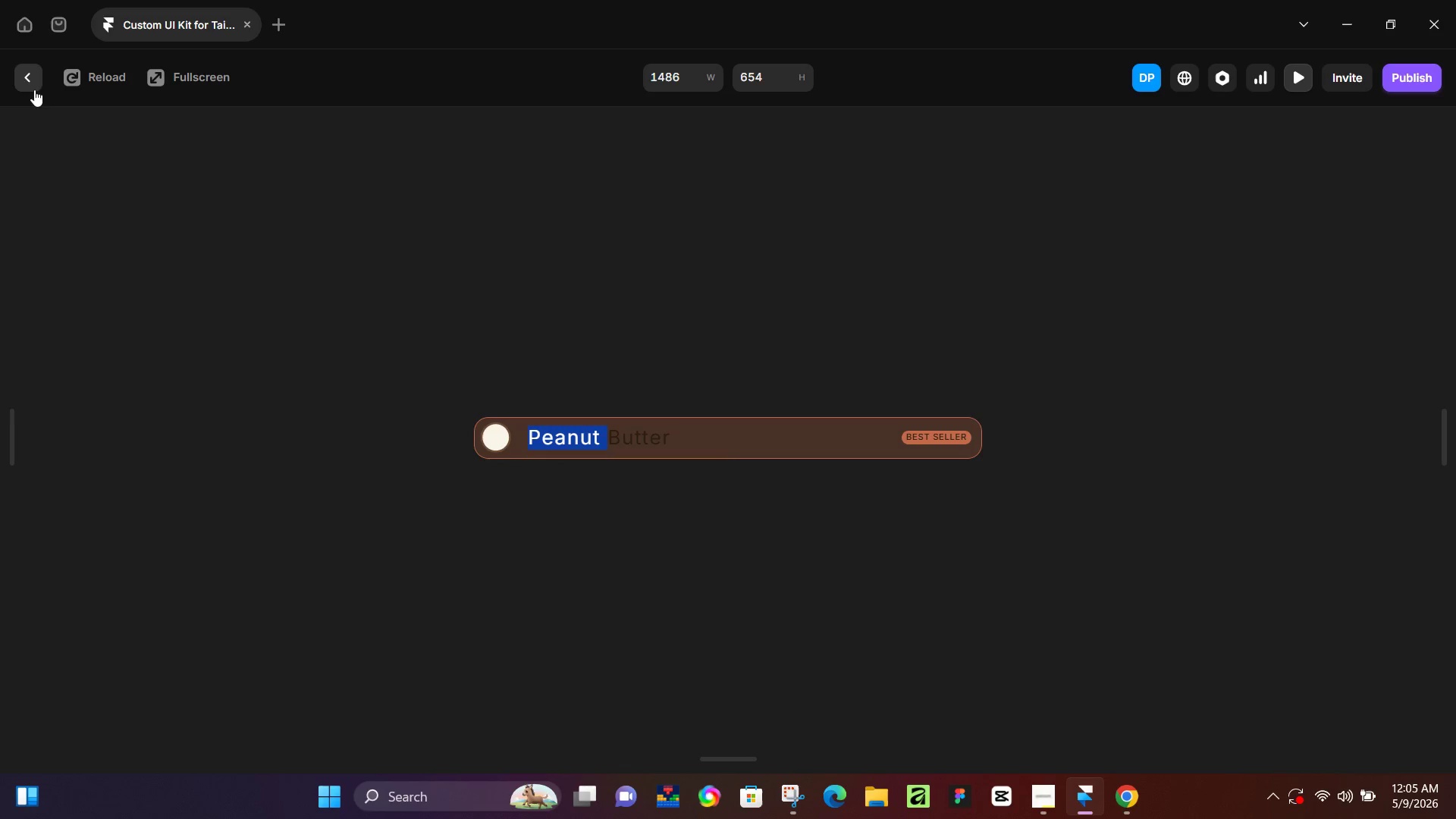 
left_click([26, 74])
 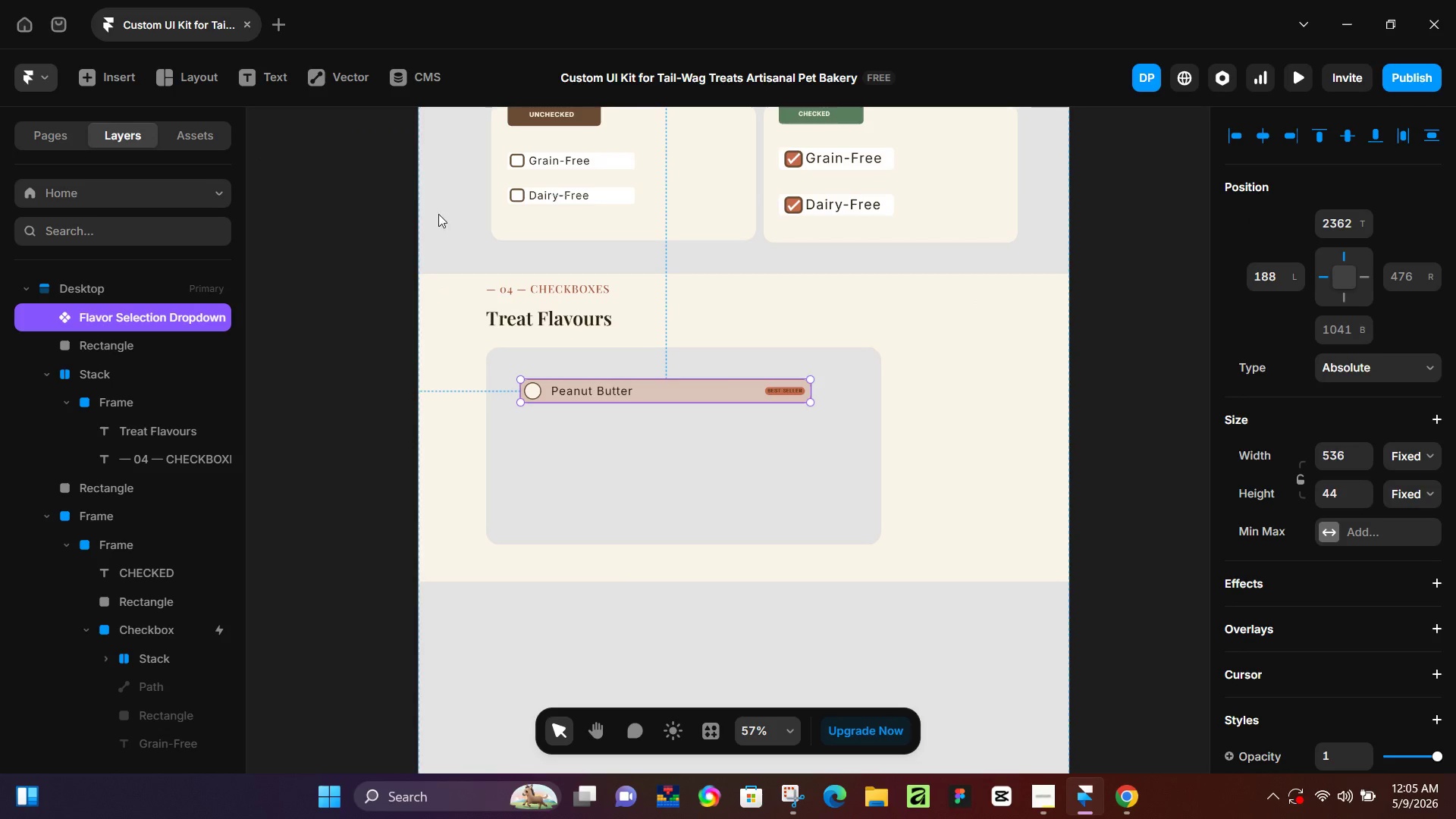 
scroll: coordinate [596, 328], scroll_direction: down, amount: 5.0
 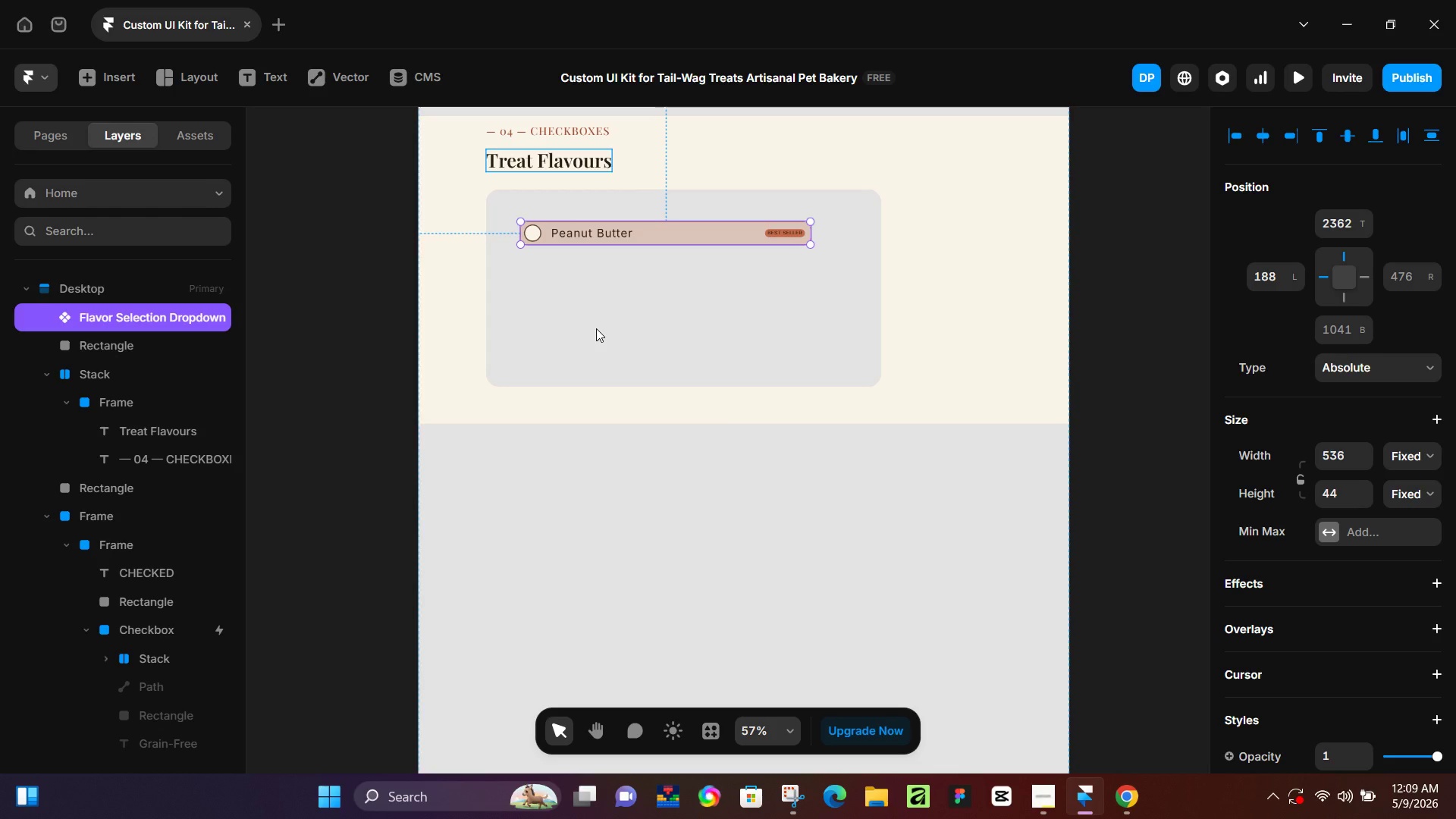 
wait(214.51)
 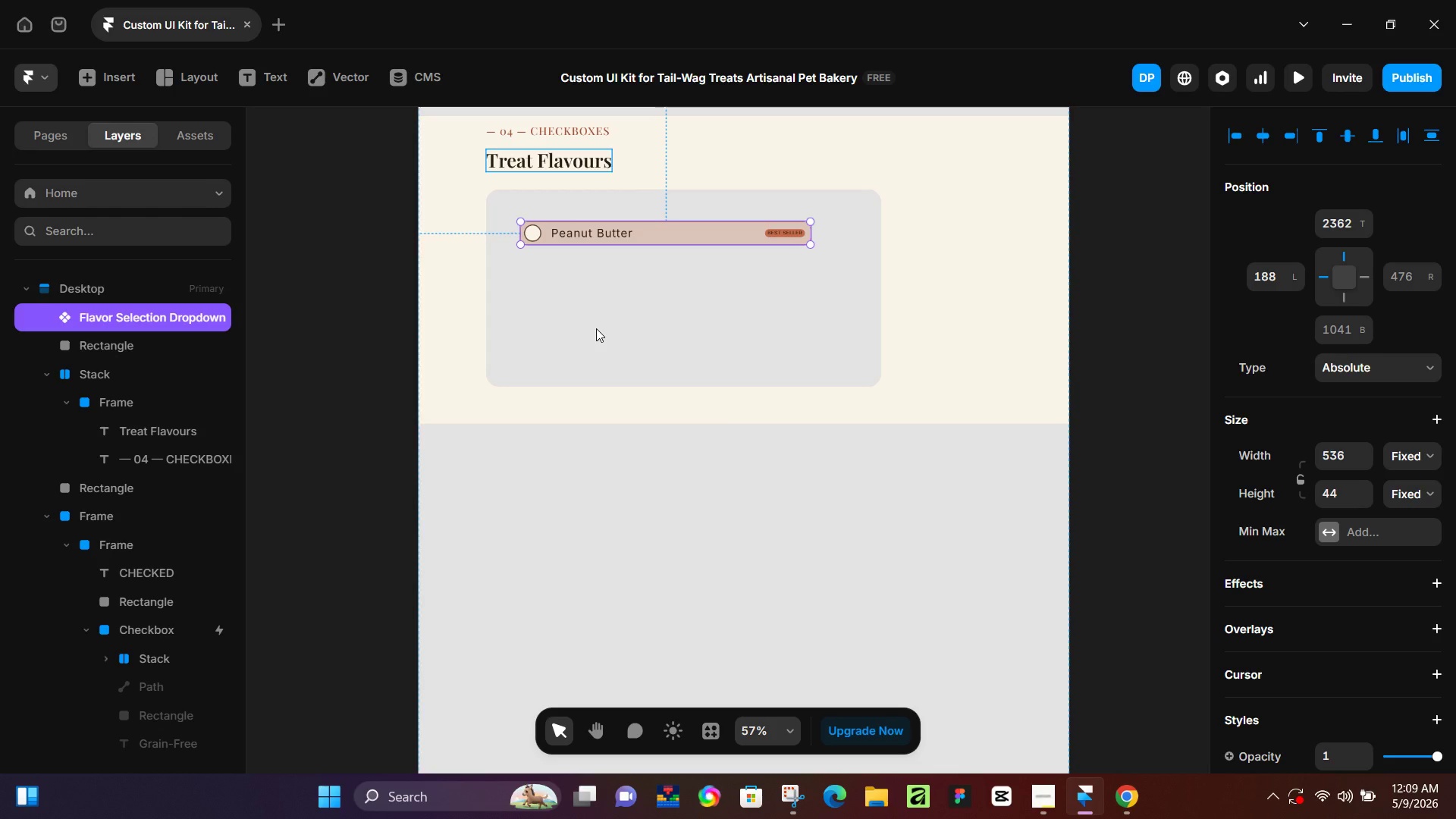 
scroll: coordinate [652, 253], scroll_direction: up, amount: 1.0
 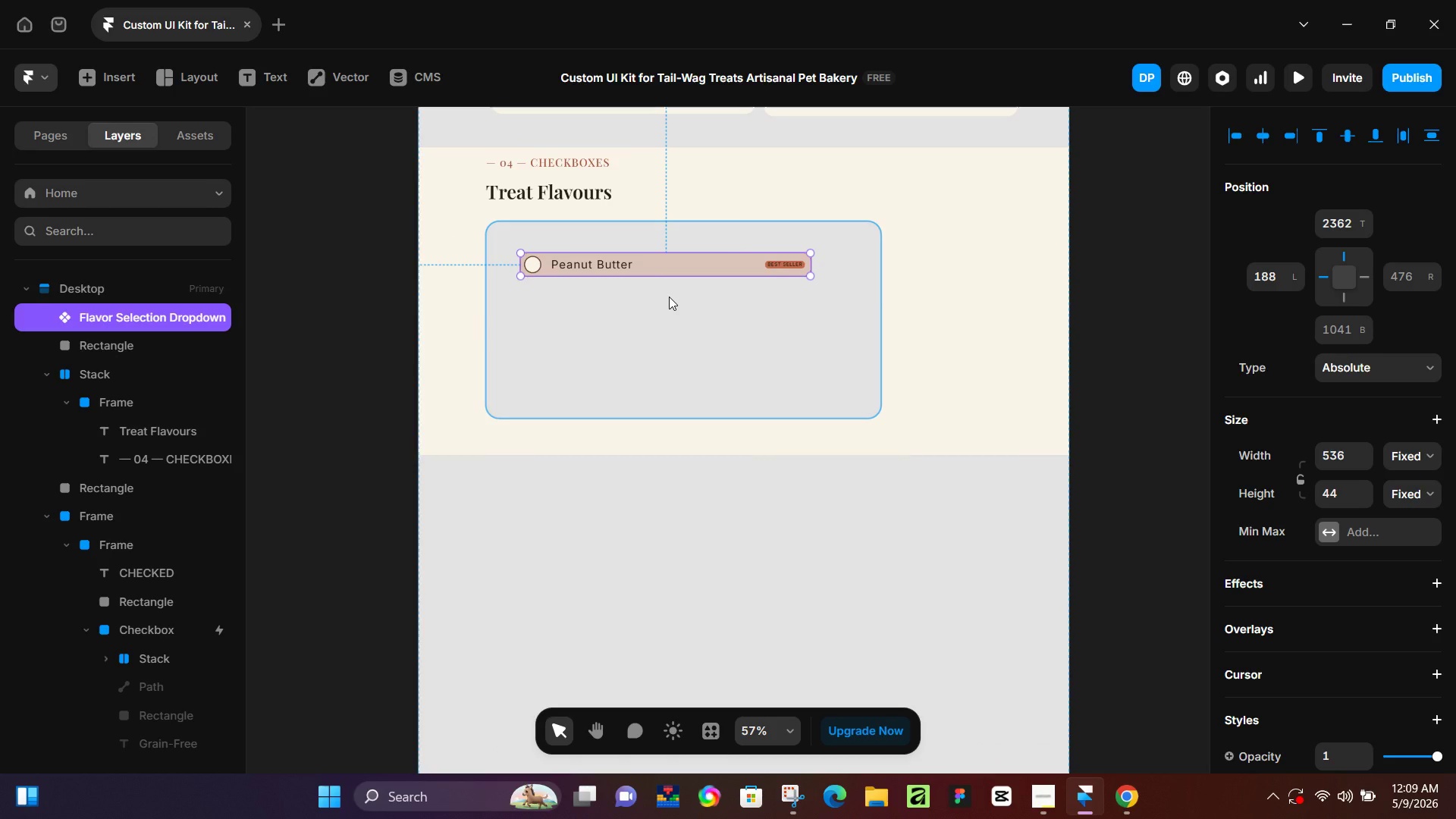 
wait(5.92)
 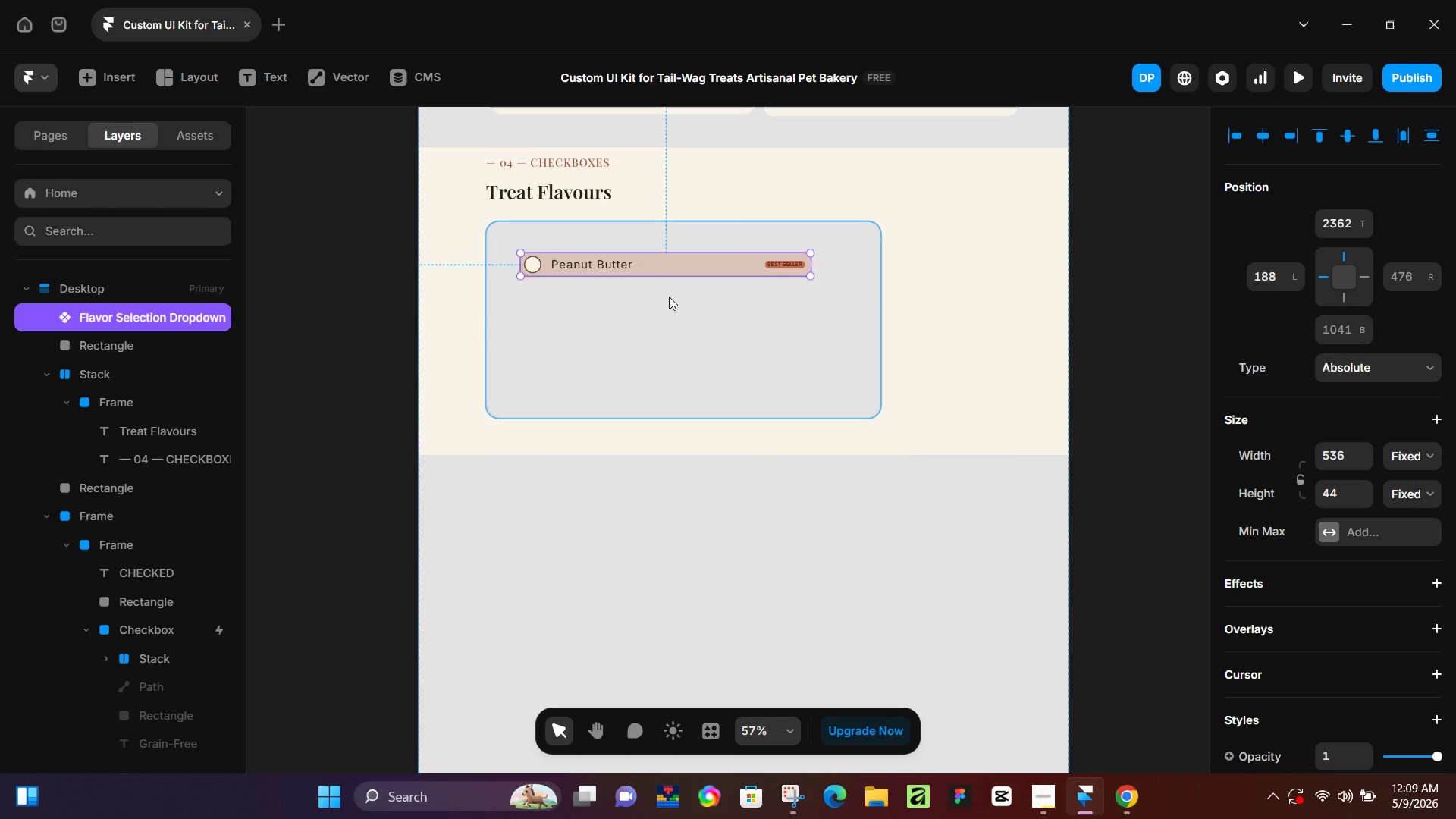 
hold_key(key=AltLeft, duration=0.42)
 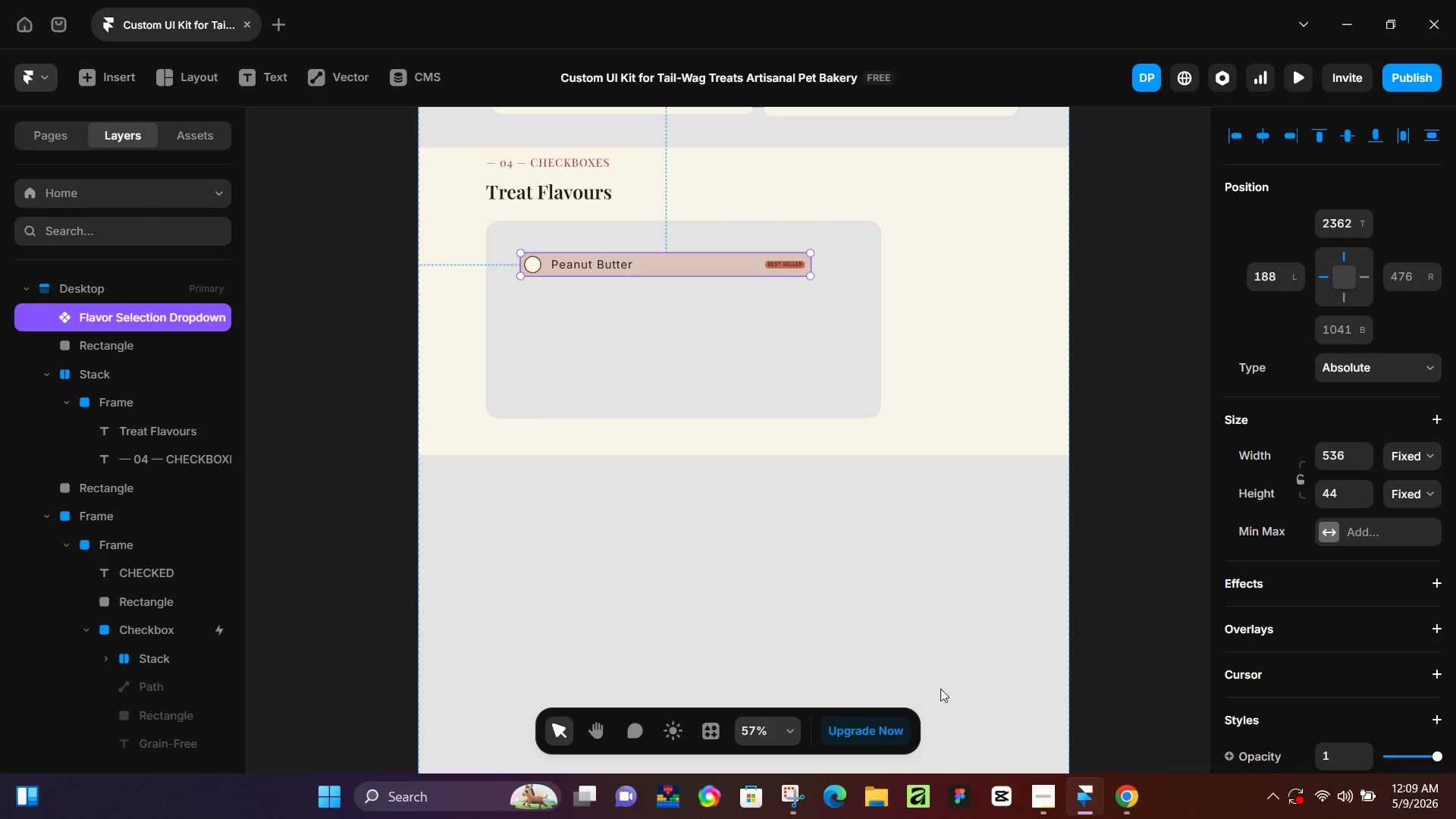 
wait(10.36)
 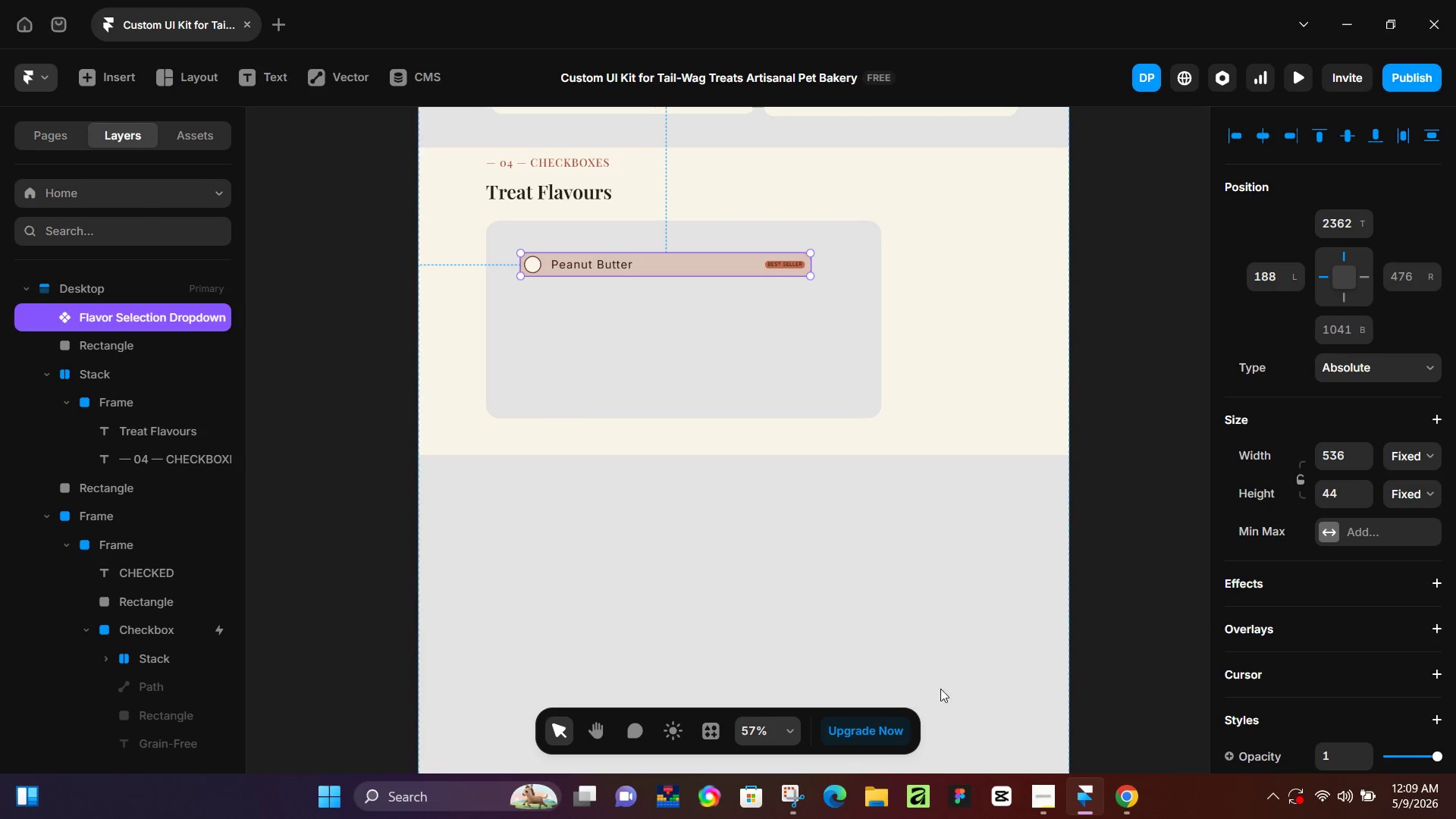 
hold_key(key=AltLeft, duration=1.53)
left_click_drag(start_coordinate=[656, 270], to_coordinate=[659, 308])
 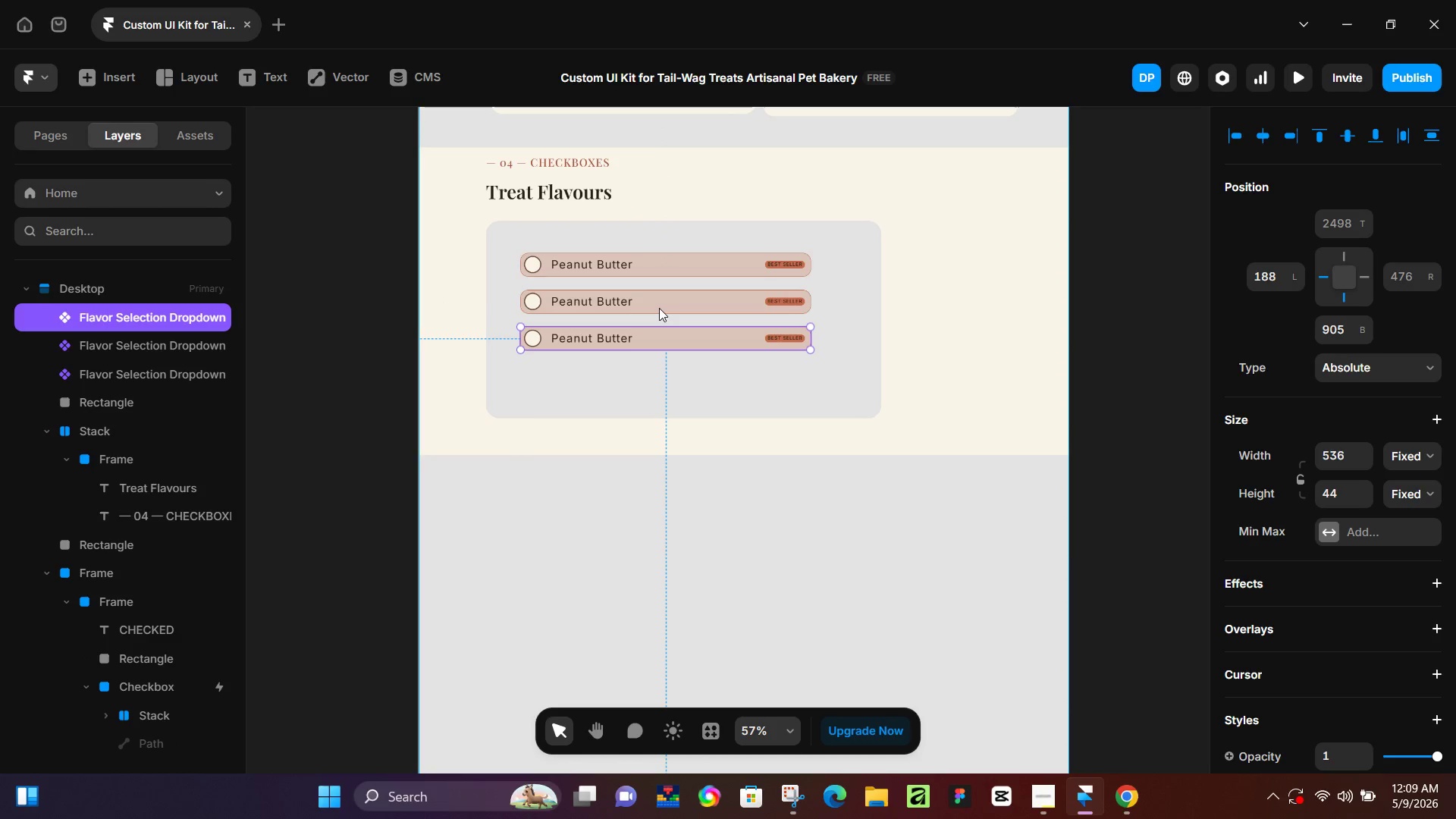 
hold_key(key=AltLeft, duration=0.31)
 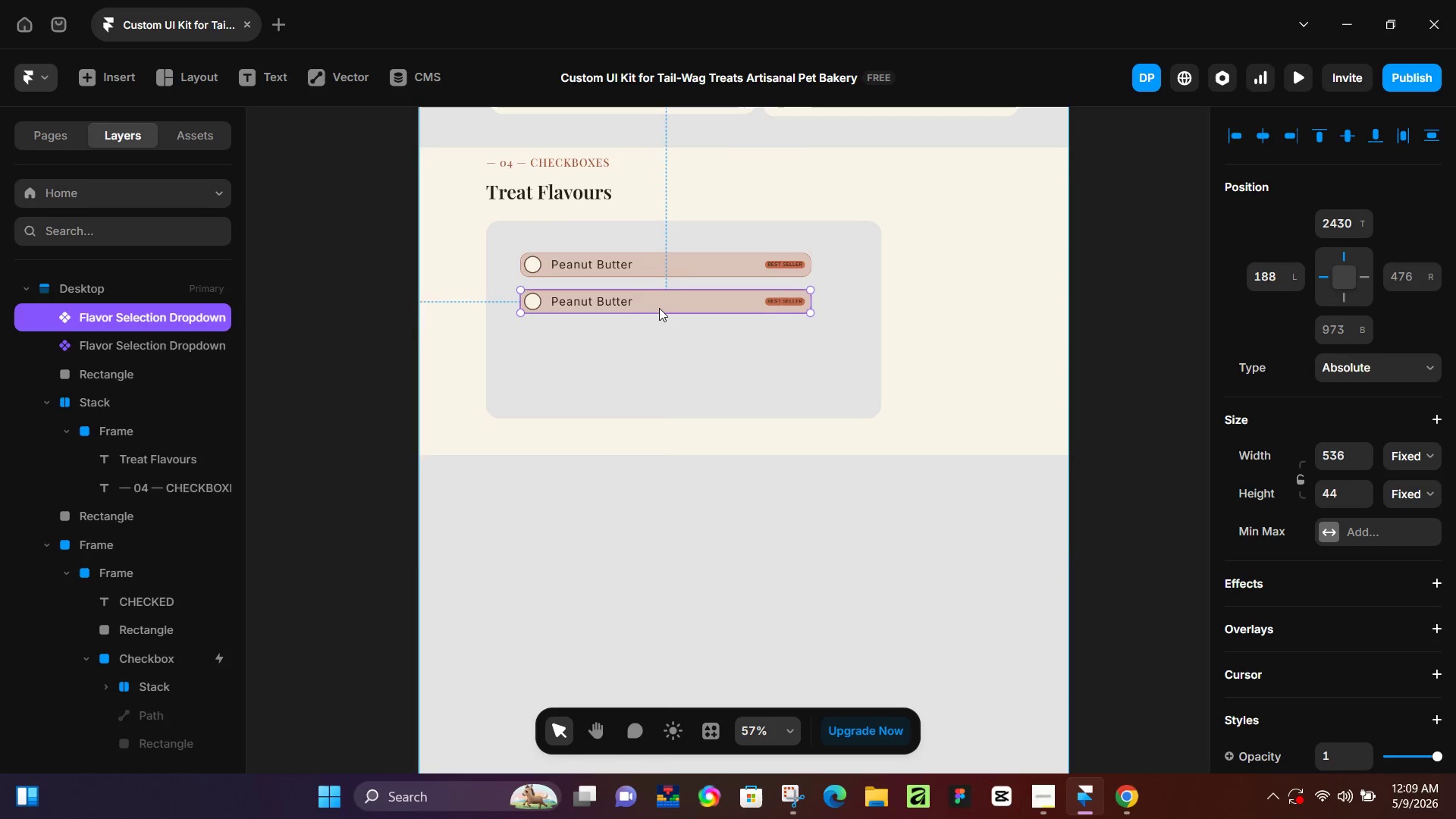 
key(Alt+Control+D)
 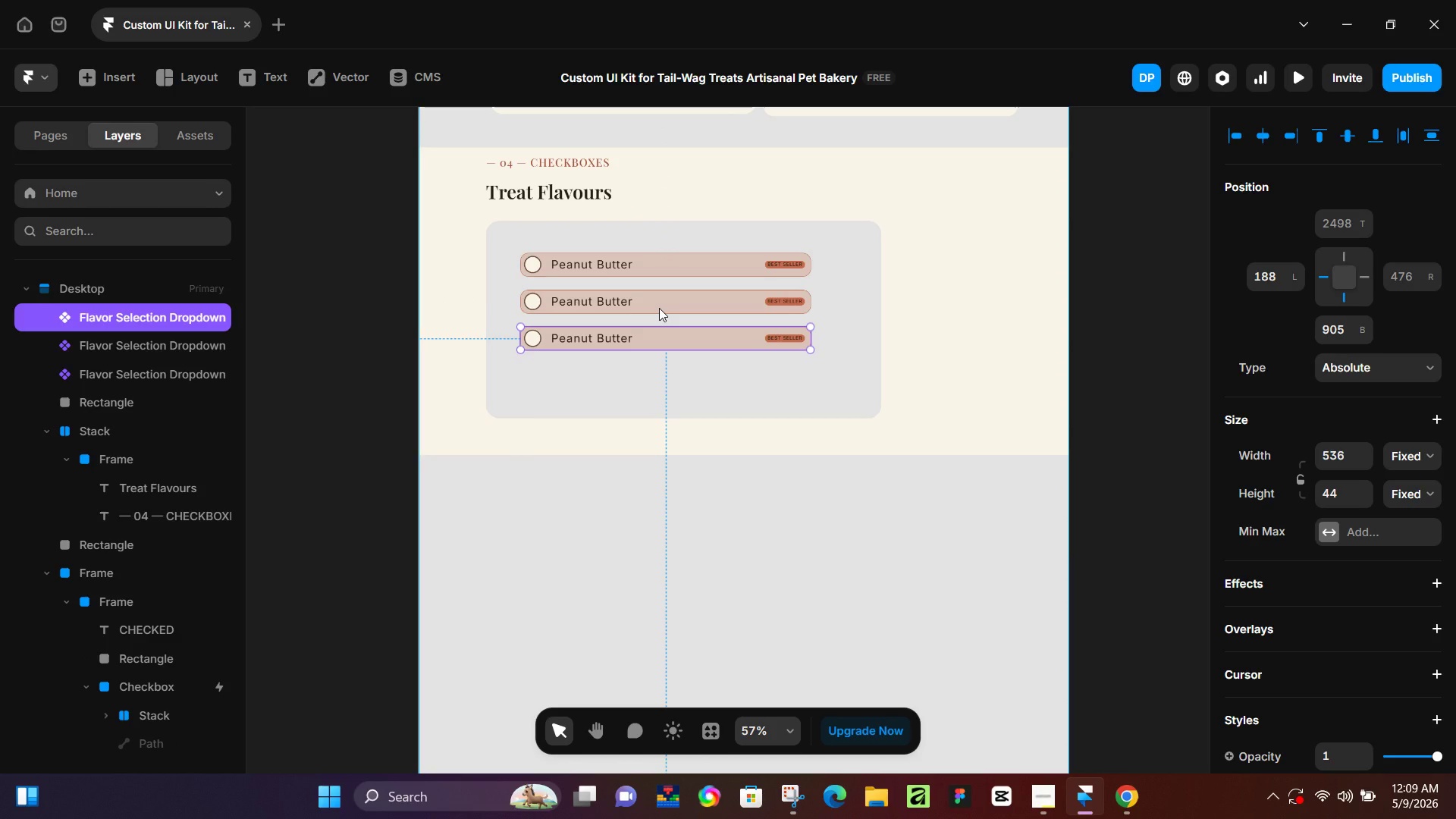 
key(Control+D)
 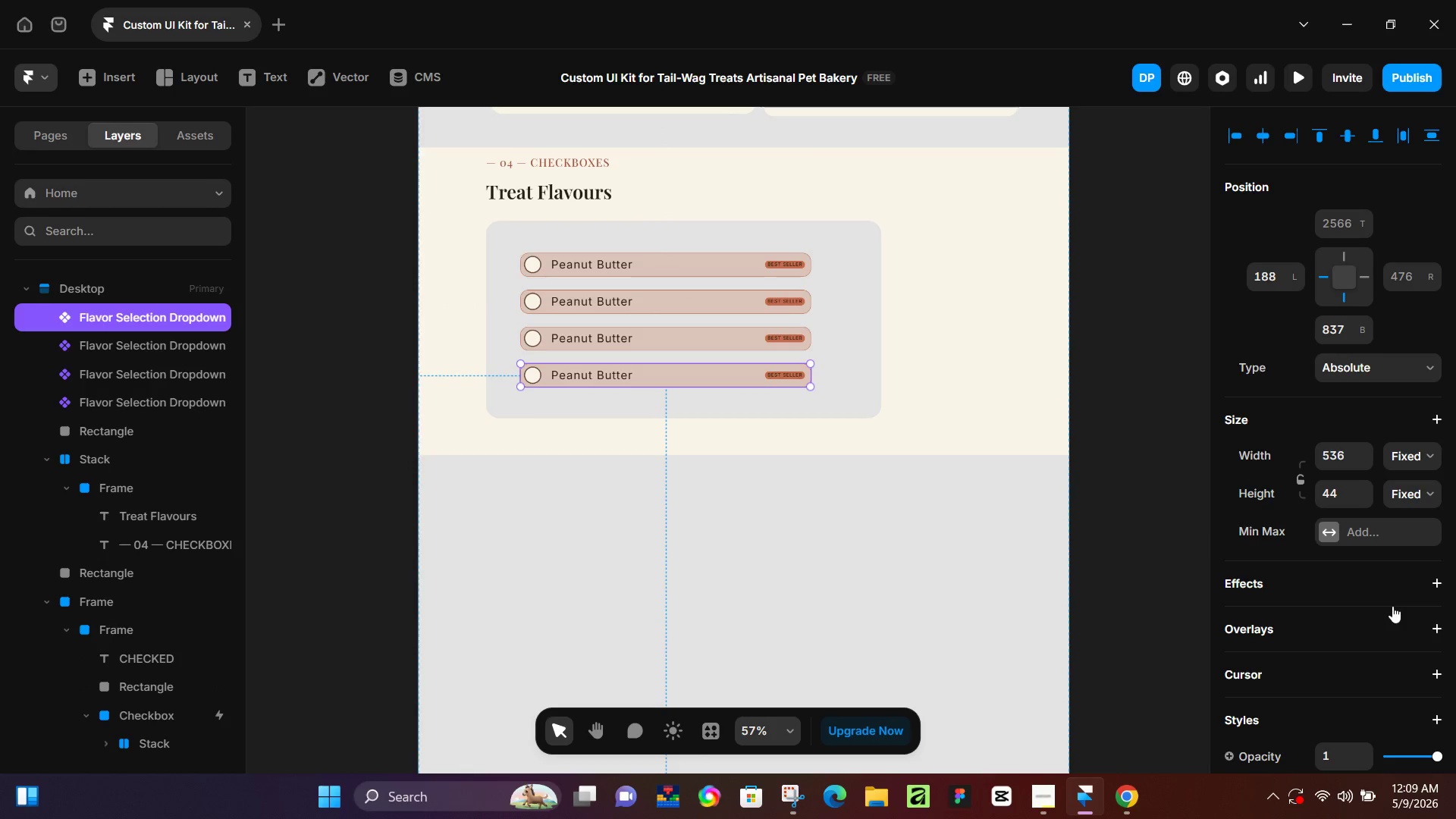 
scroll: coordinate [1392, 606], scroll_direction: down, amount: 5.0
 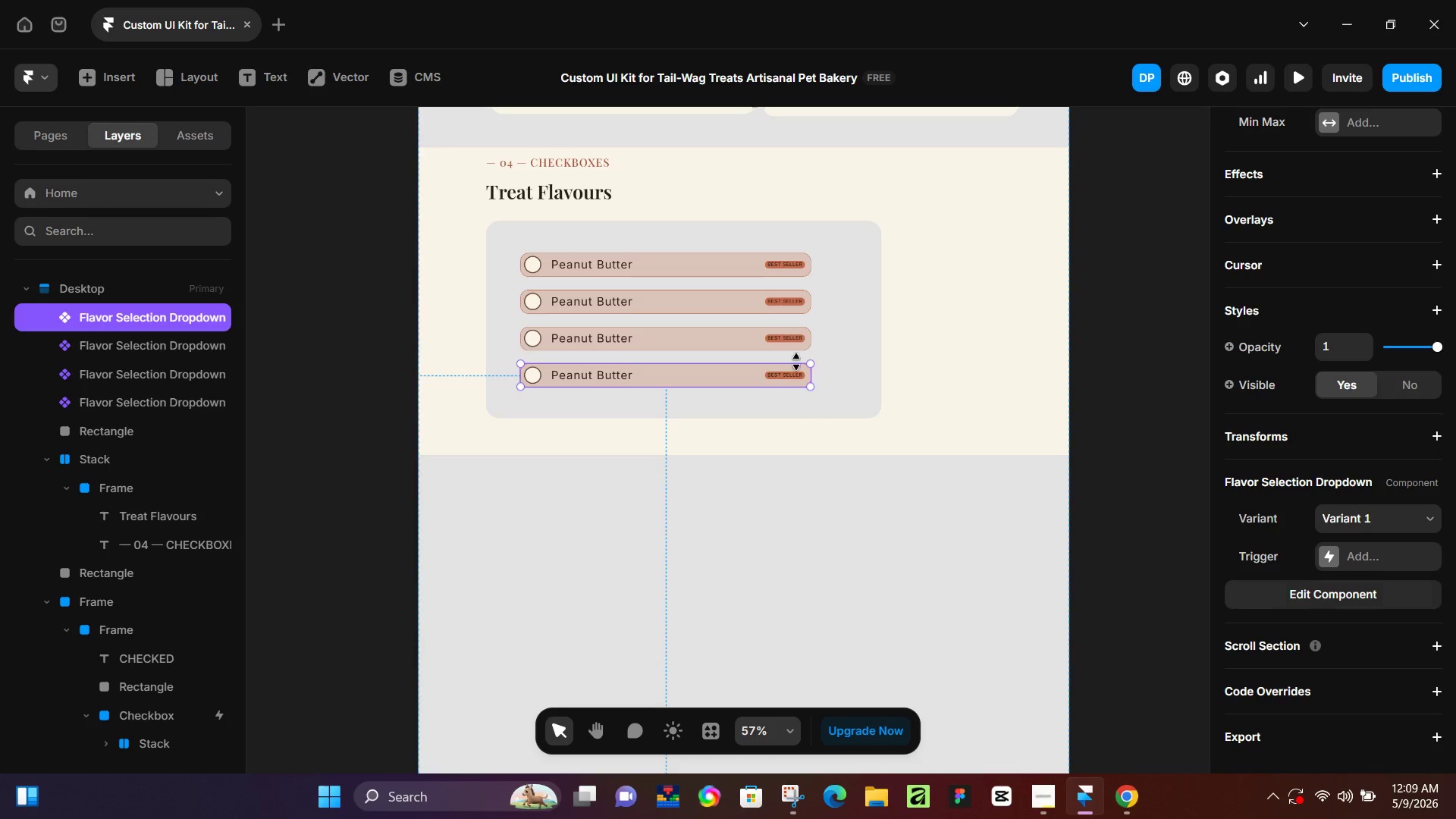 
wait(6.15)
 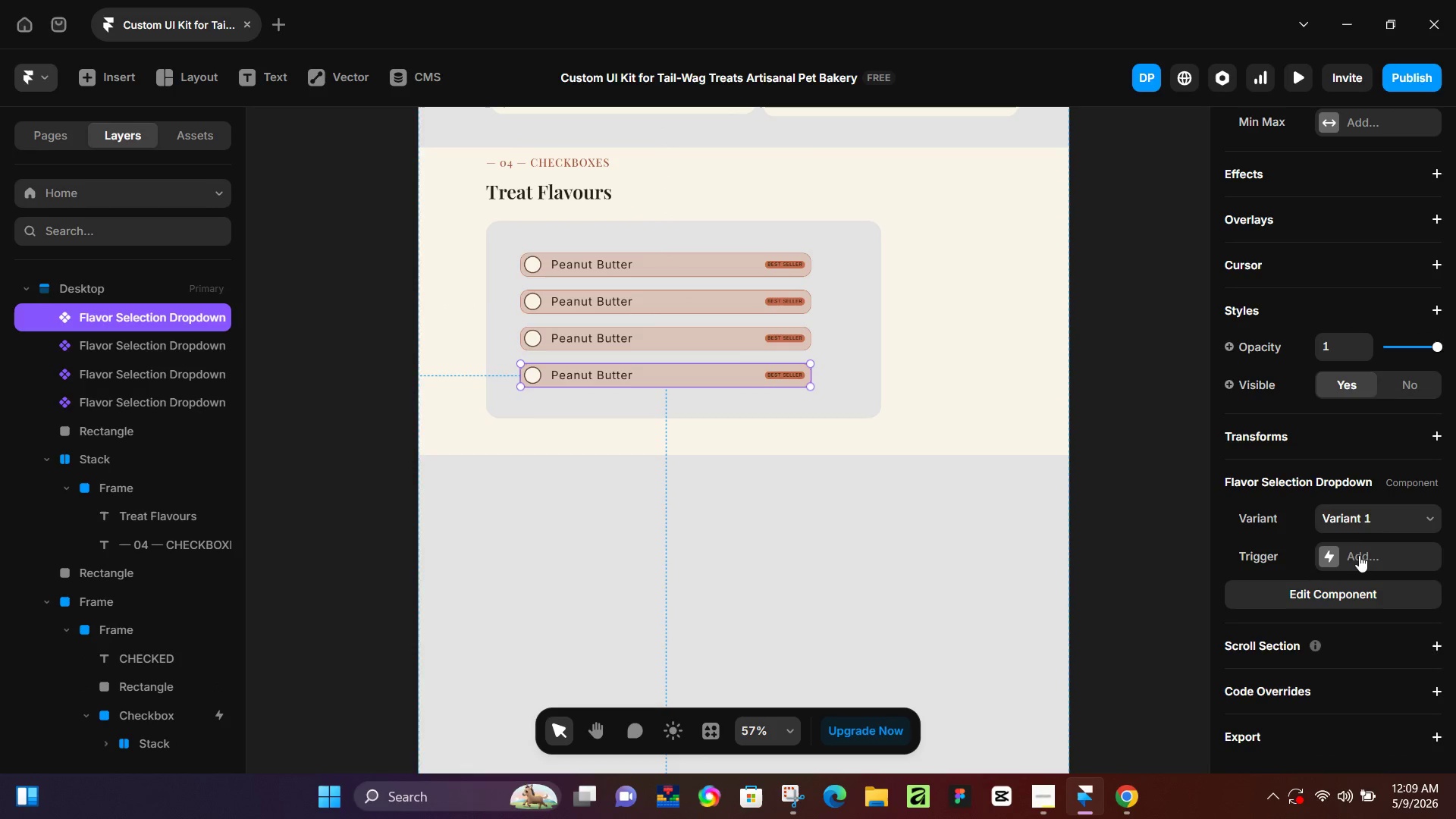 
left_click([986, 358])
 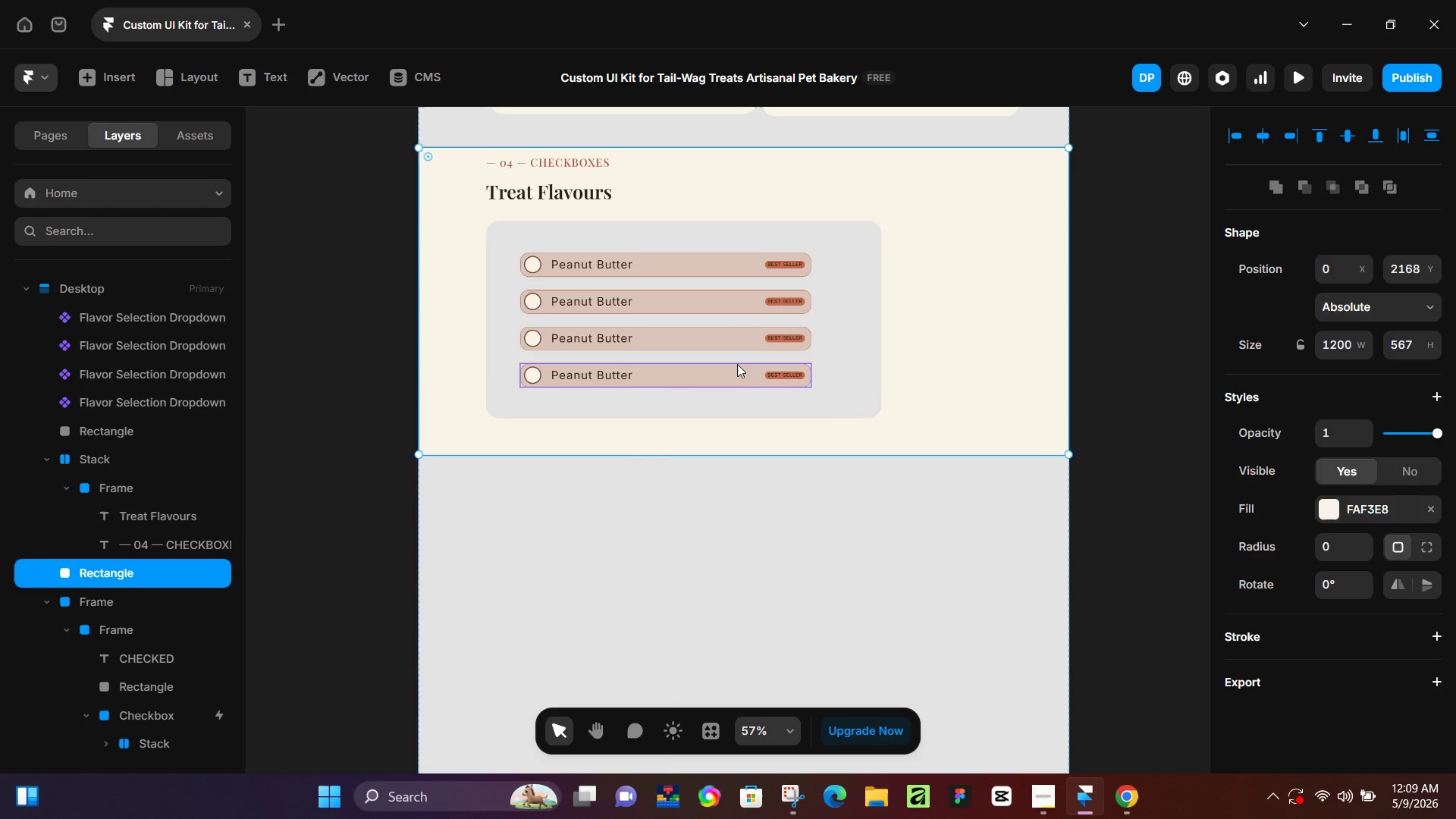 
left_click([737, 364])
 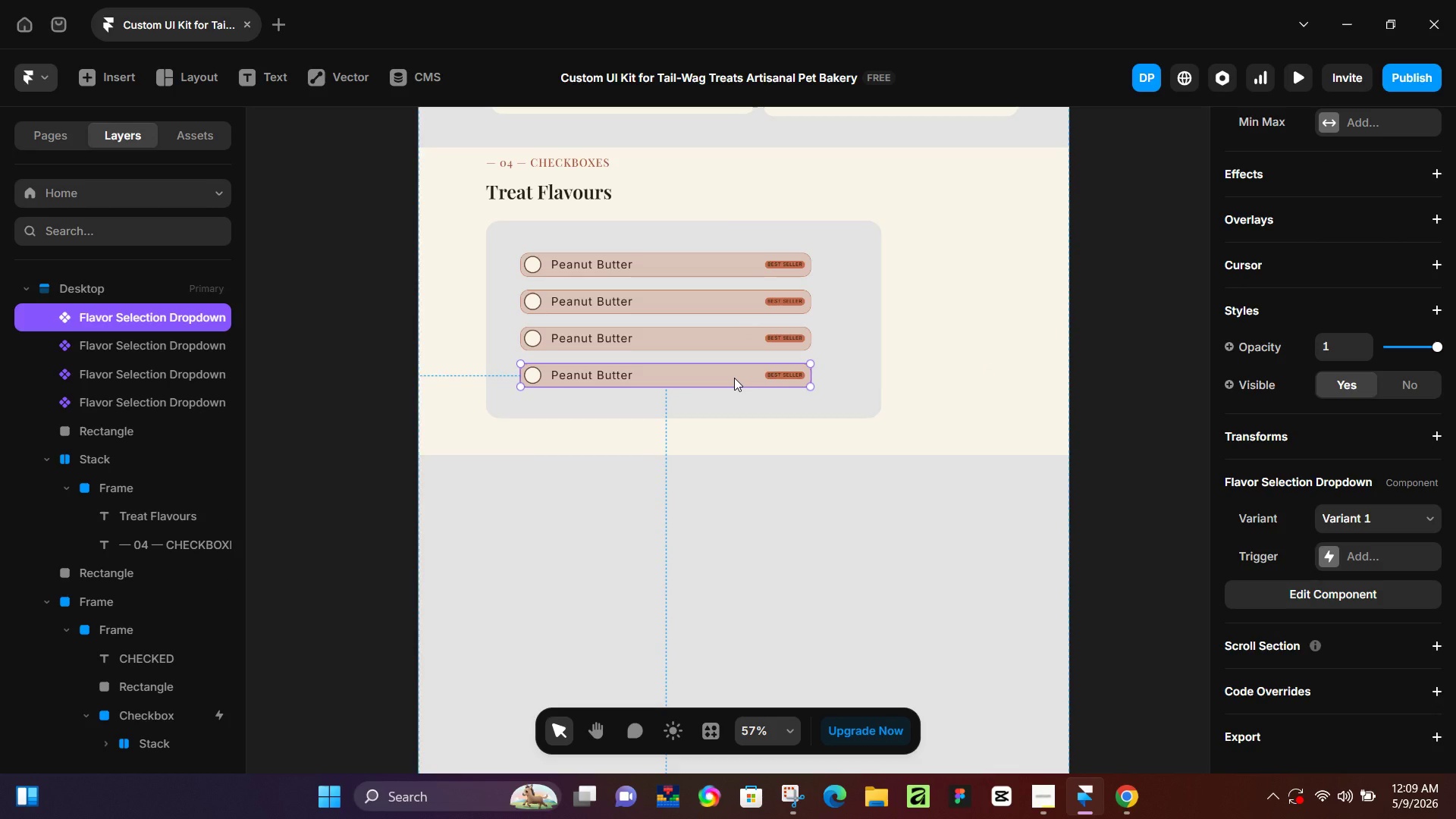 
right_click([734, 378])
 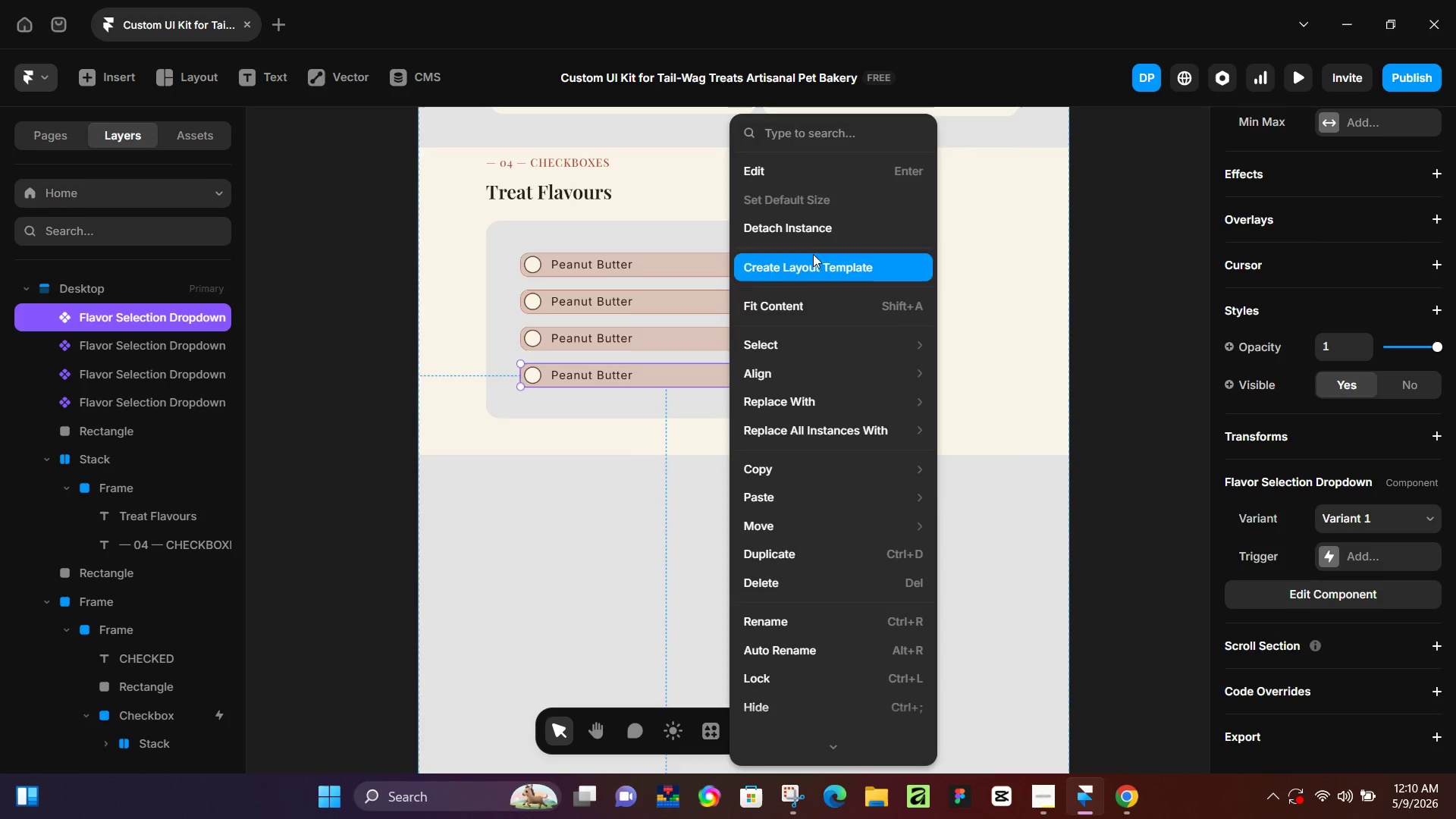 
double_click([822, 234])
 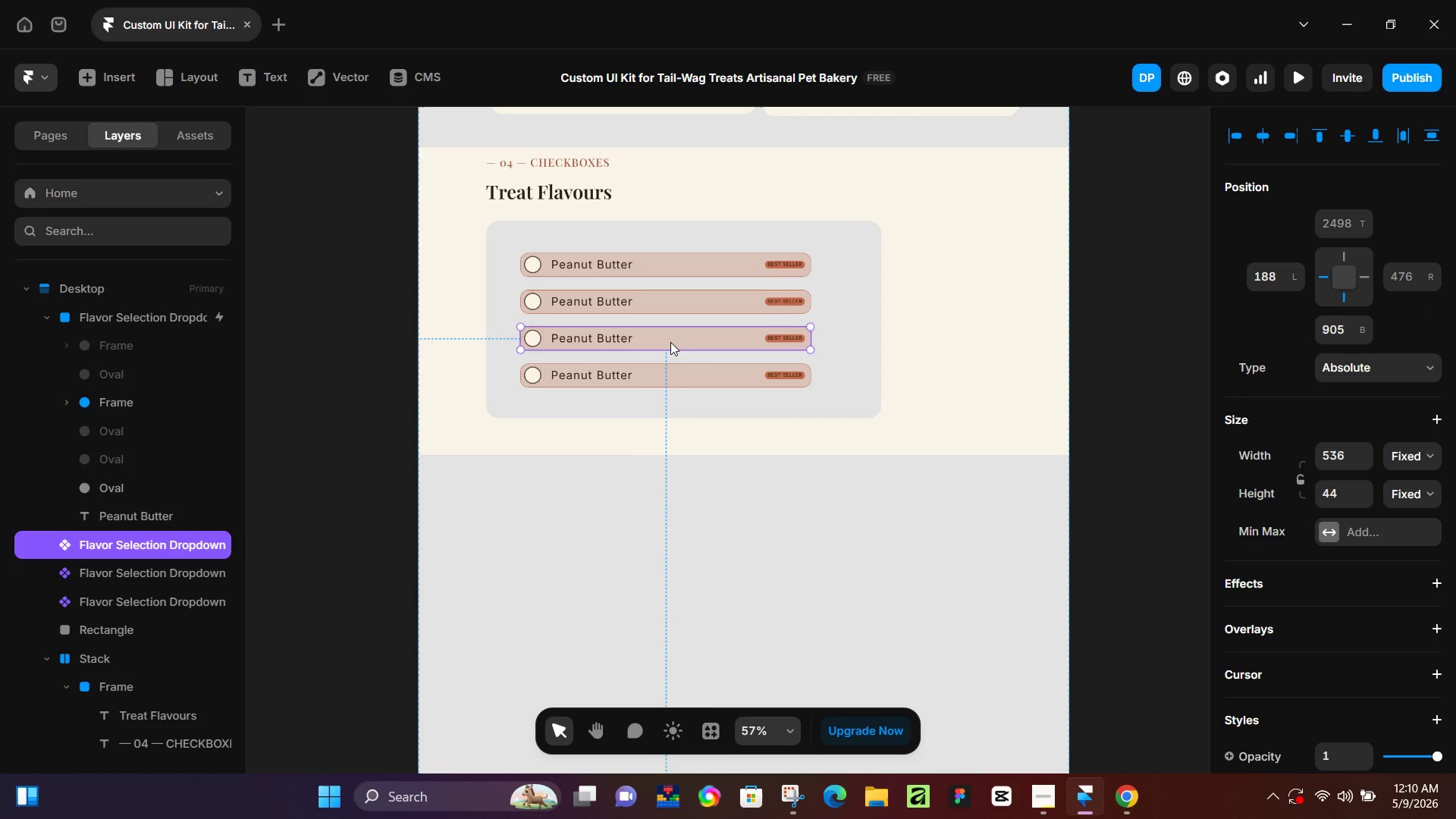 
left_click([670, 342])
 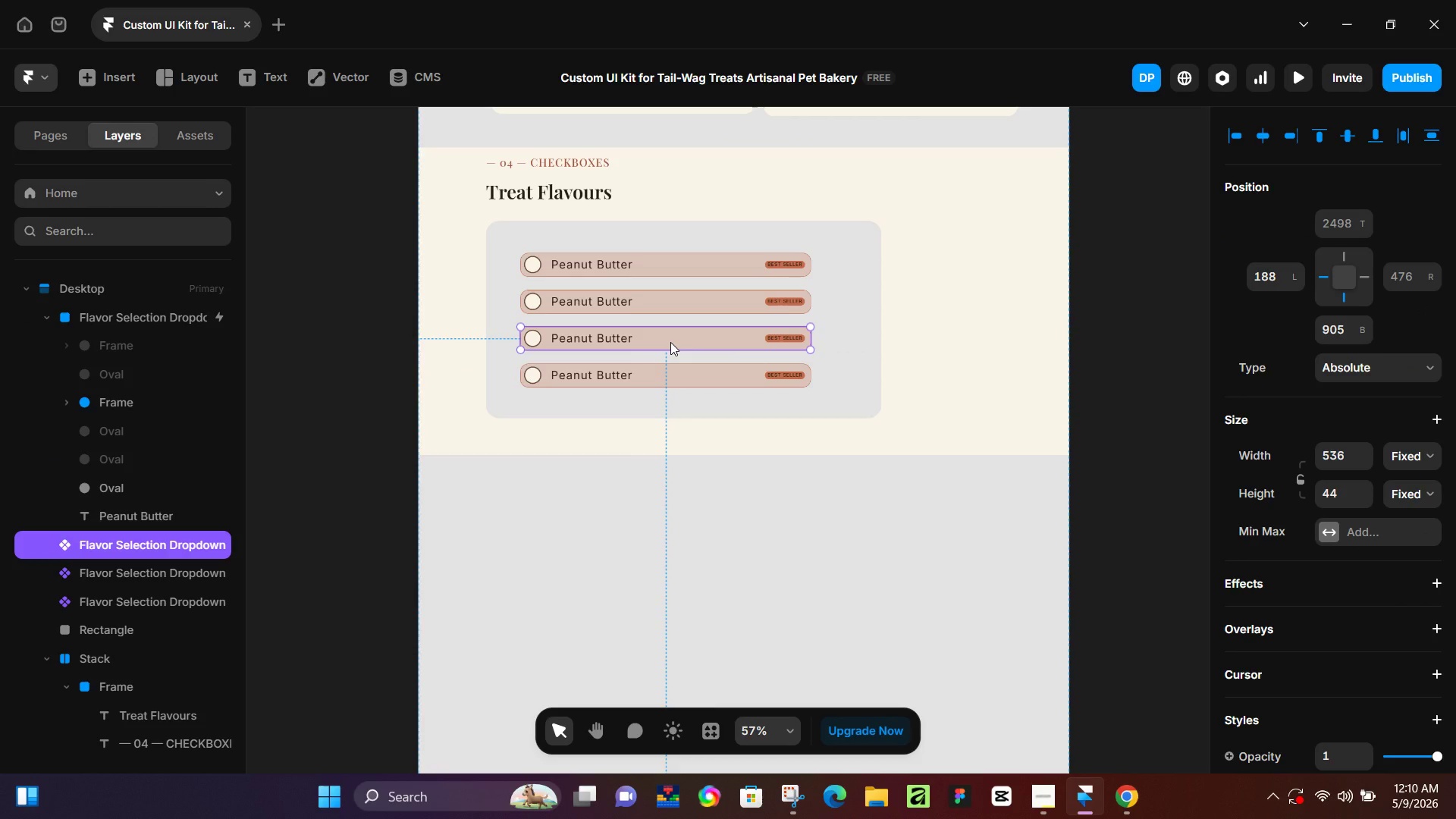 
wait(8.55)
 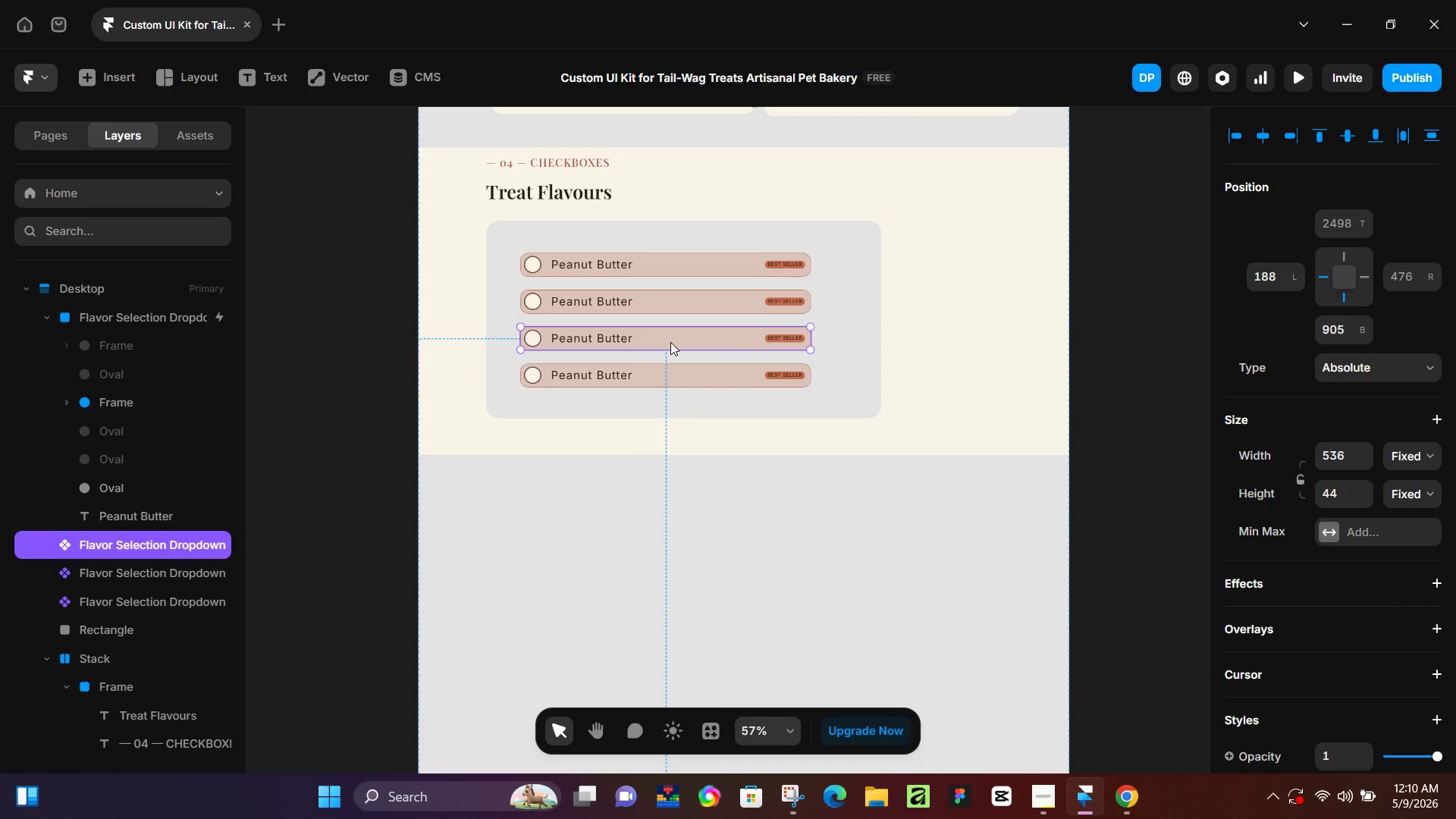 
right_click([670, 340])
 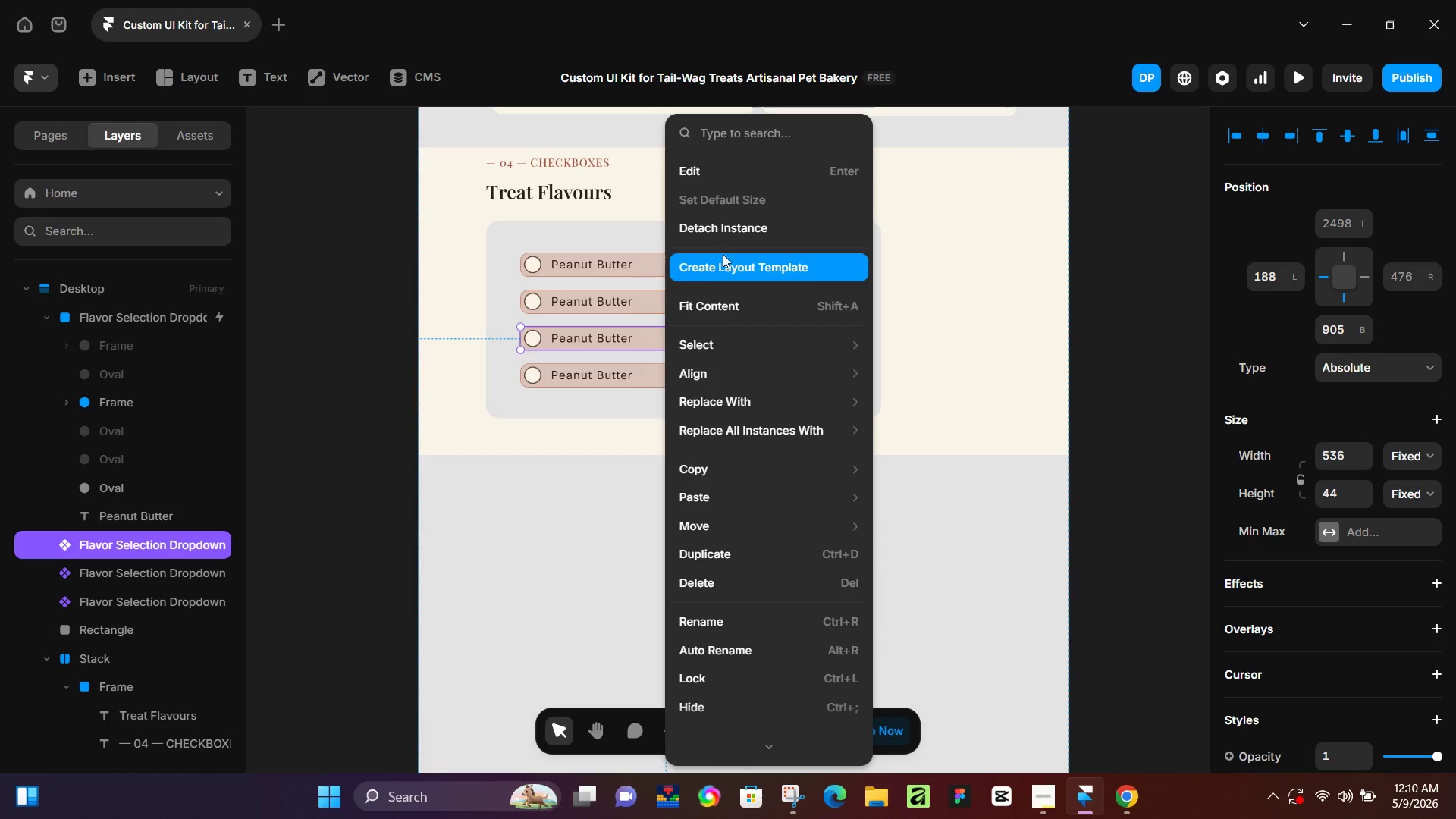 
left_click([728, 235])
 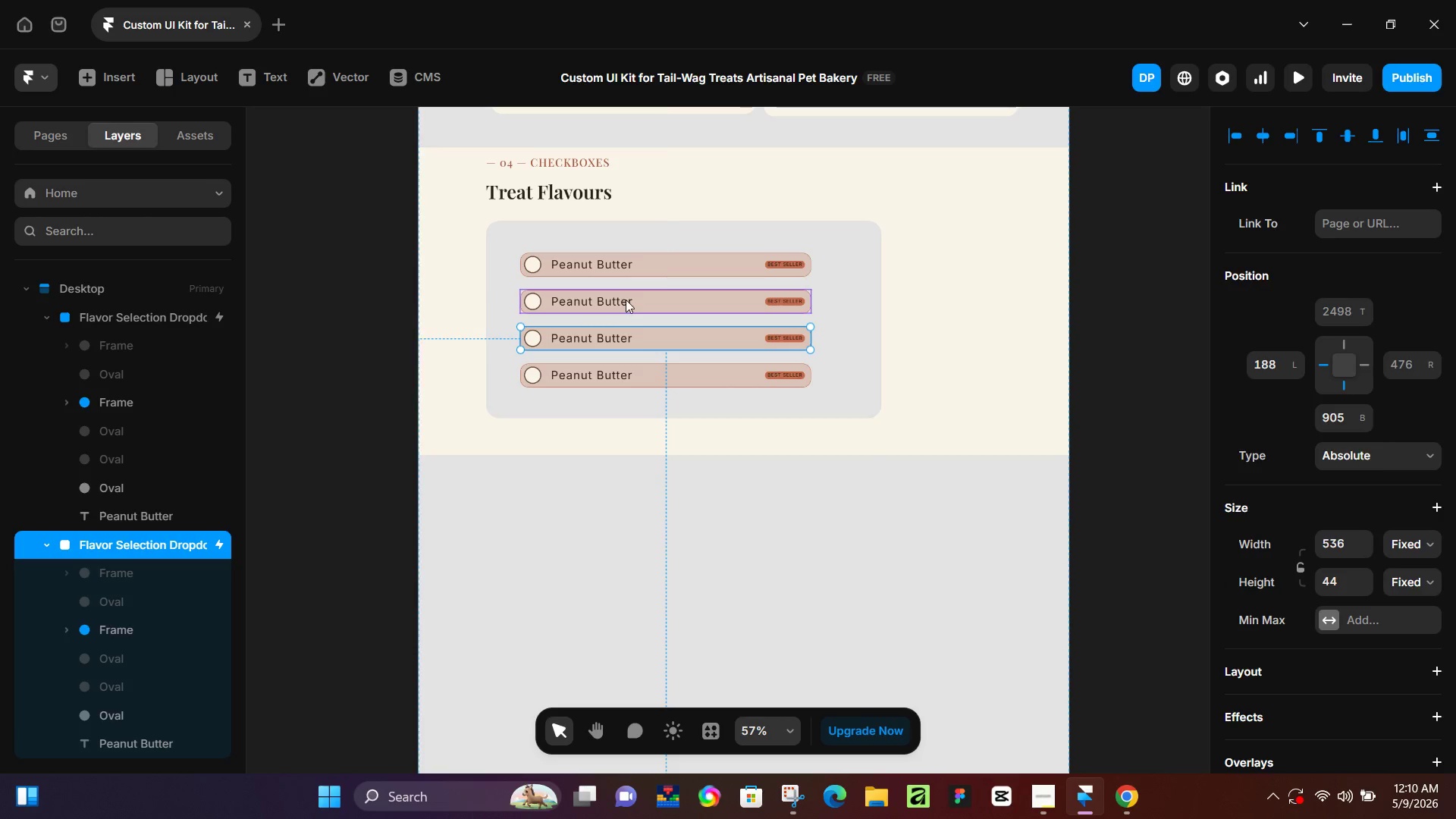 
left_click([626, 300])
 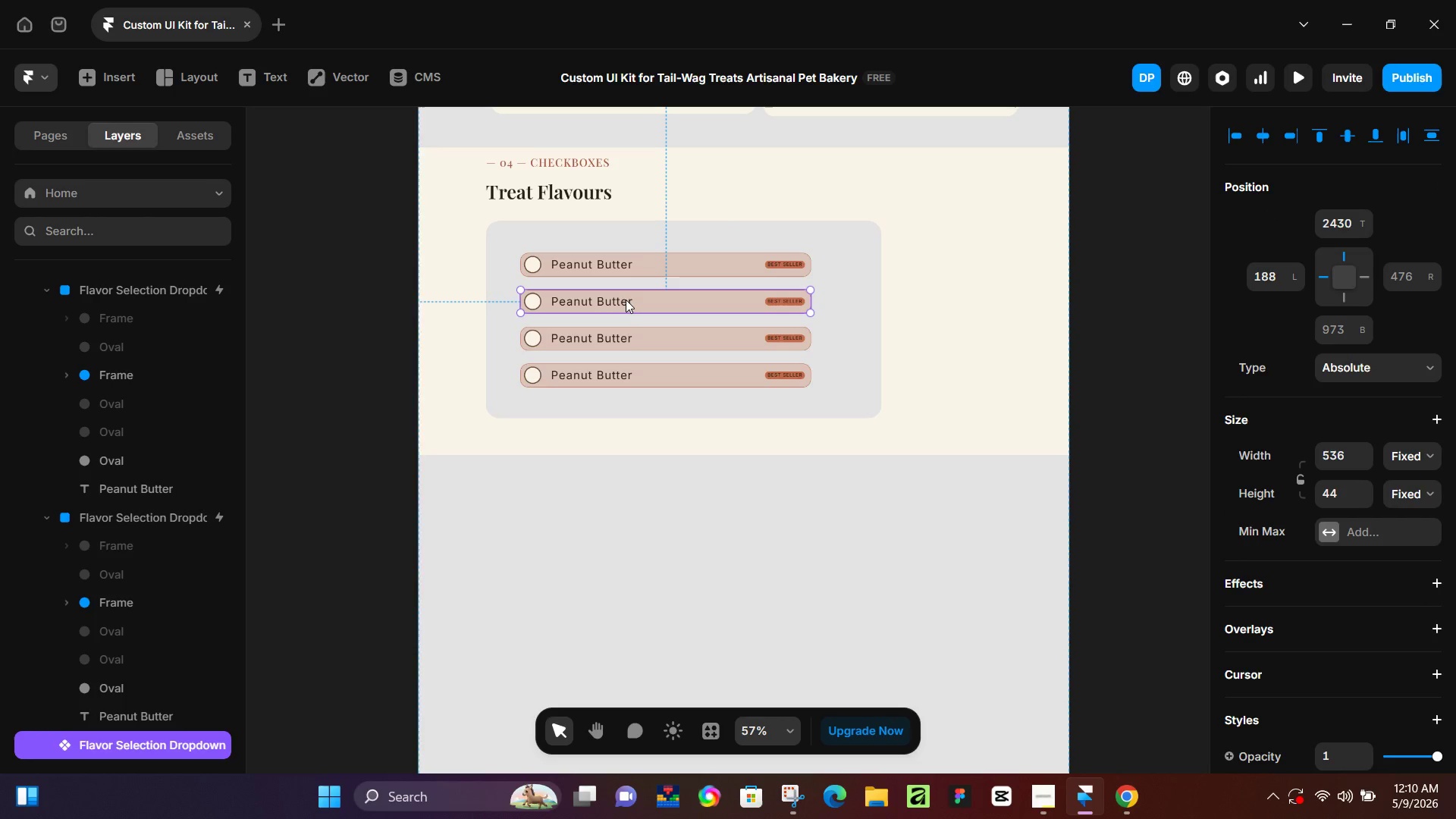 
right_click([626, 300])
 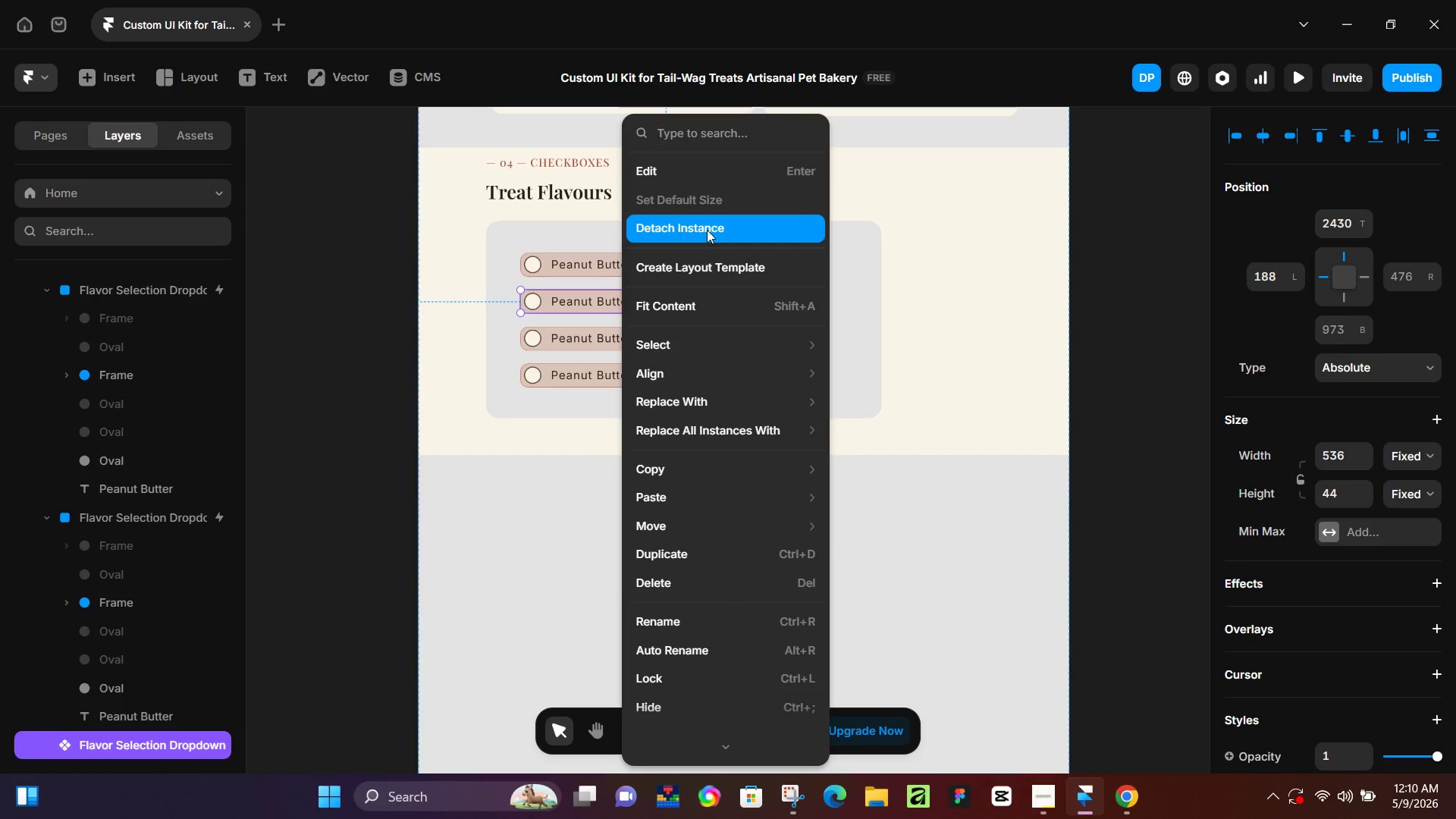 
left_click([708, 227])
 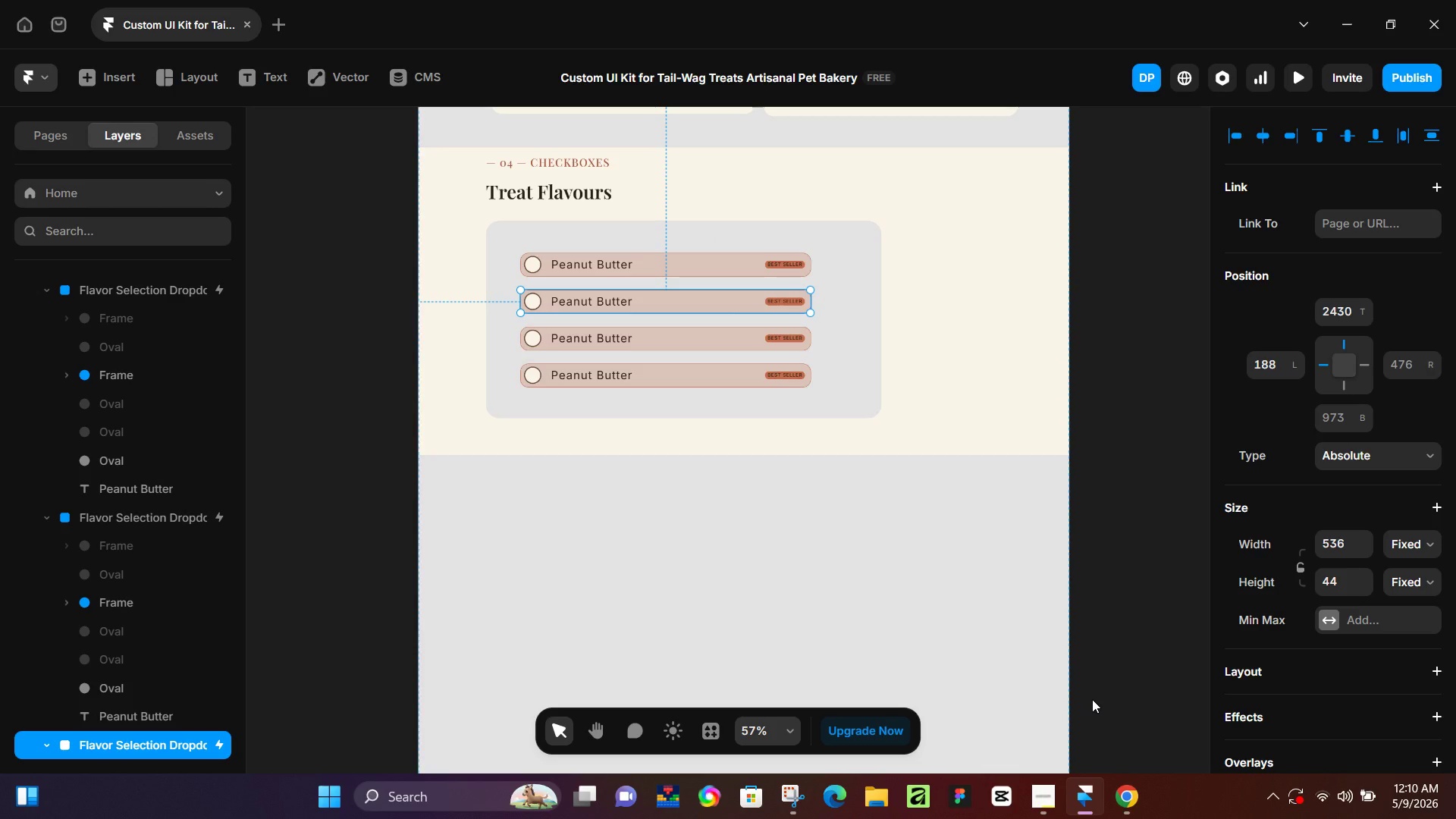 
wait(47.48)
 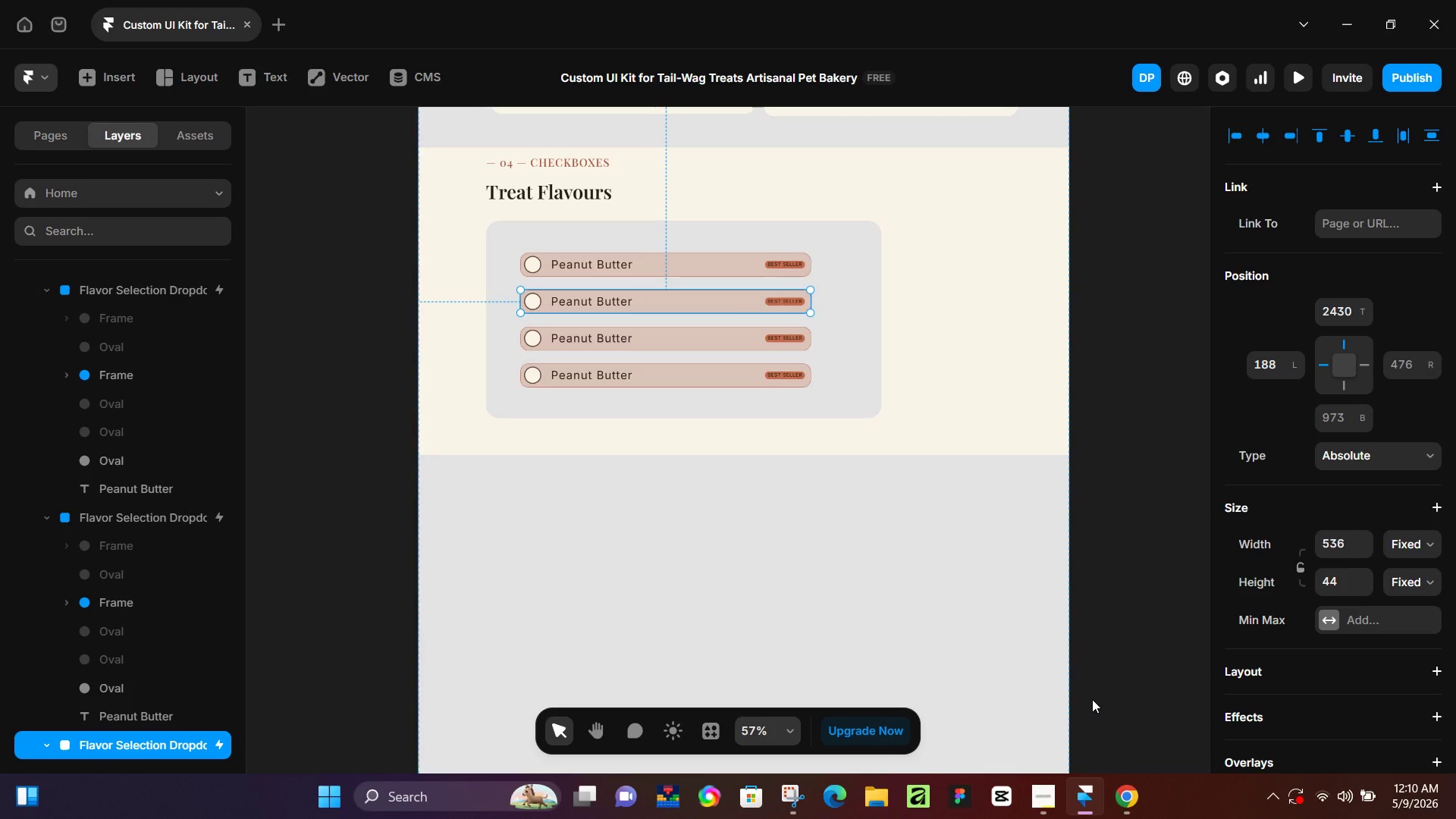 
scroll: coordinate [1075, 698], scroll_direction: down, amount: 2.0
 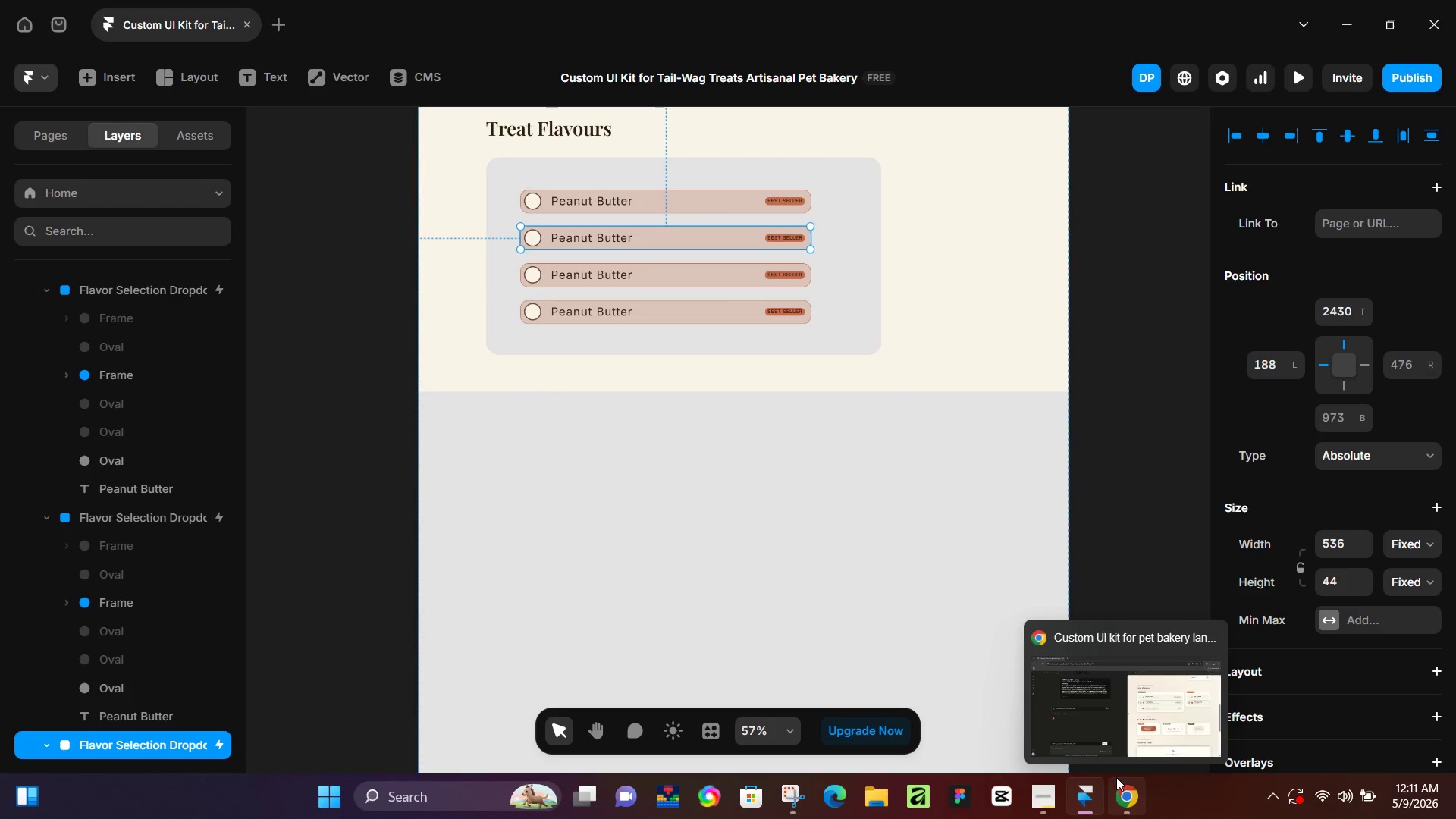 
mouse_move([1128, 720])
 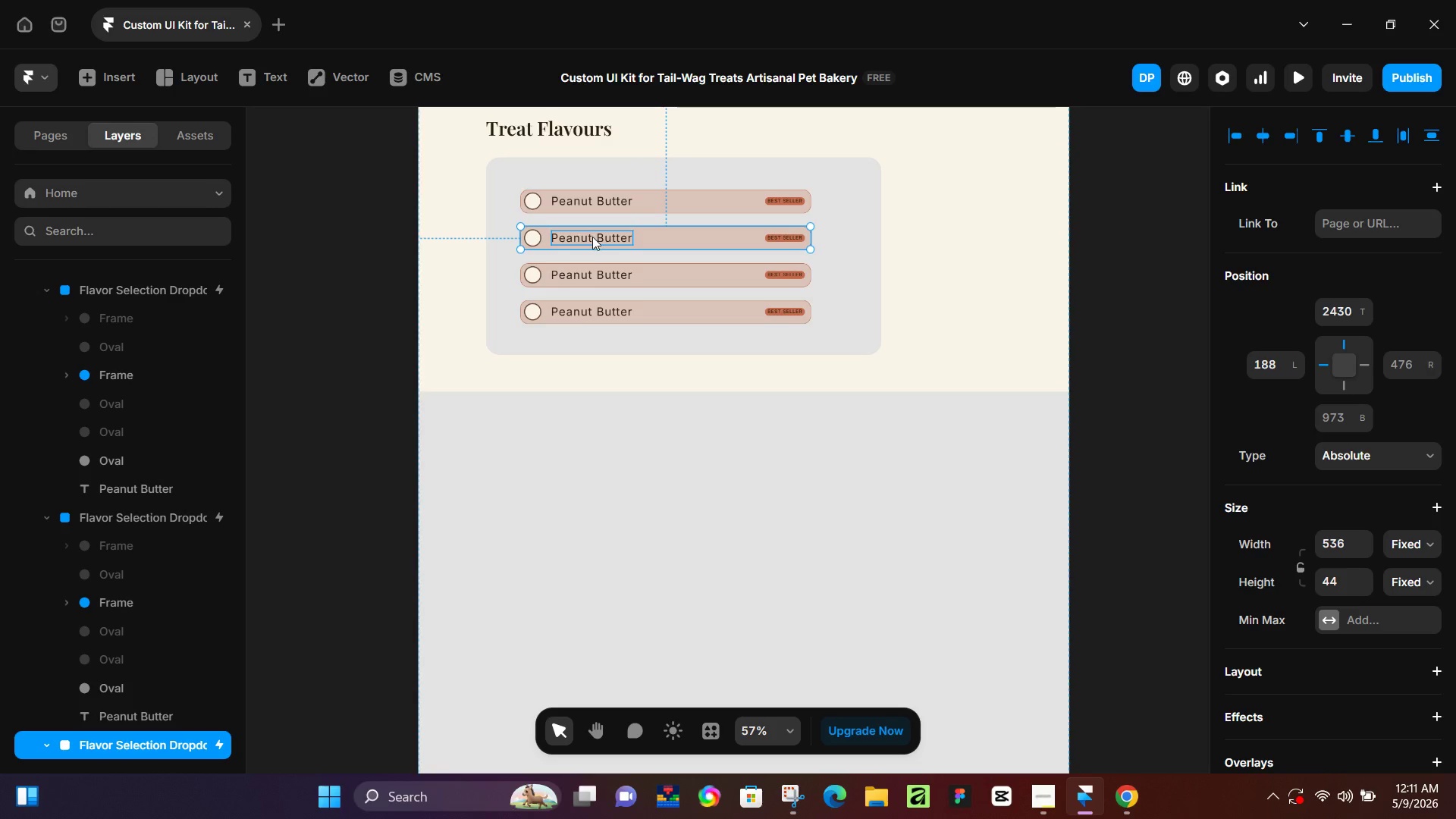 
double_click([592, 237])
 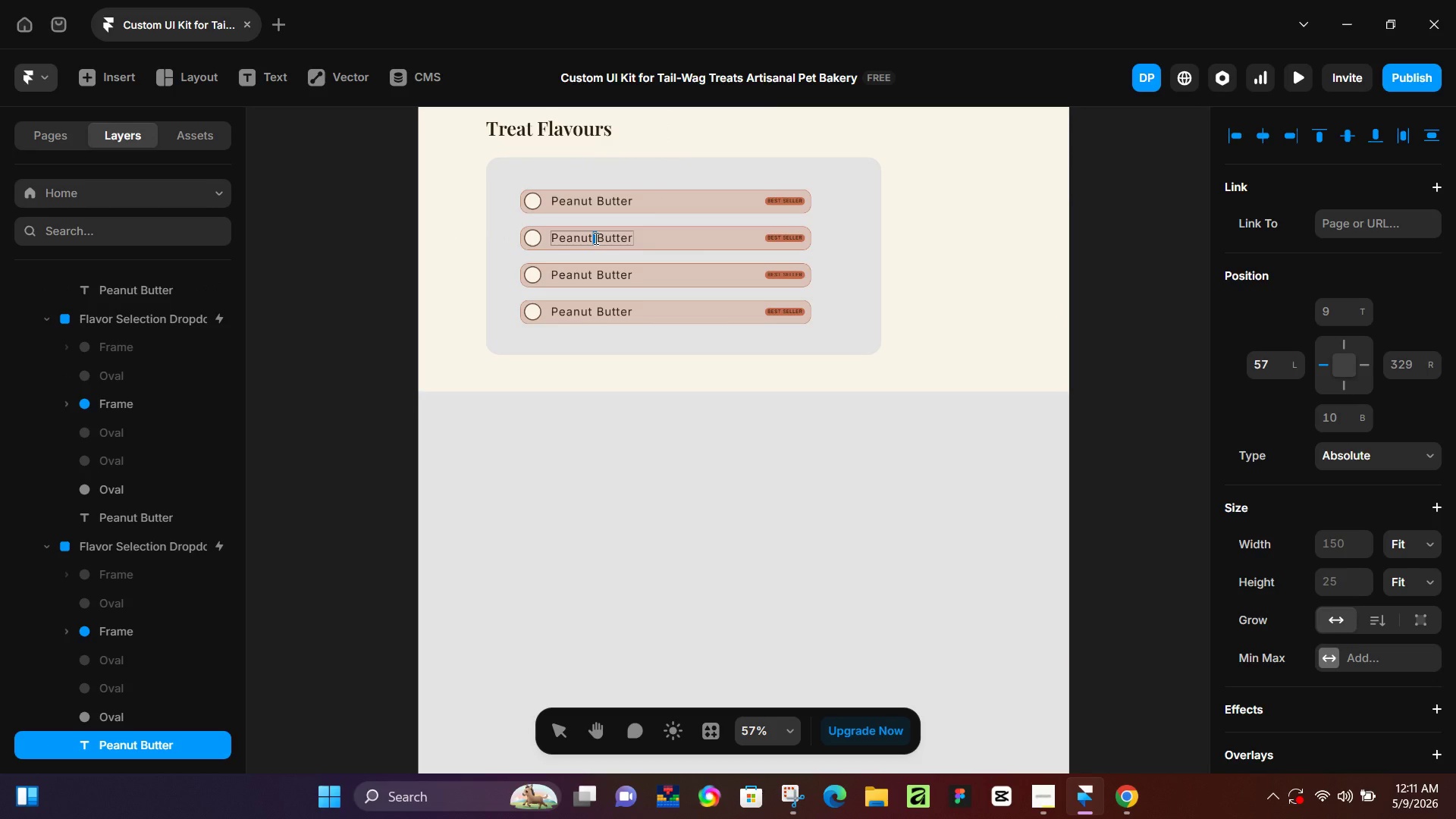 
key(Control+A)
 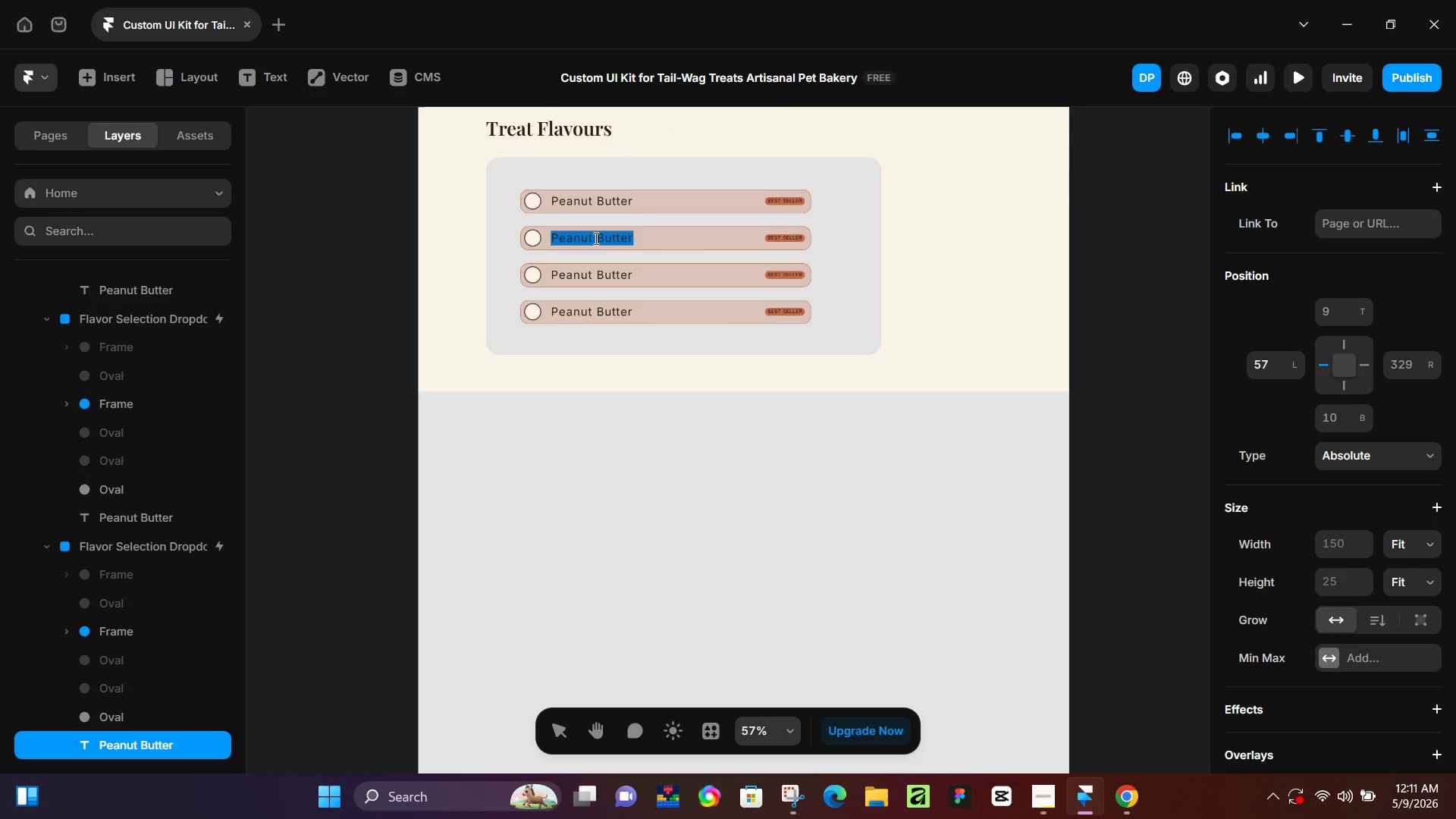 
type(Pup)
key(Backspace)
type(mpkin Spice)
 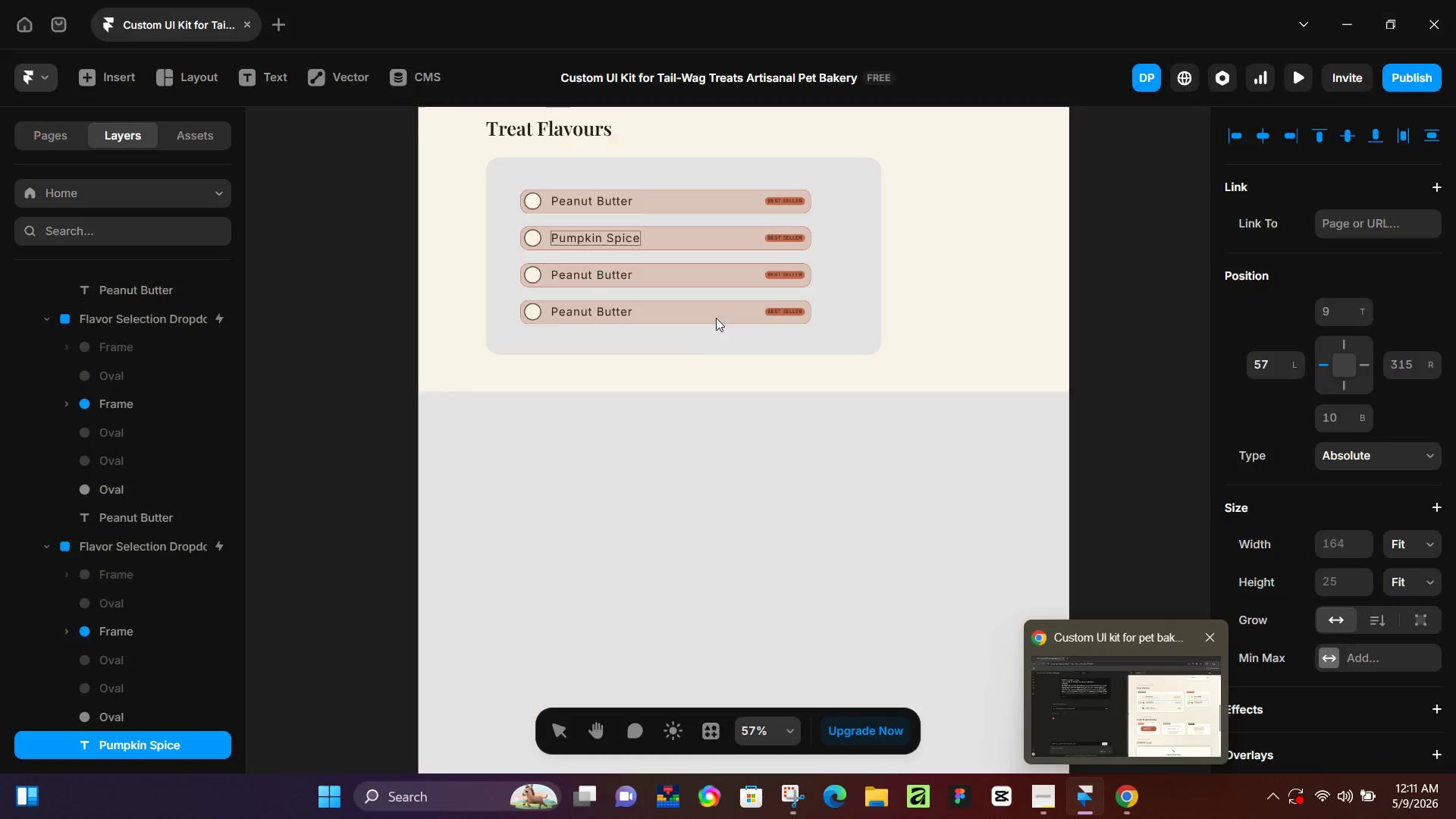 
wait(5.19)
 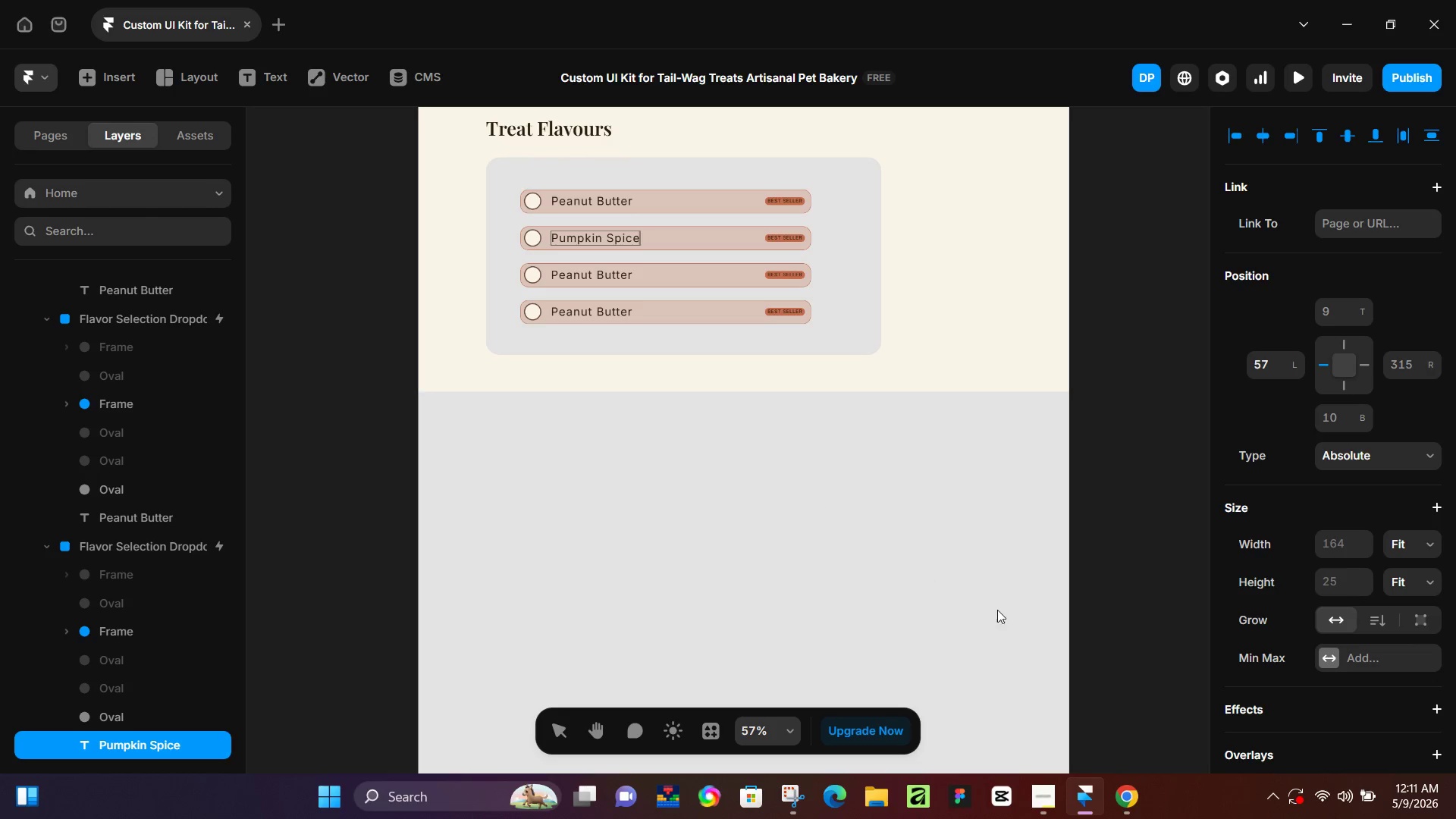 
double_click([595, 272])
 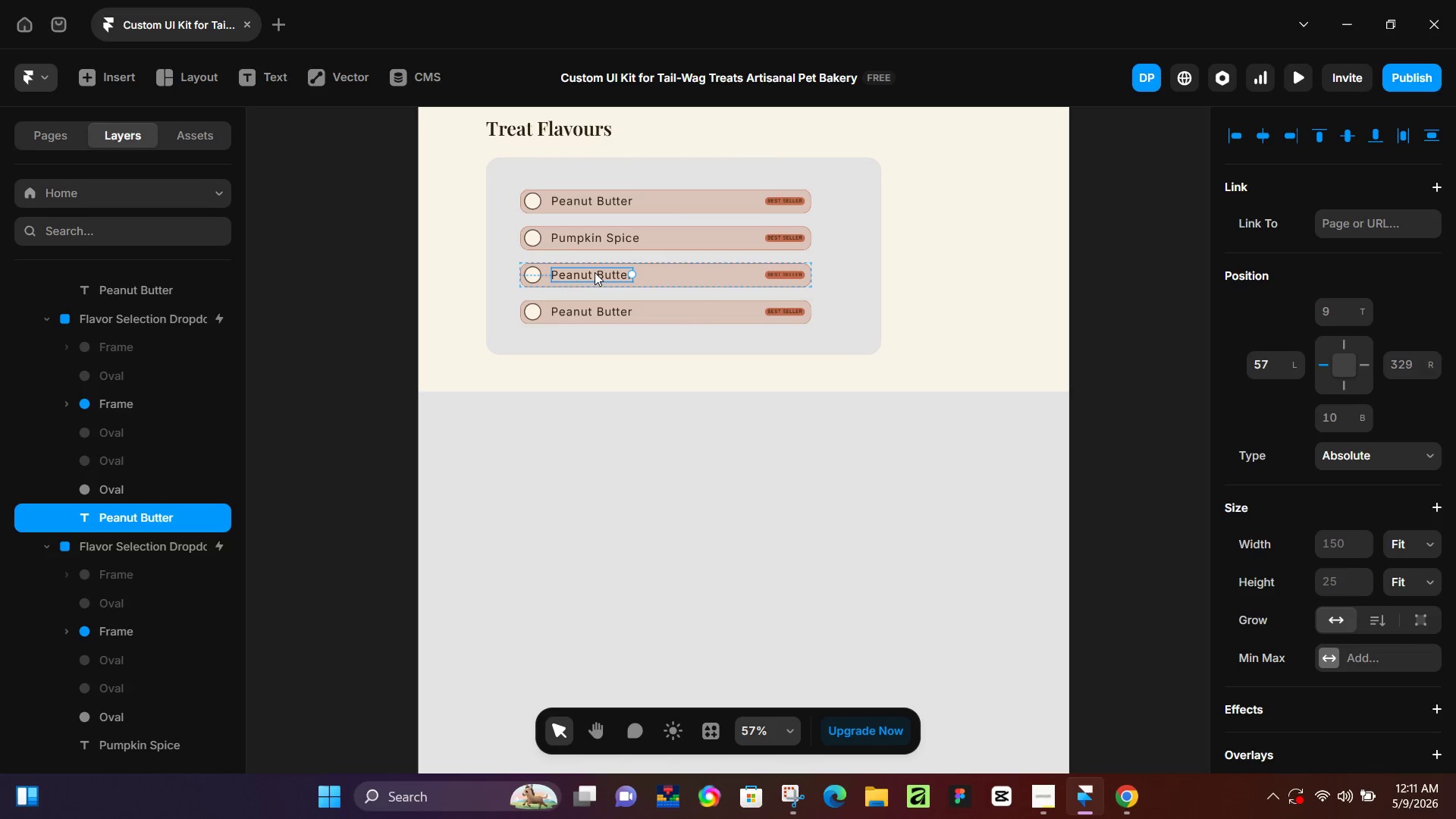 
triple_click([595, 272])
 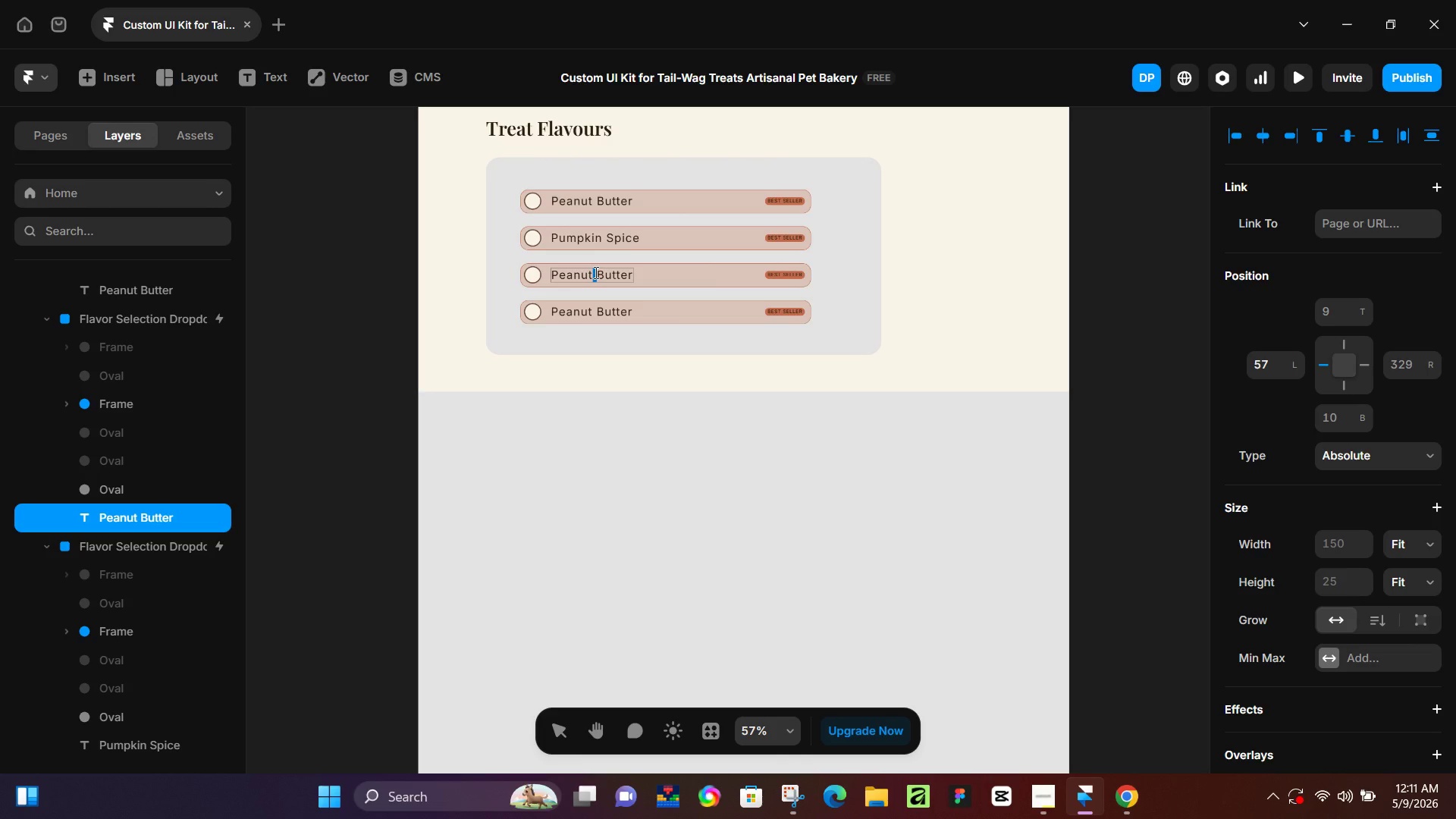 
key(Control+ControlLeft)
 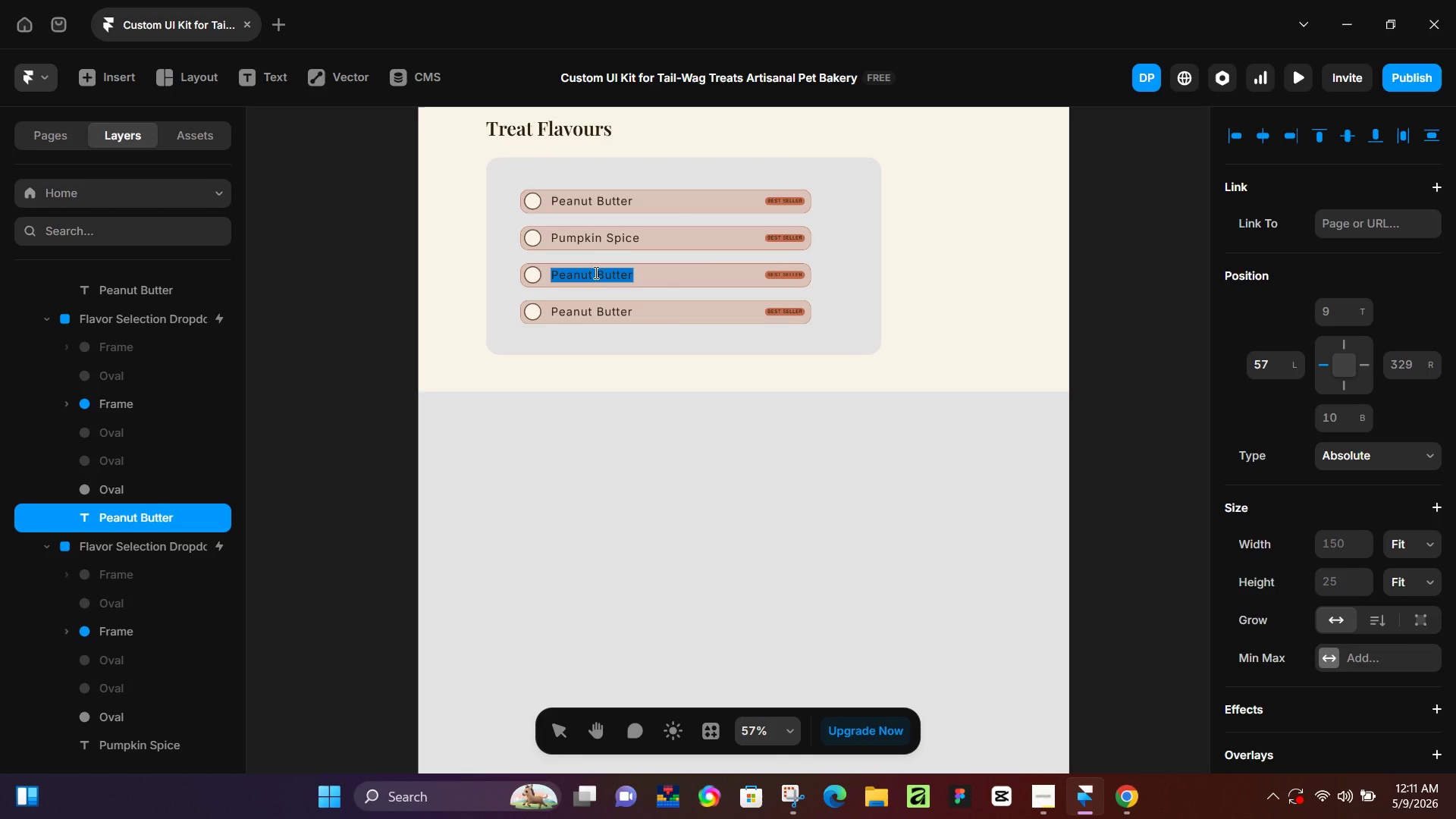 
key(Control+A)
 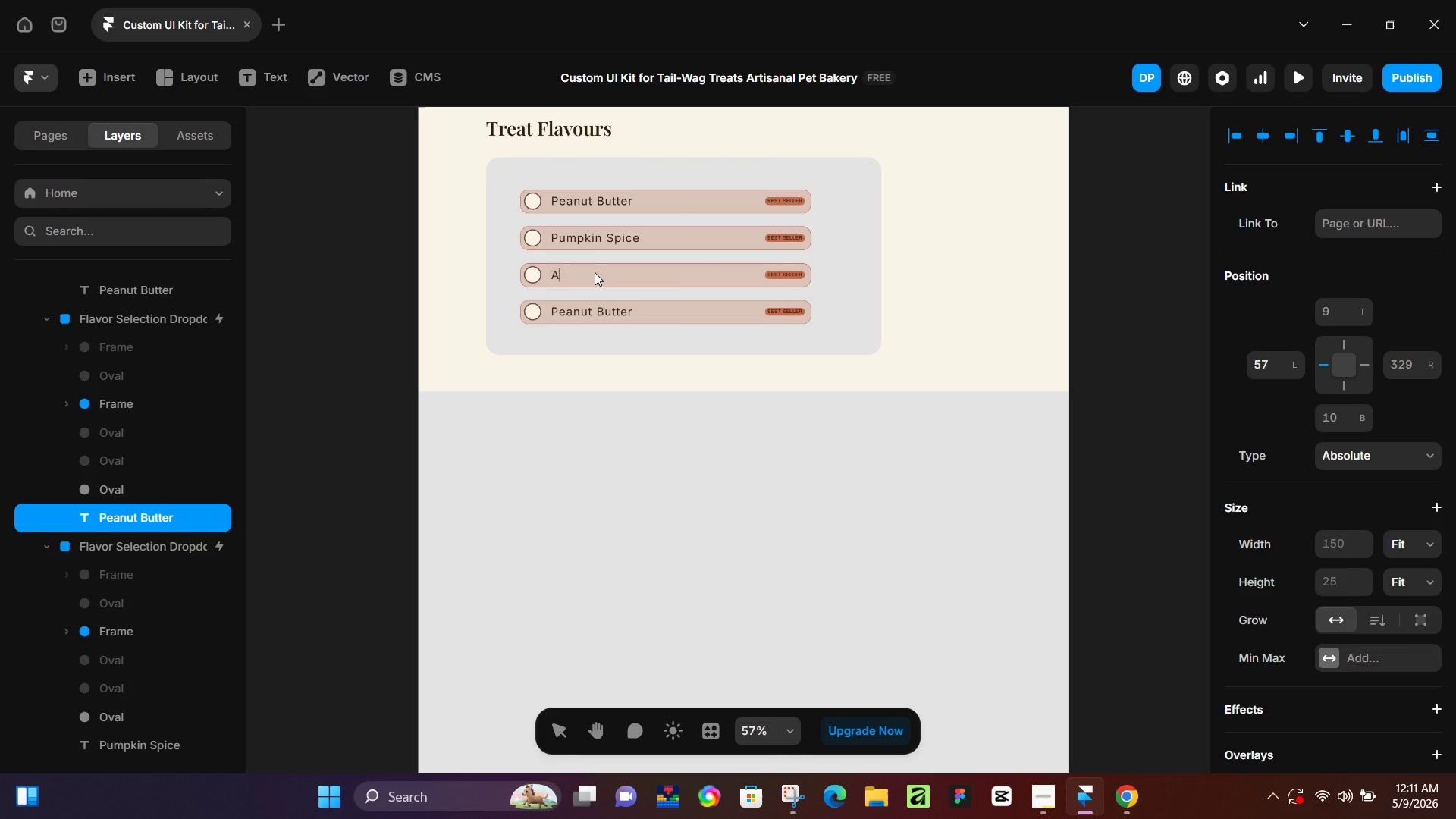 
type(Apple Cinnamon)
 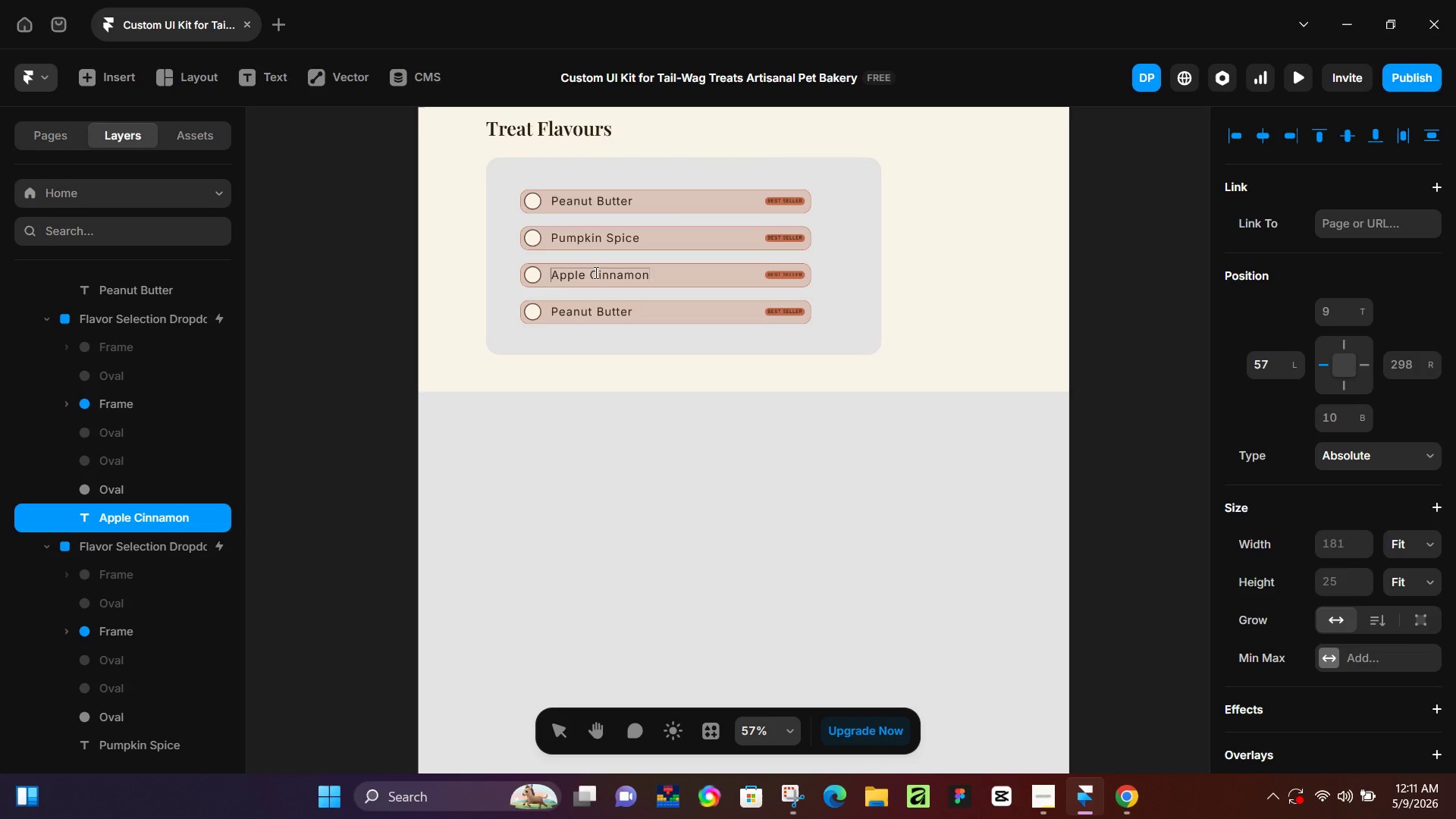 
left_click([640, 314])
 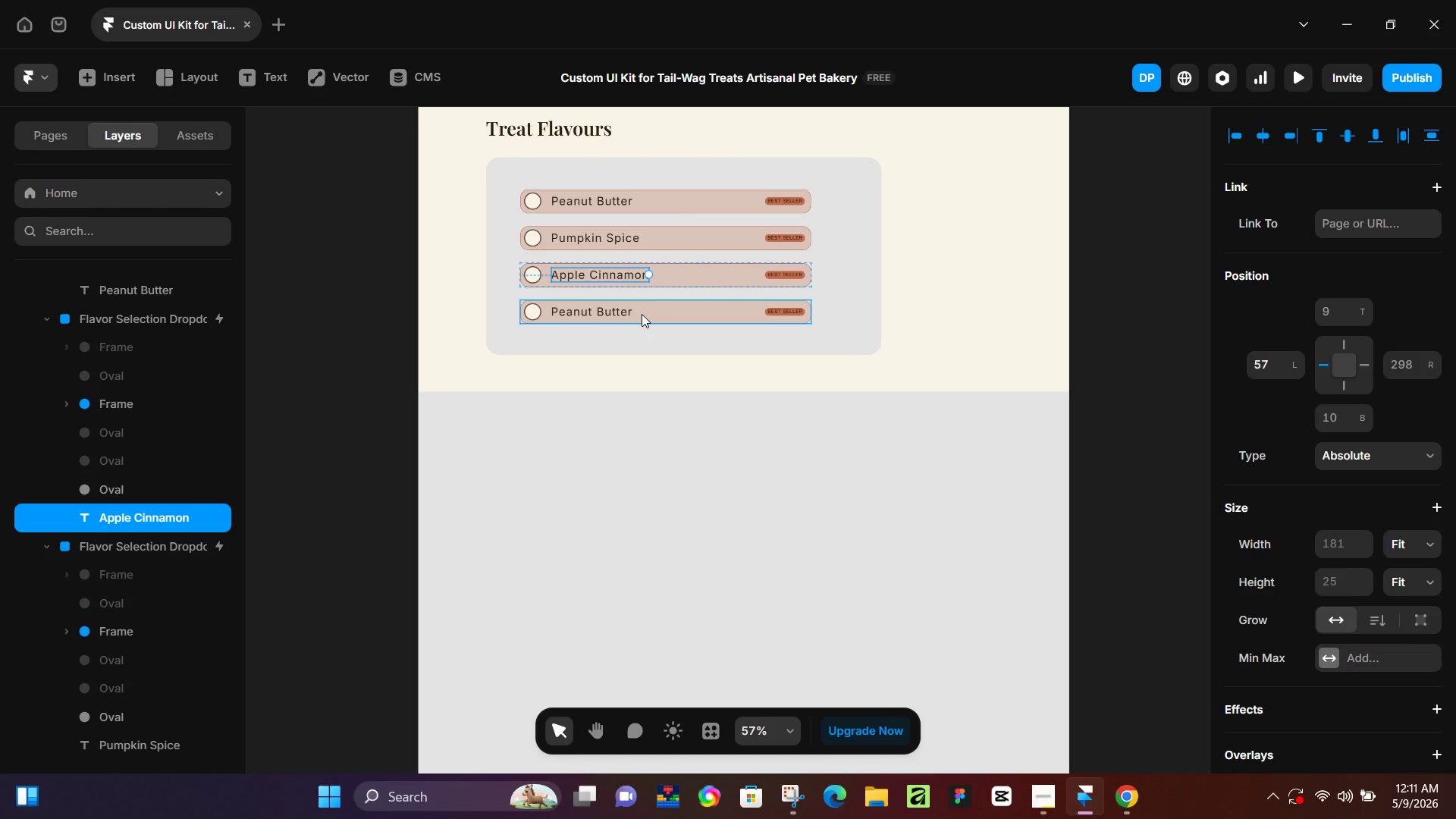 
key(Backspace)
 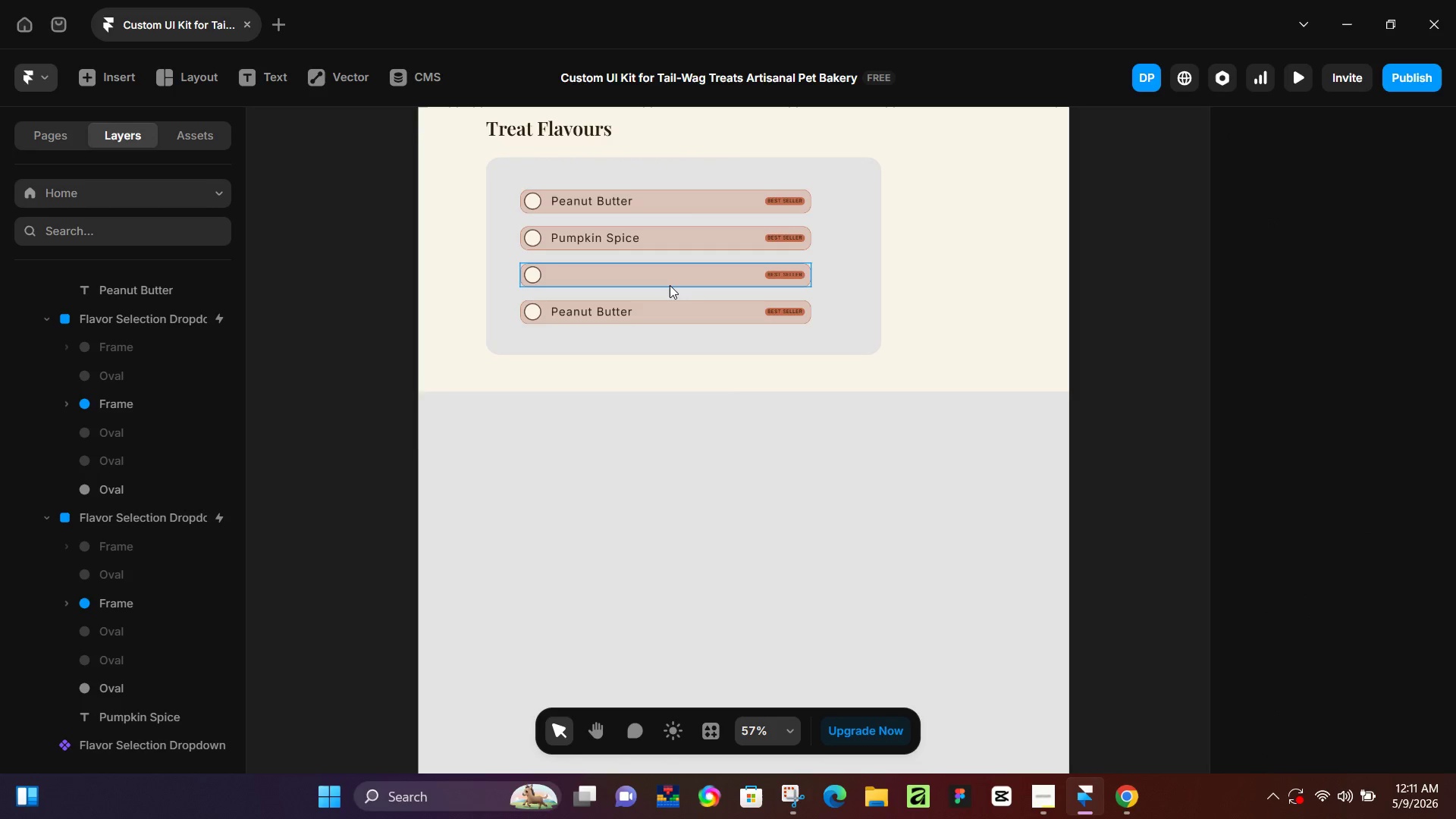 
key(Control+Z)
 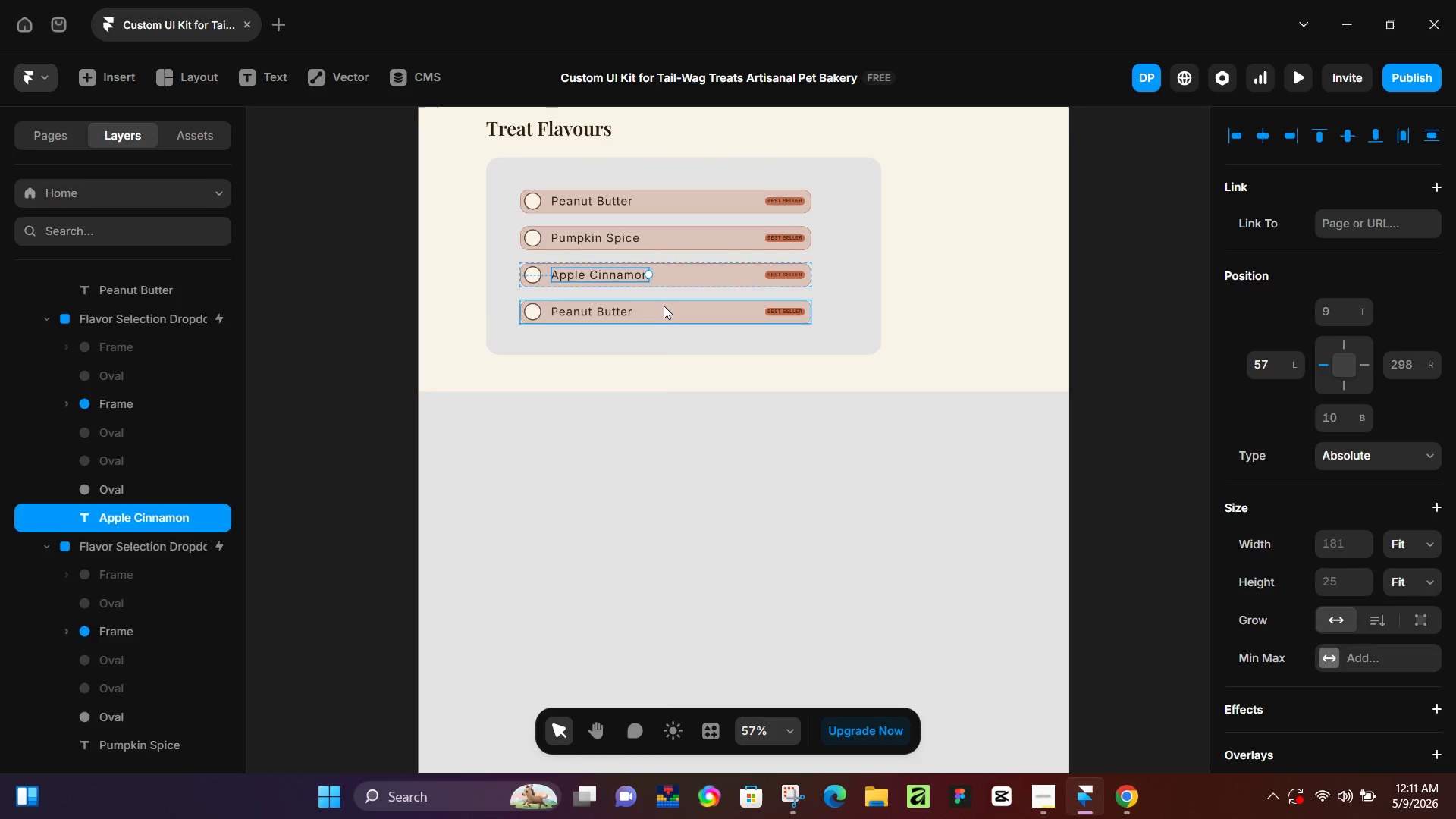 
left_click([664, 306])
 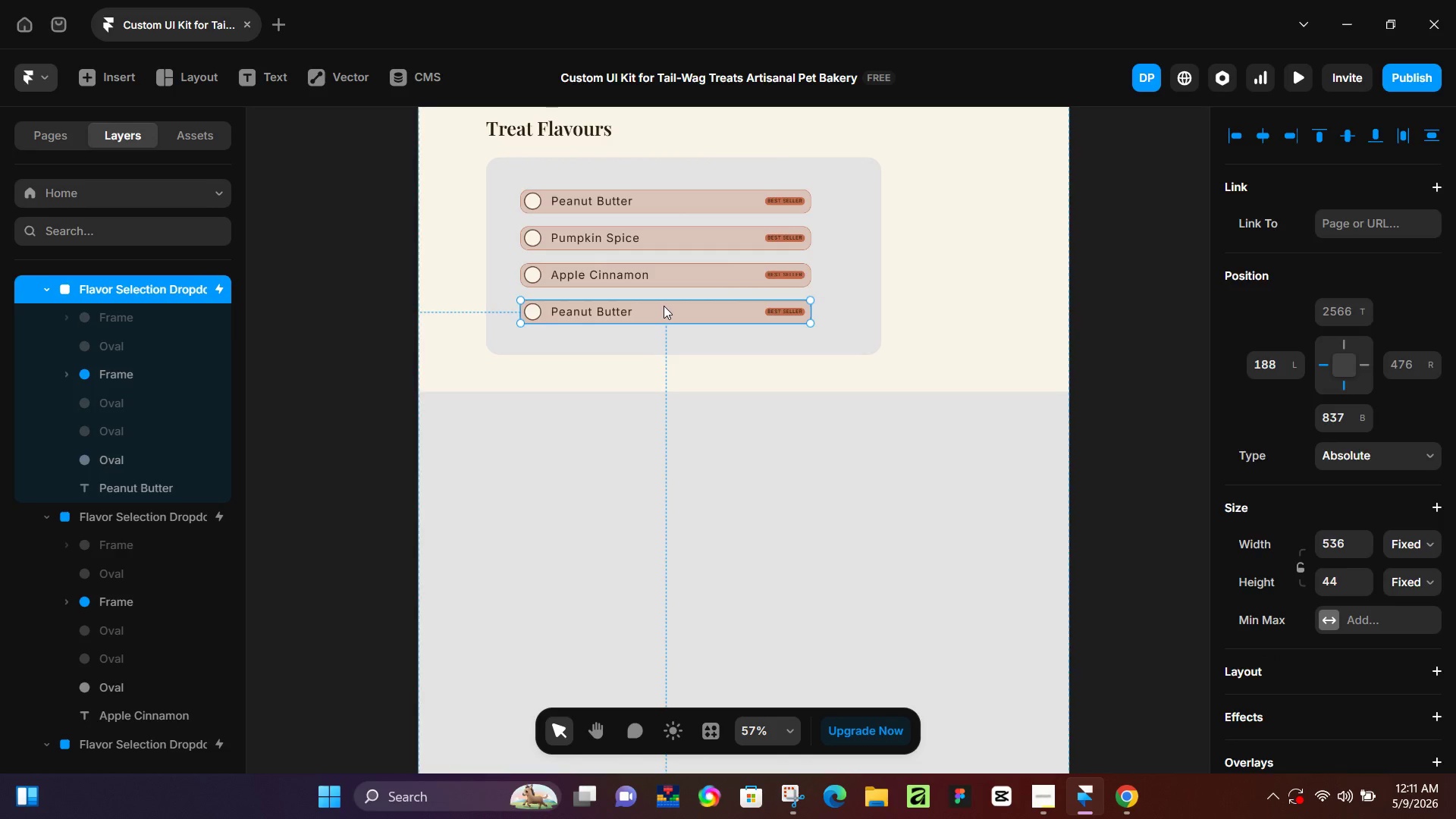 
key(Control+Backspace)
 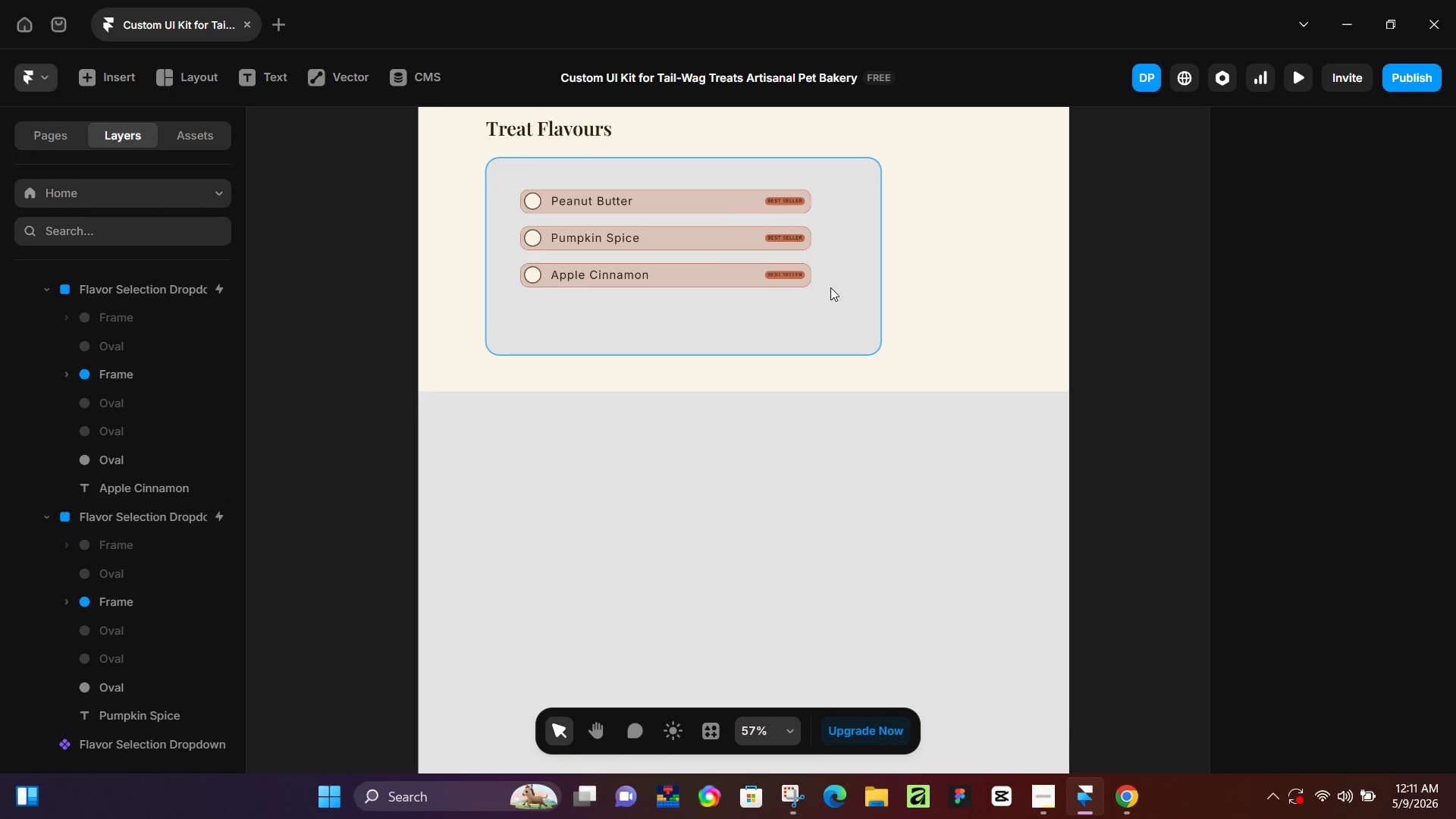 
left_click([830, 287])
 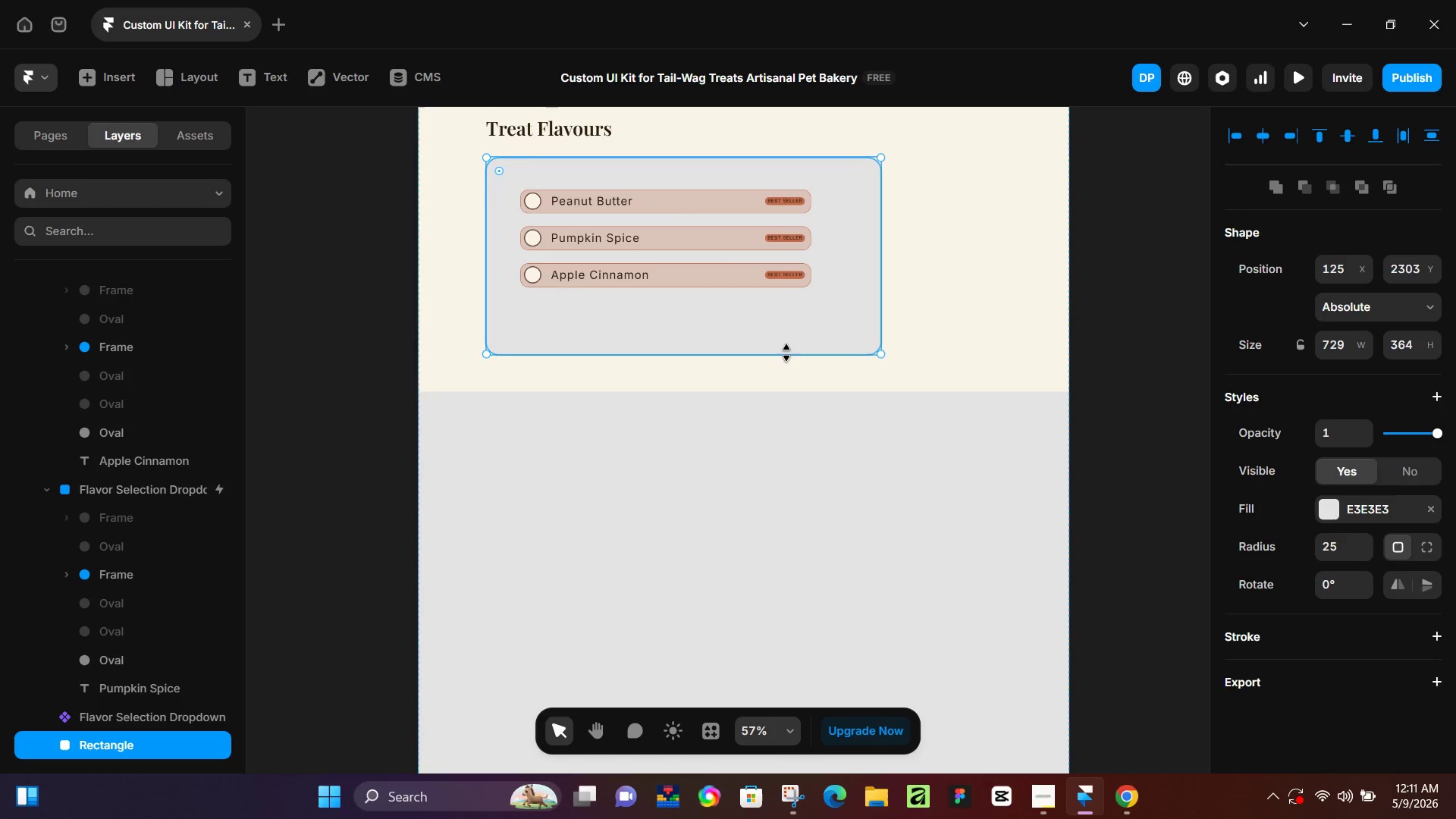 
left_click_drag(start_coordinate=[786, 353], to_coordinate=[808, 309])
 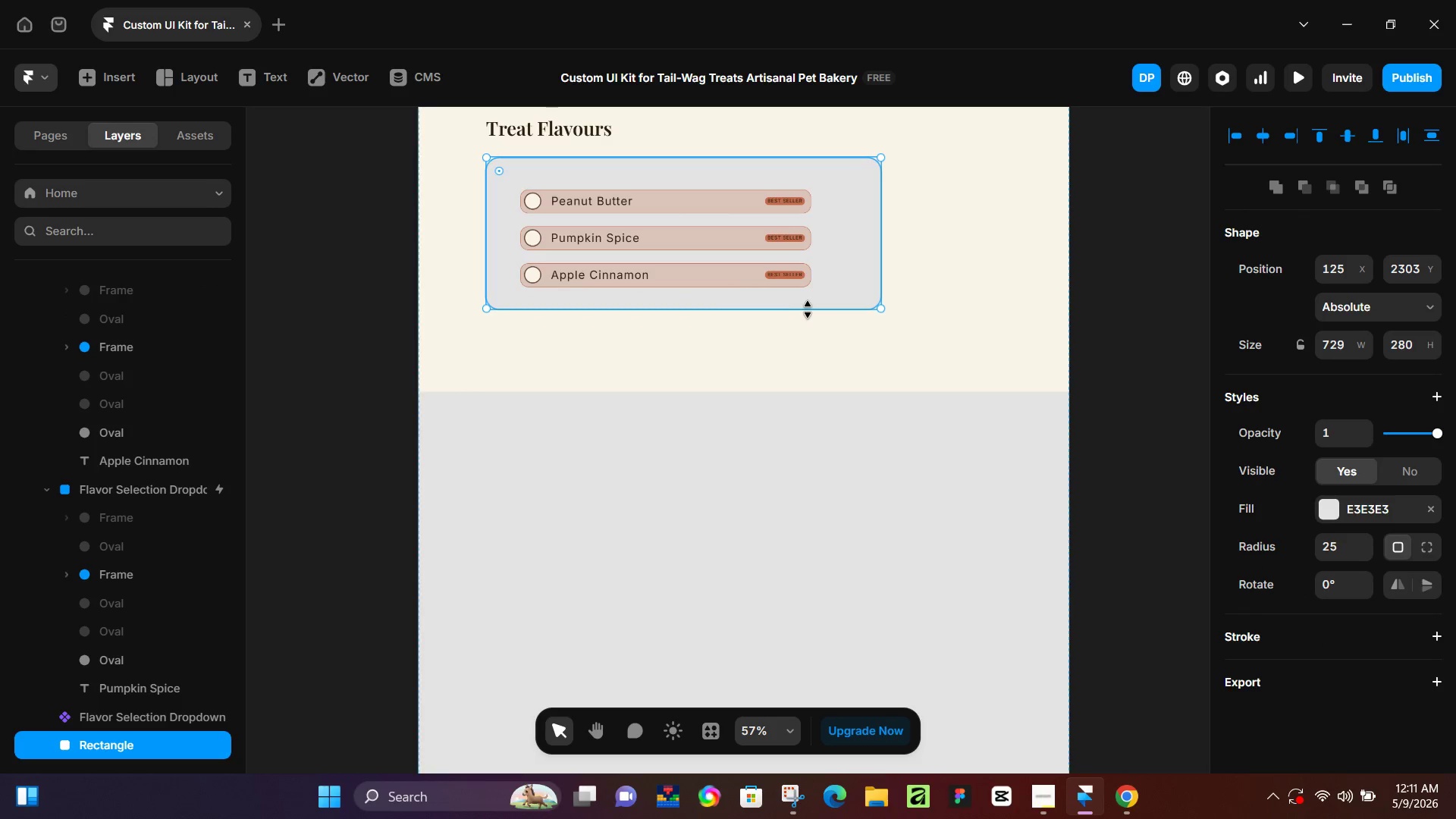 
left_click_drag(start_coordinate=[808, 309], to_coordinate=[812, 328])
 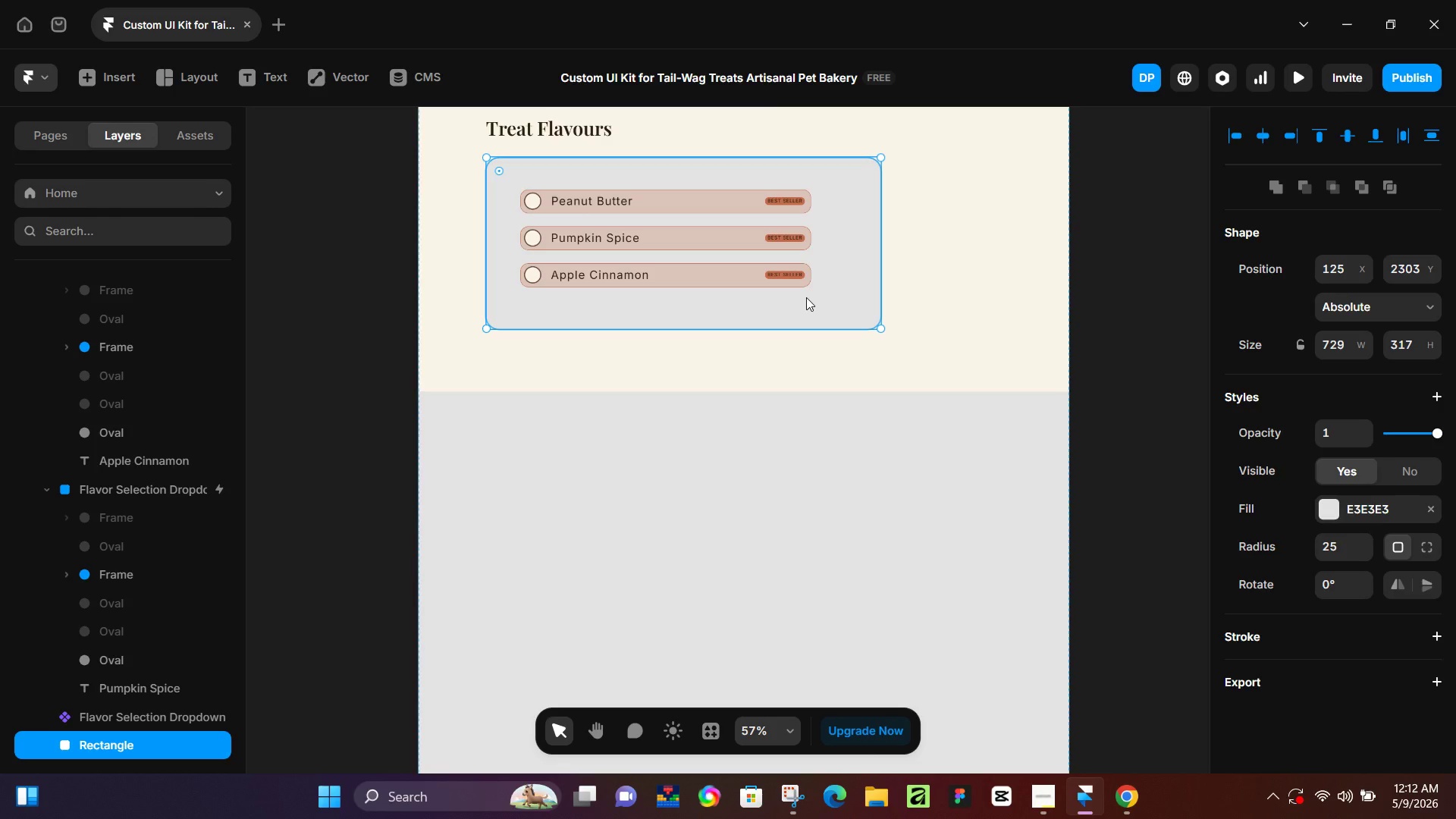 
wait(59.16)
 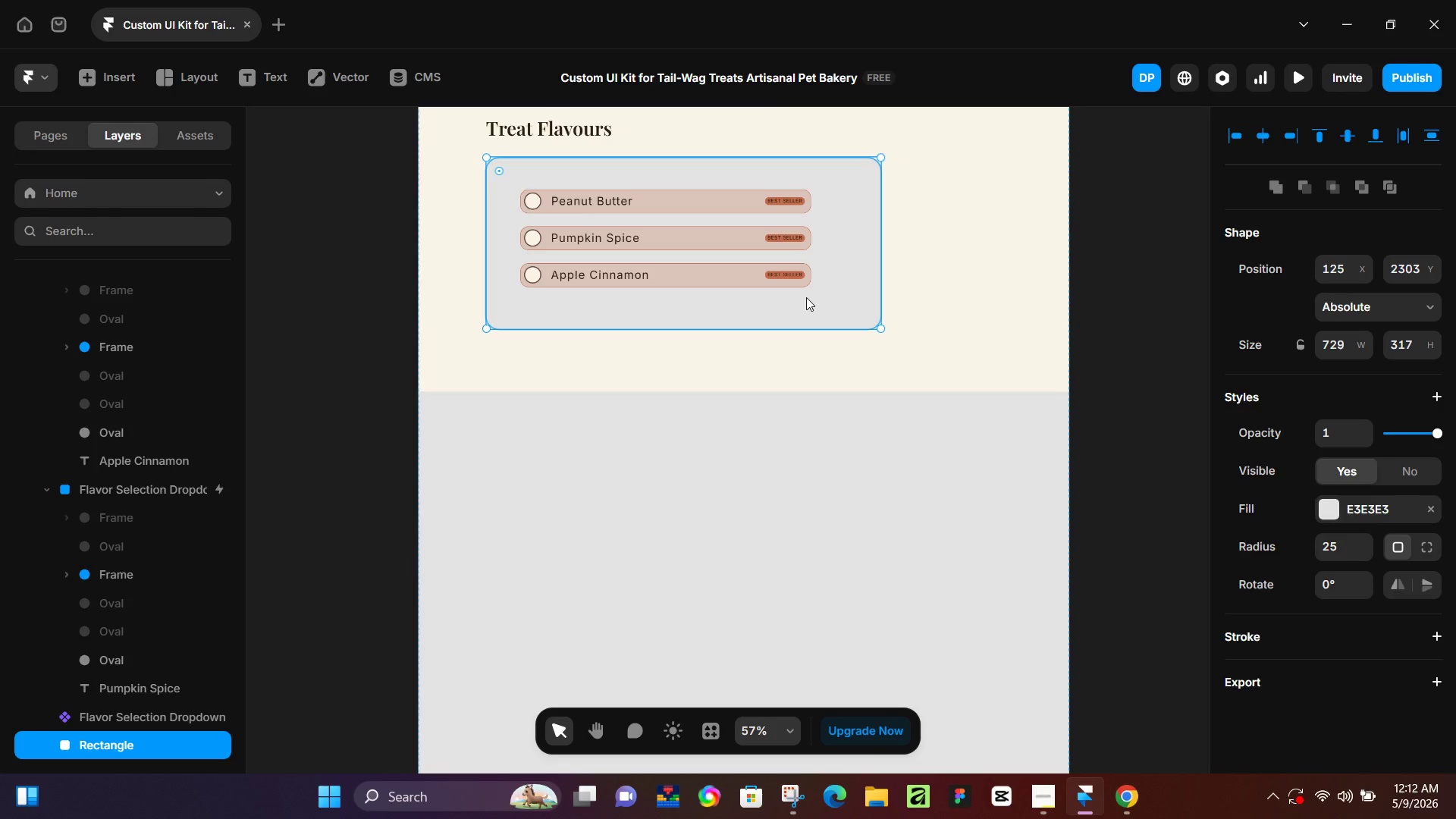 
scroll: coordinate [806, 297], scroll_direction: up, amount: 2.0
 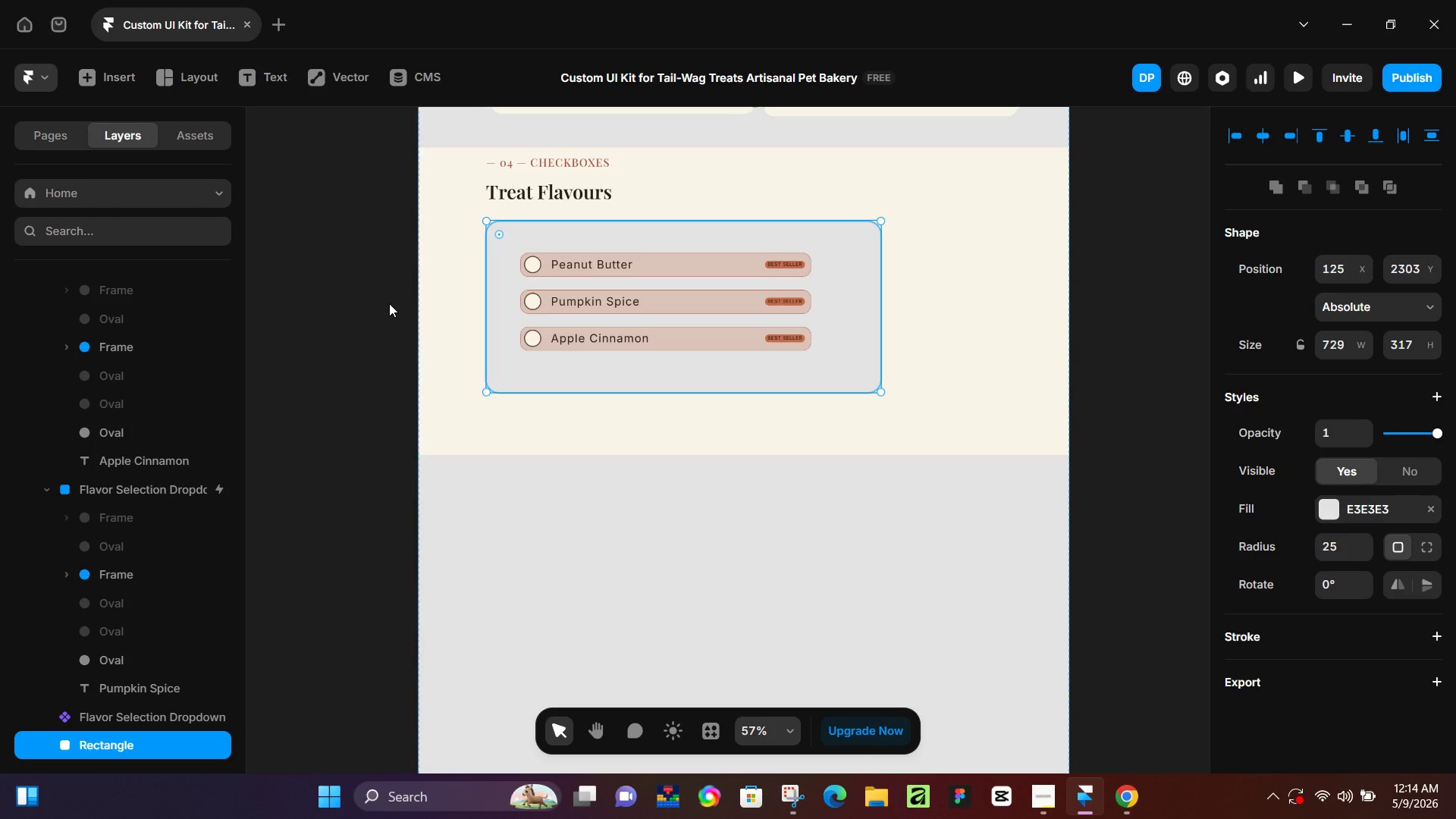 
wait(100.19)
 